 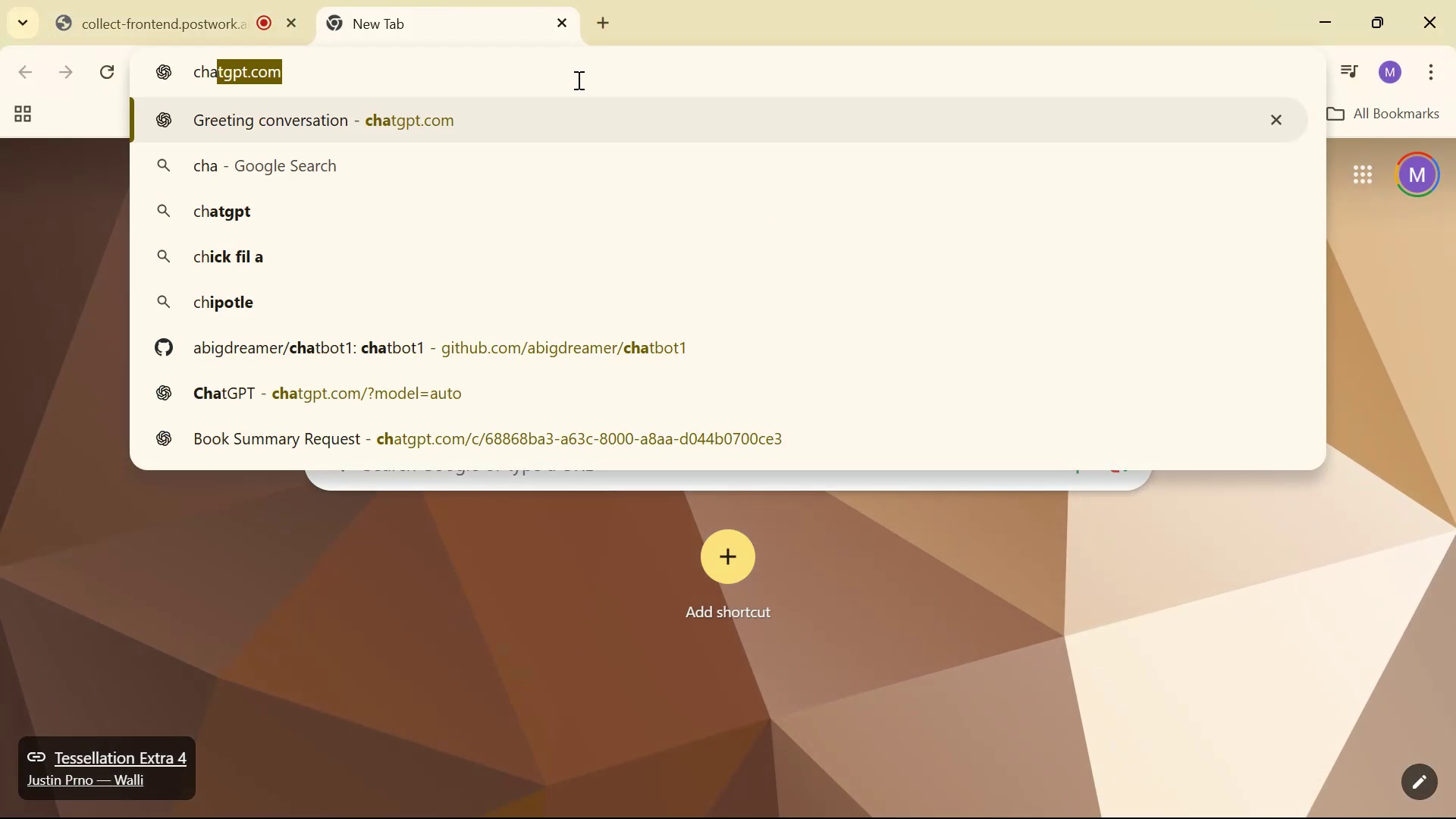 
key(Enter)
 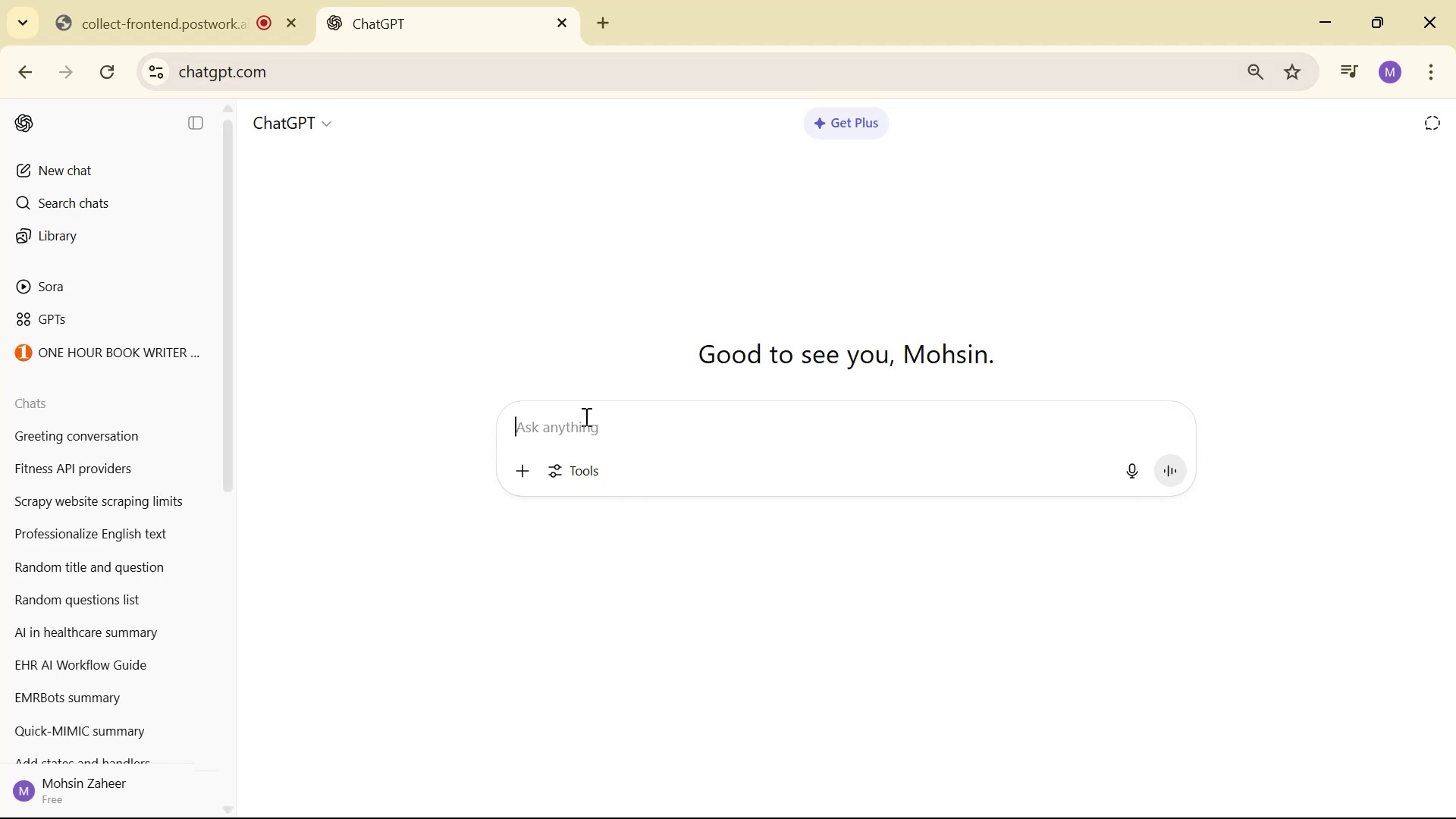 
wait(7.87)
 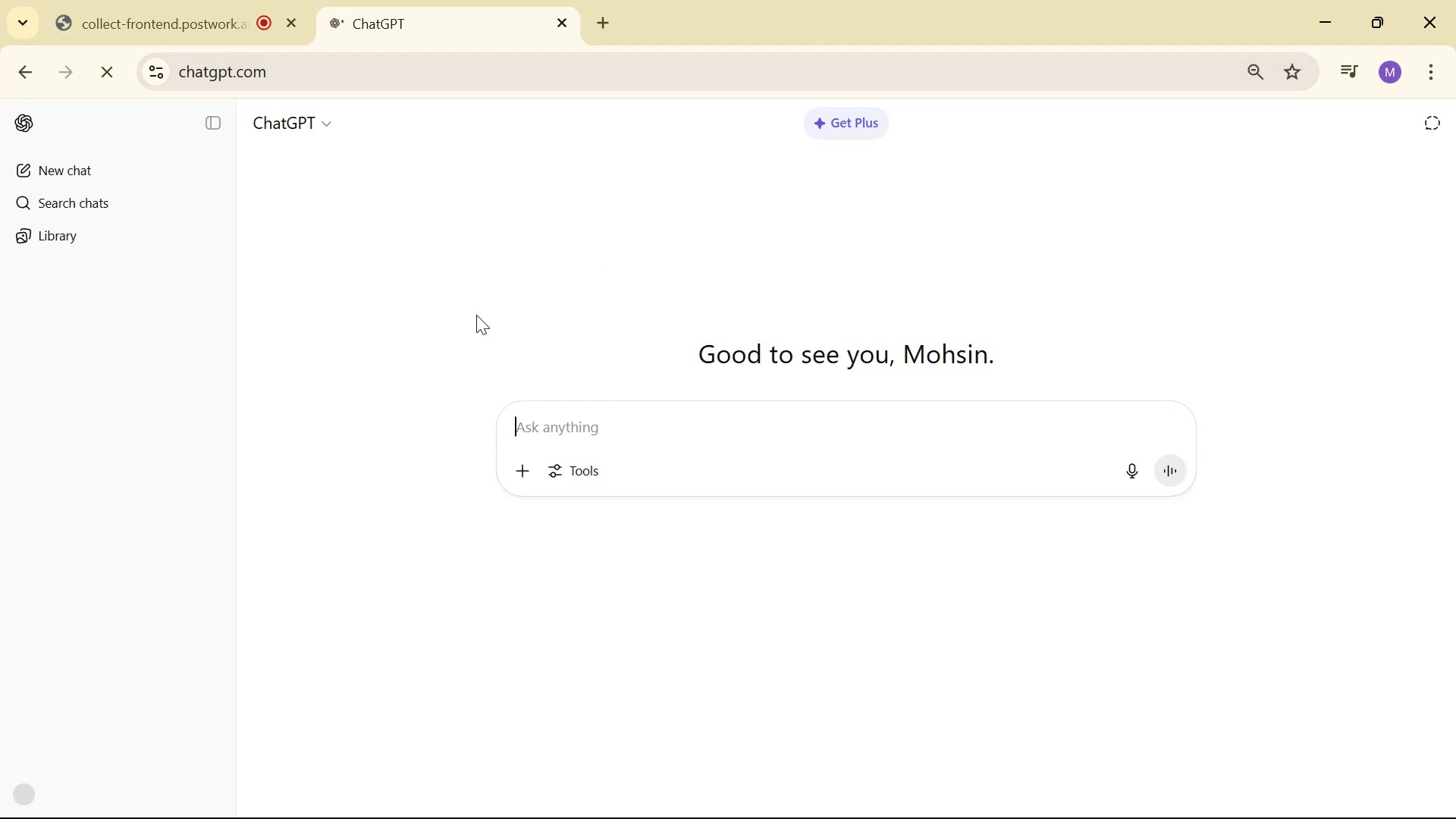 
scroll: coordinate [1307, 593], scroll_direction: up, amount: 41.0
 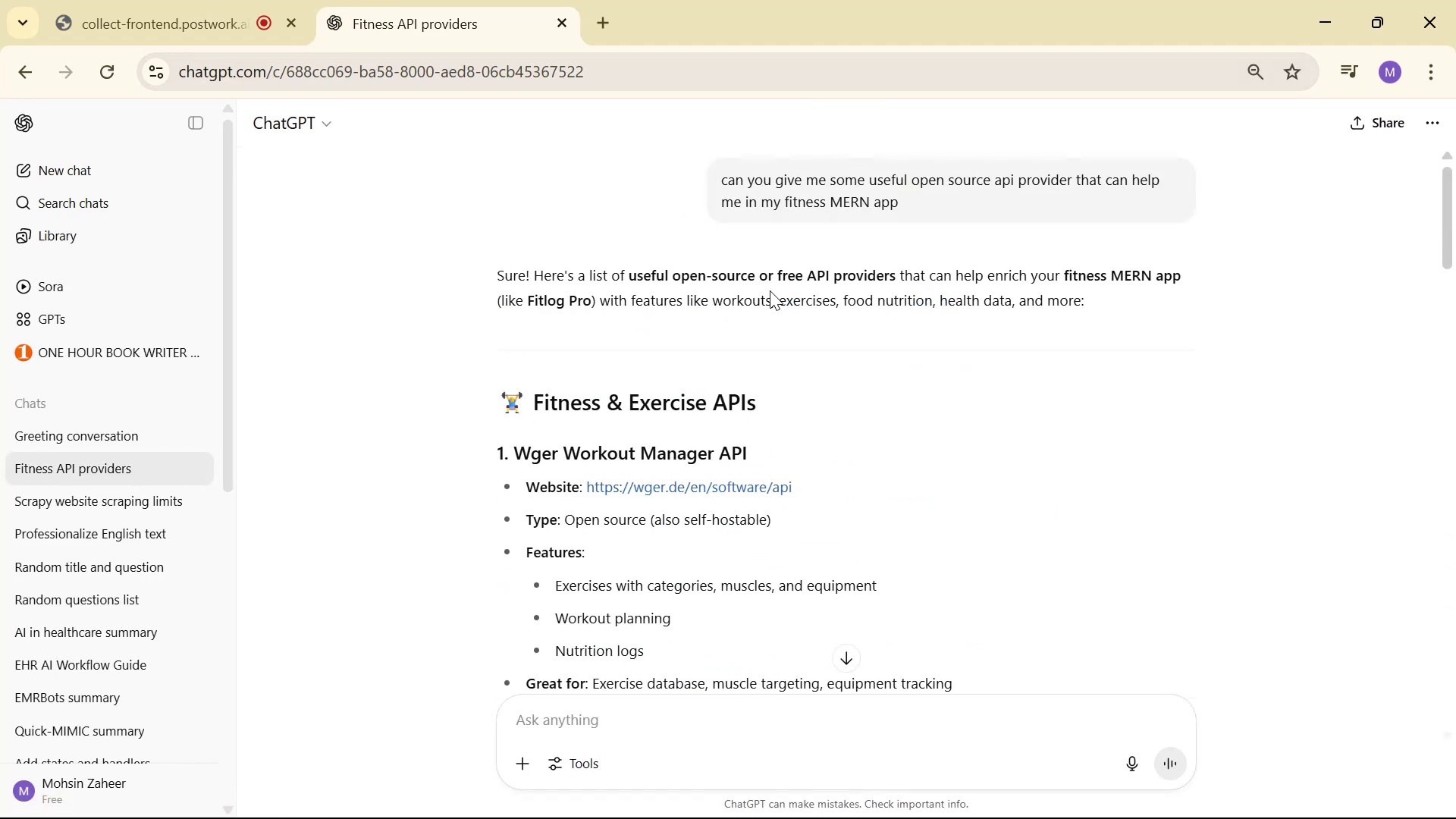 
scroll: coordinate [774, 292], scroll_direction: down, amount: 1.0
 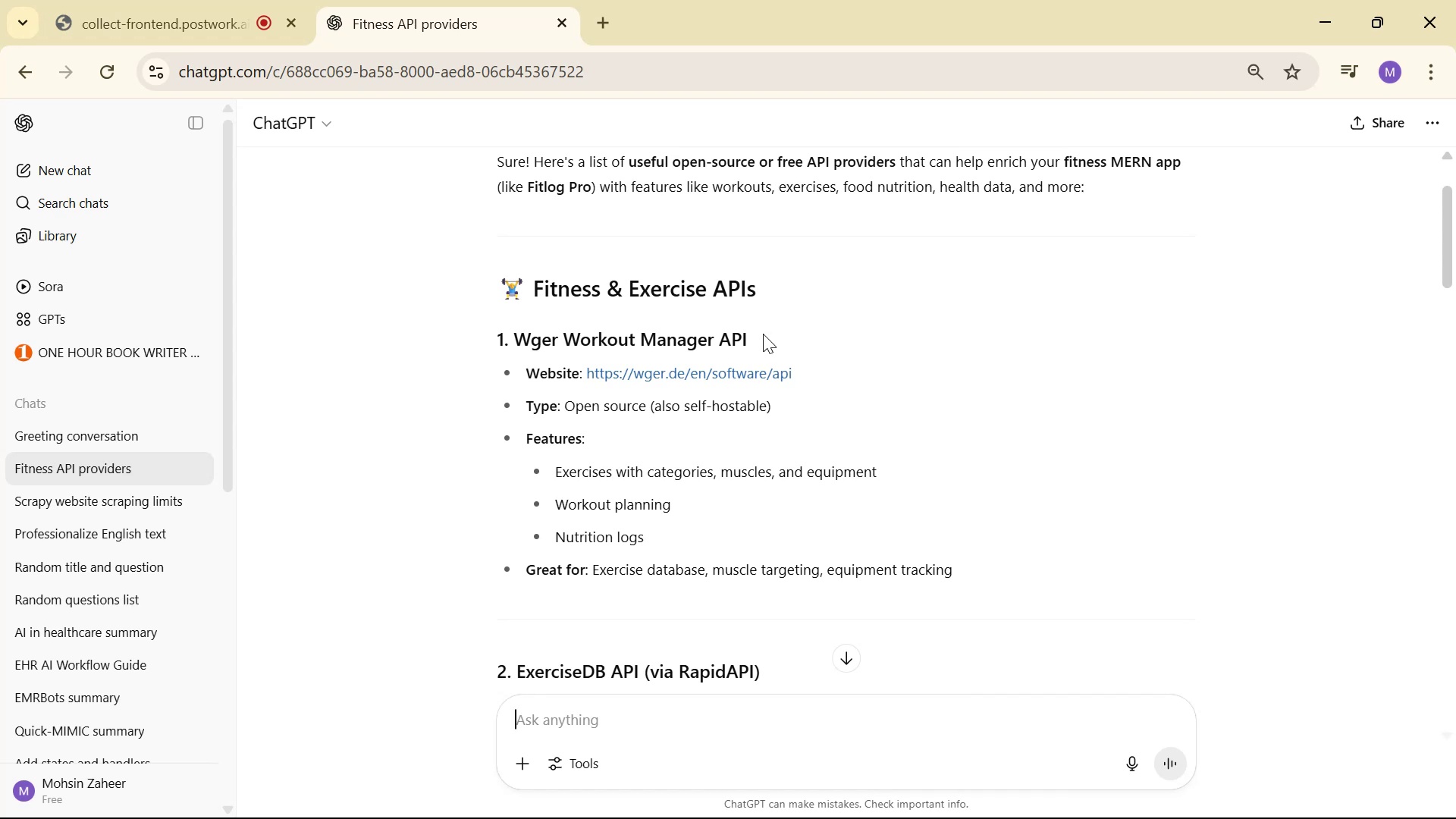 
wait(5.8)
 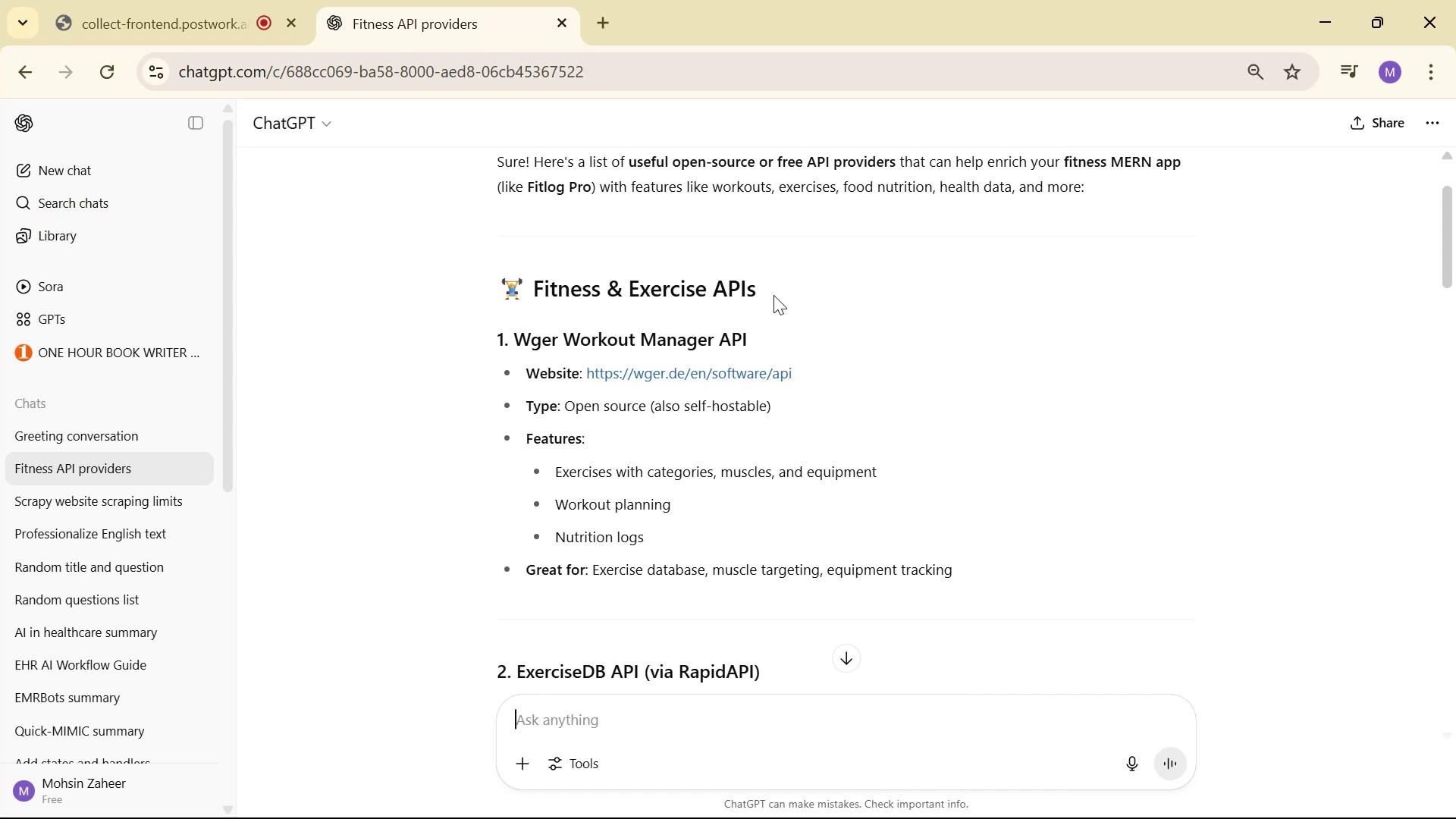 
right_click([703, 375])
 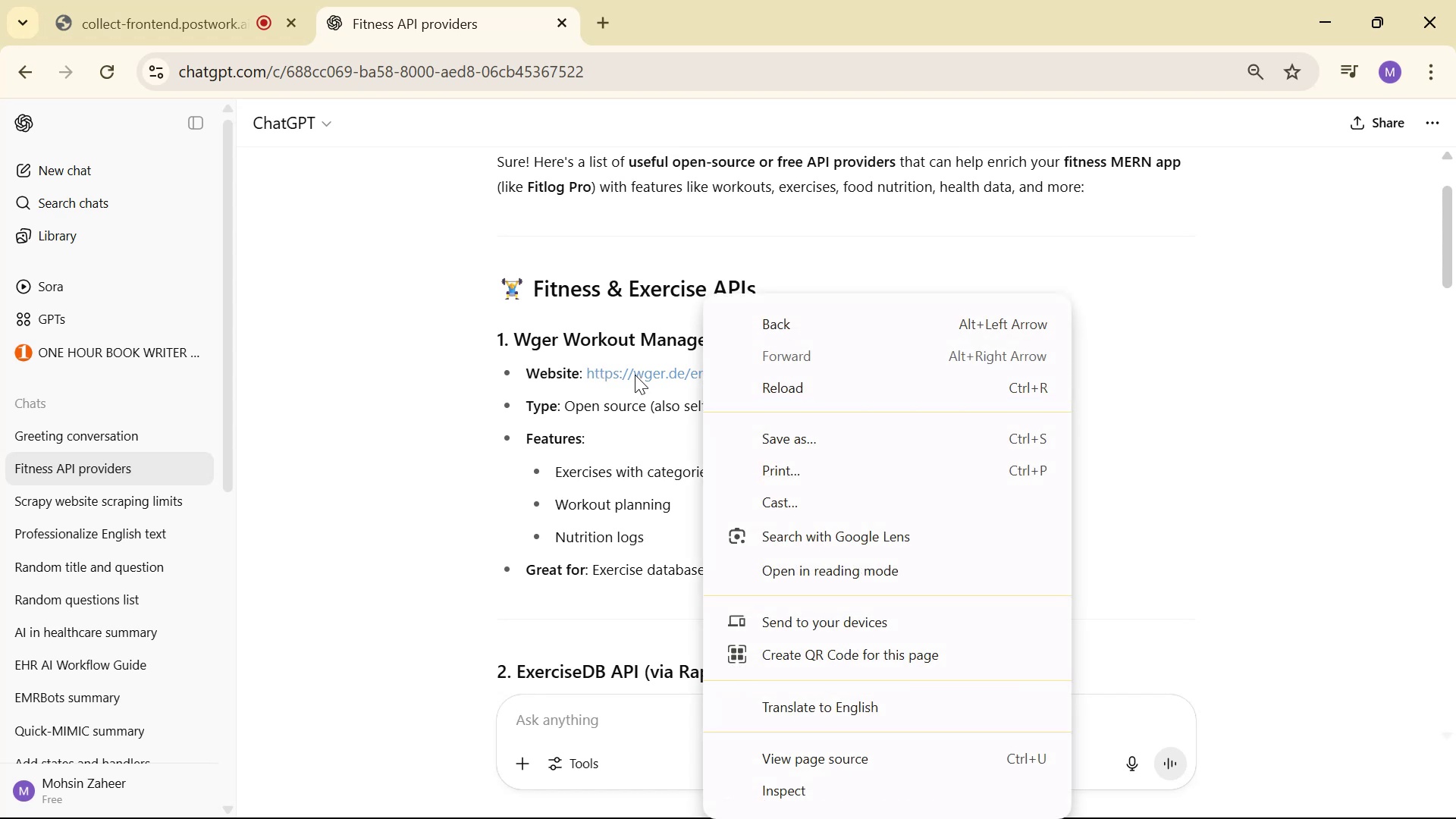 
double_click([638, 372])
 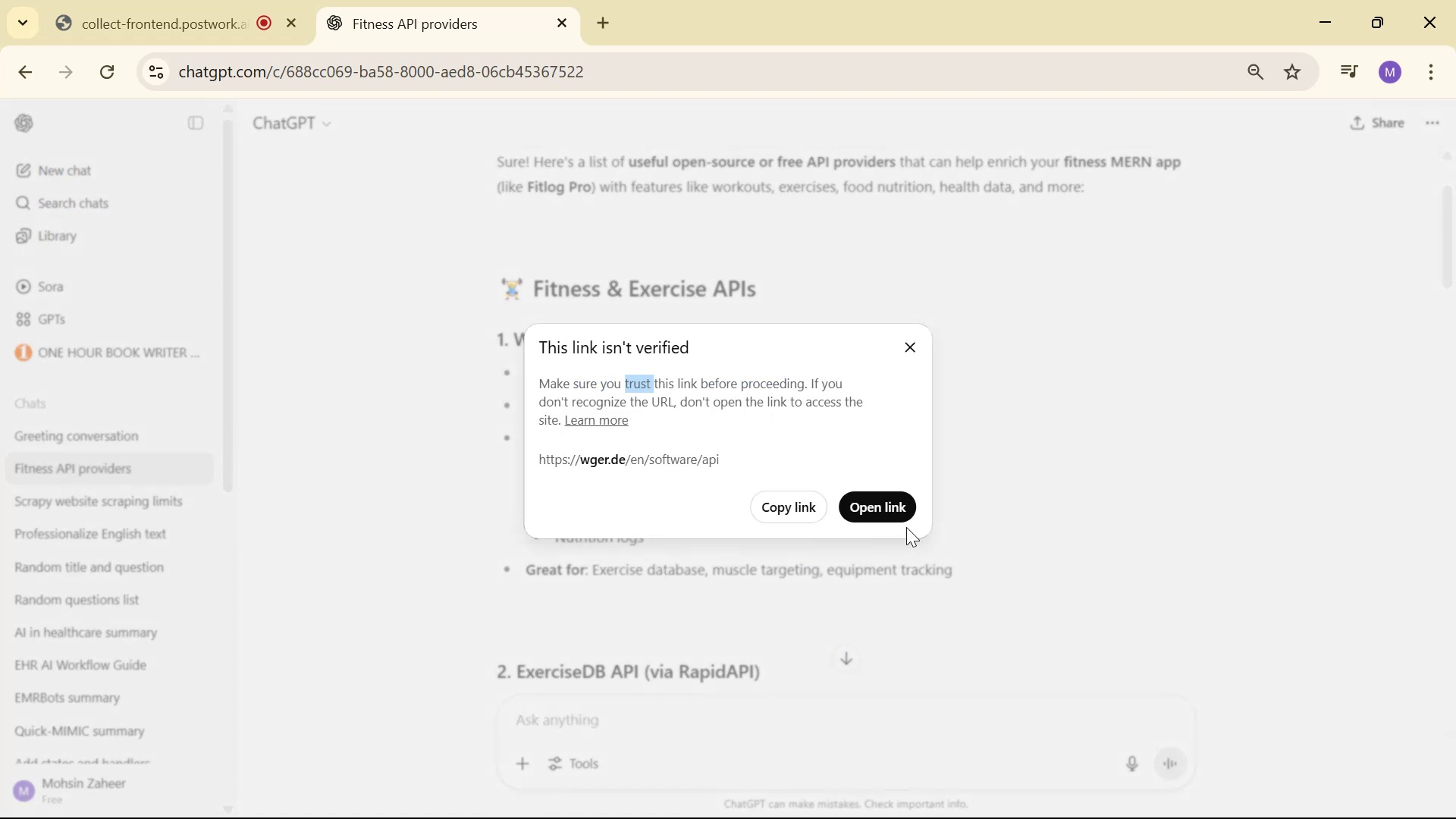 
left_click([911, 513])
 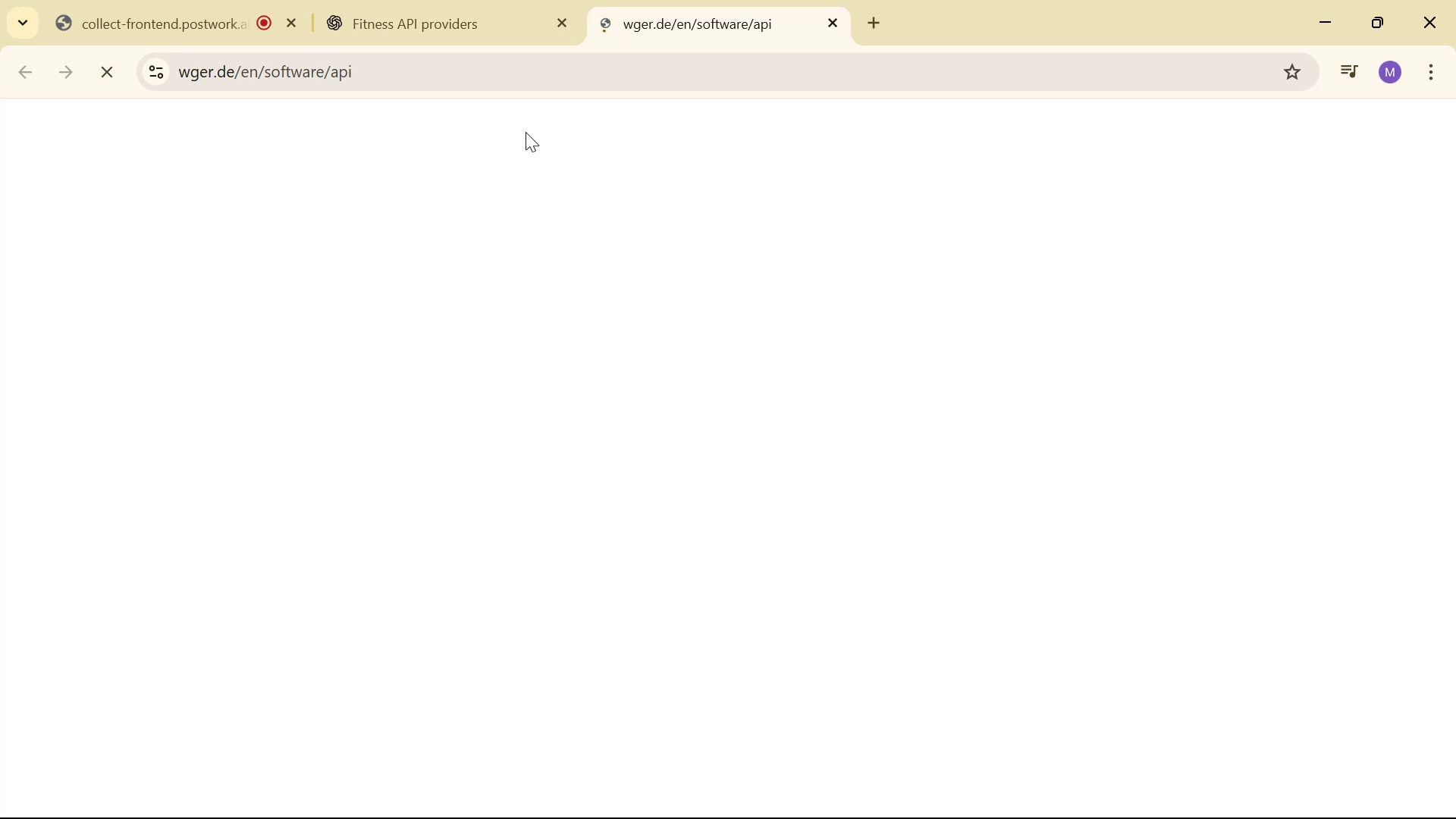 
wait(13.16)
 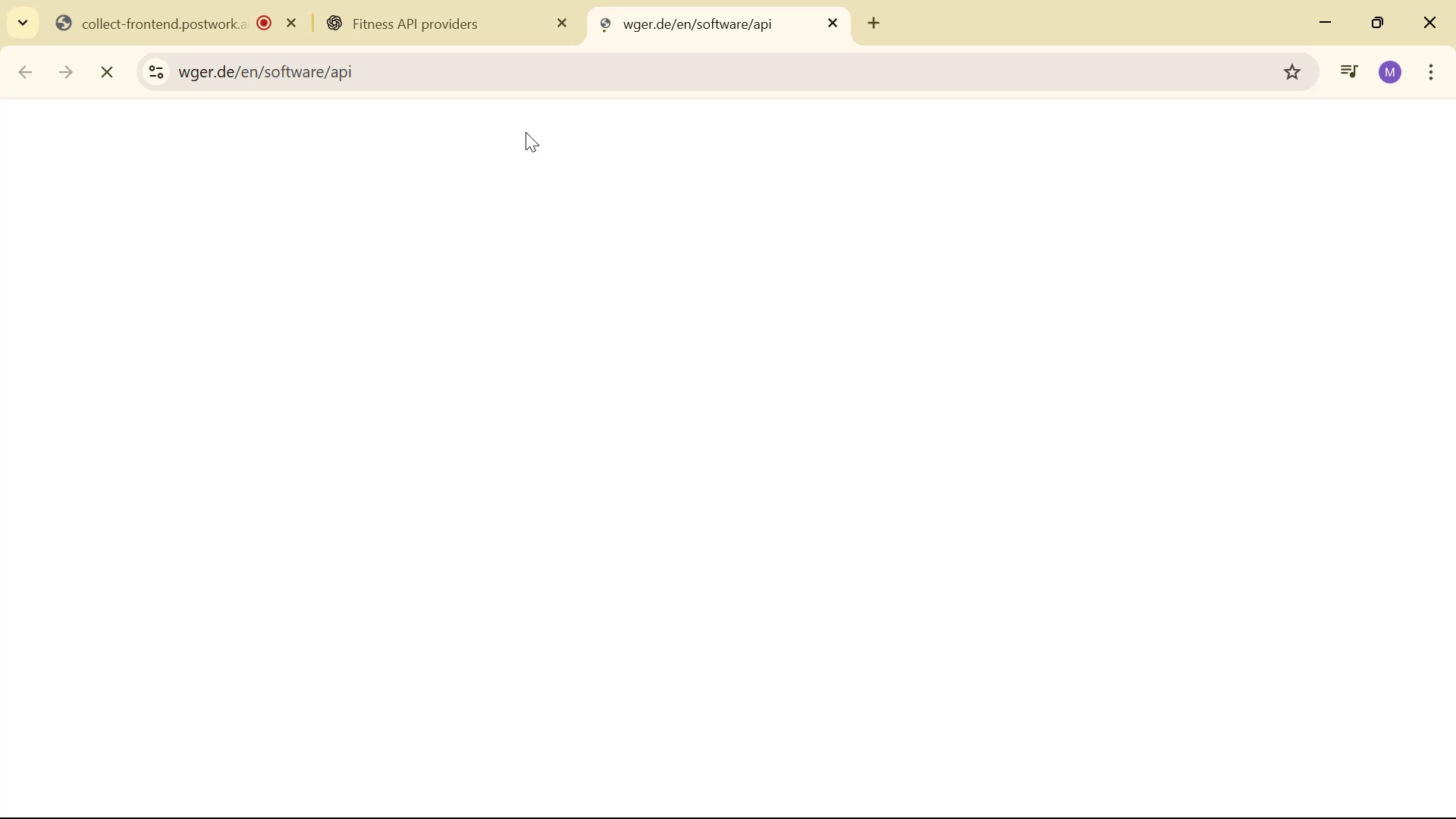 
scroll: coordinate [679, 155], scroll_direction: down, amount: 1.0
 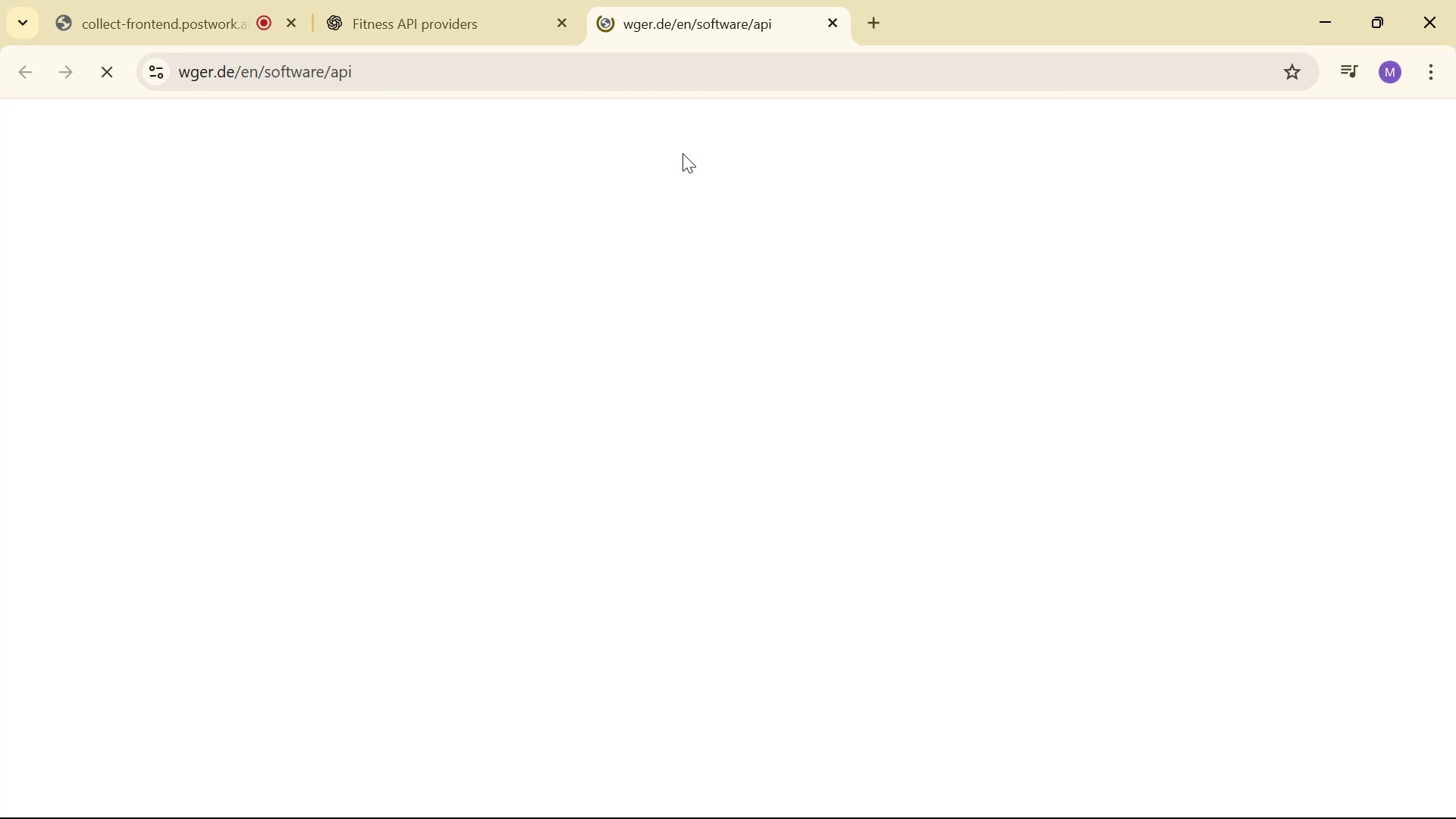 
wait(6.12)
 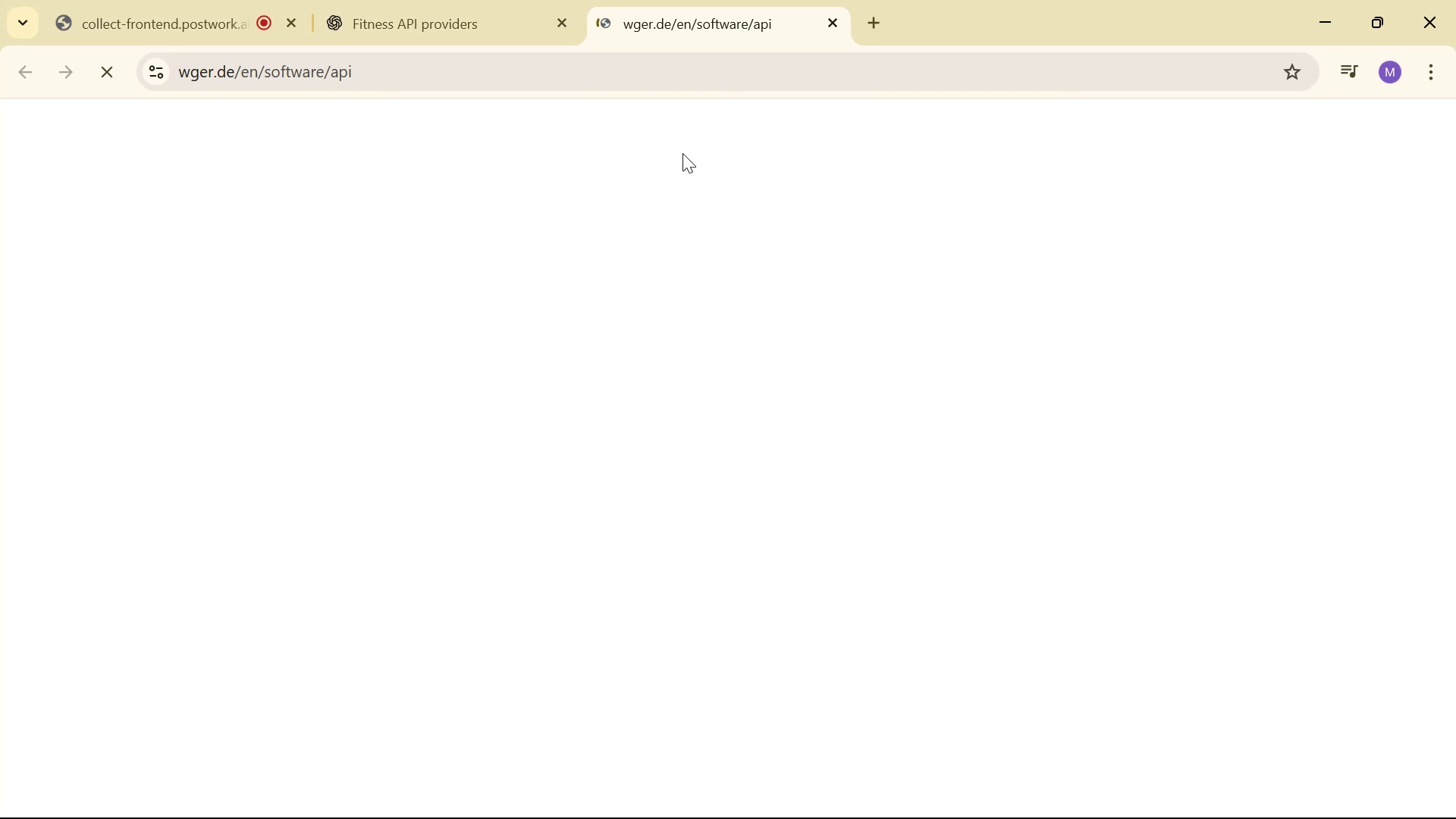 
left_click([469, 42])
 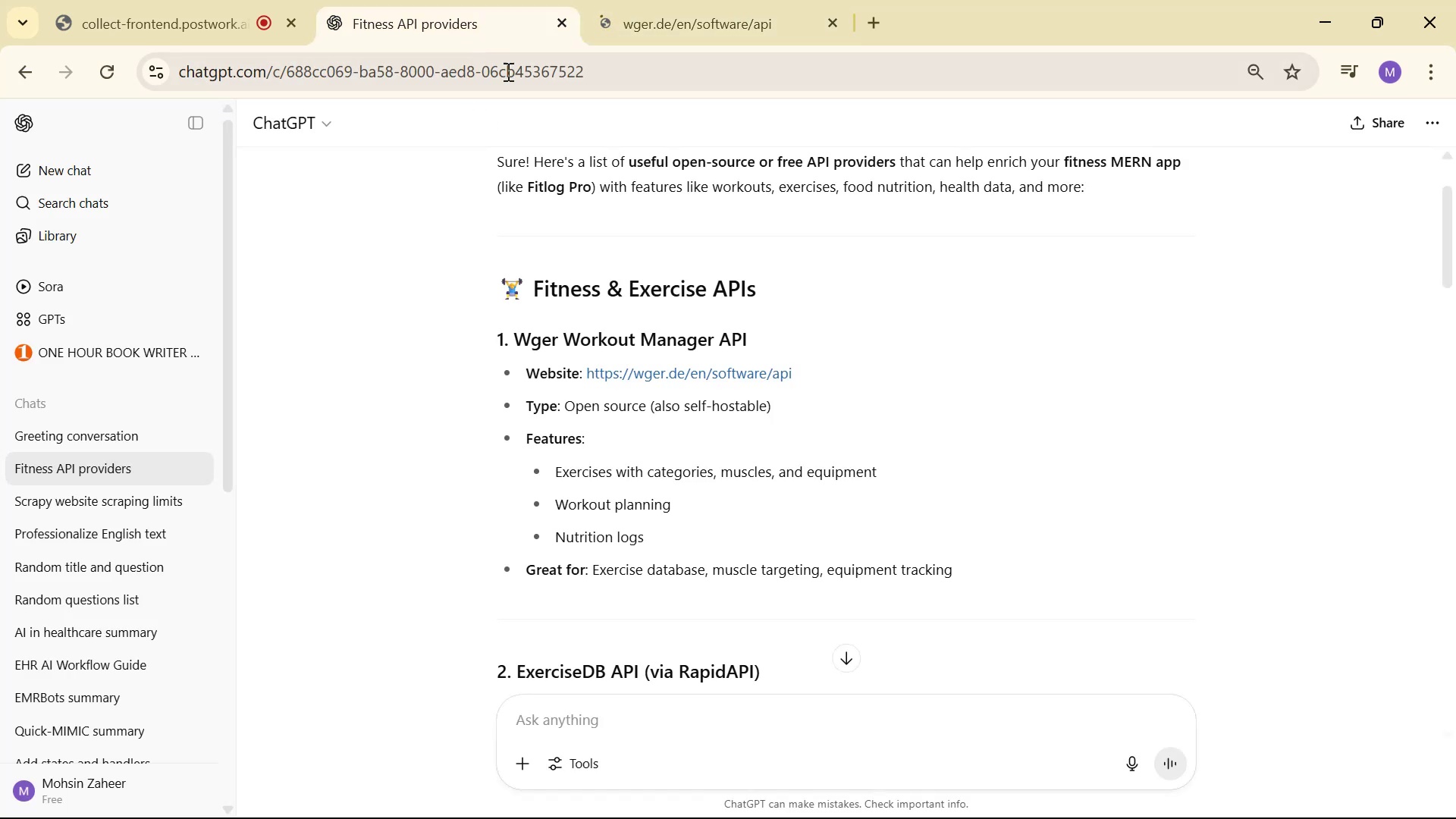 
scroll: coordinate [668, 268], scroll_direction: down, amount: 3.0
 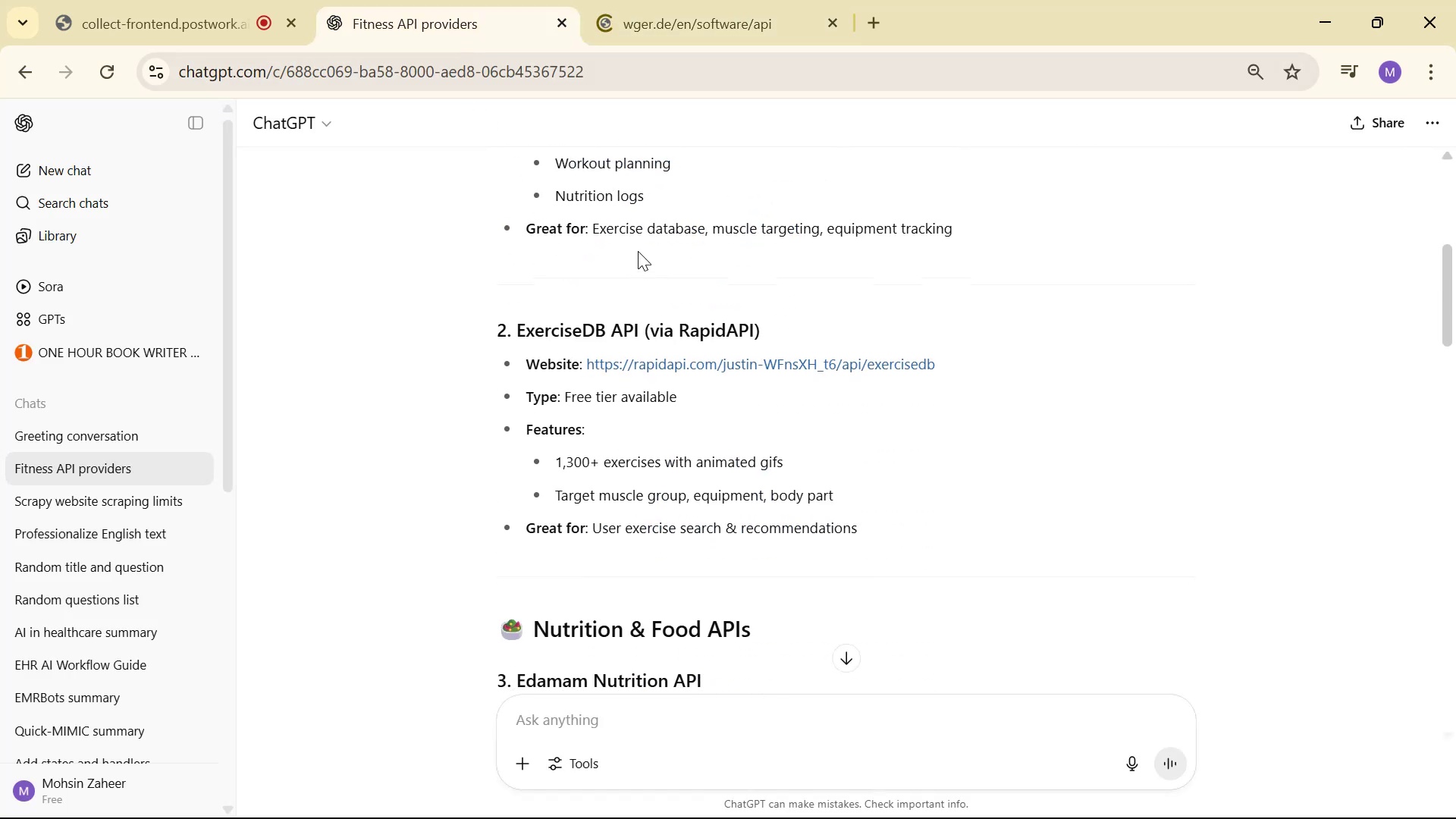 
scroll: coordinate [654, 250], scroll_direction: up, amount: 2.0
 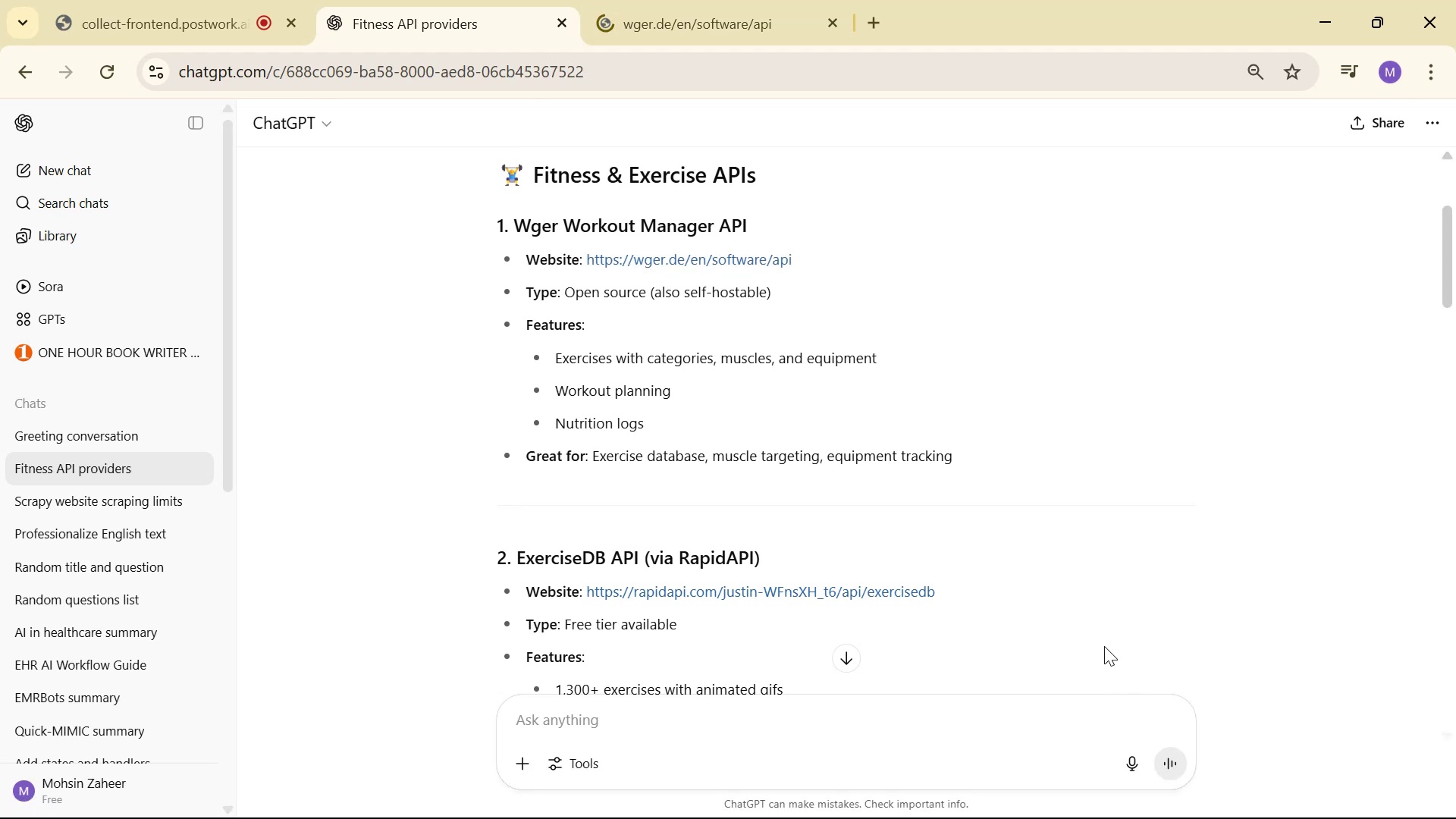 
wait(11.34)
 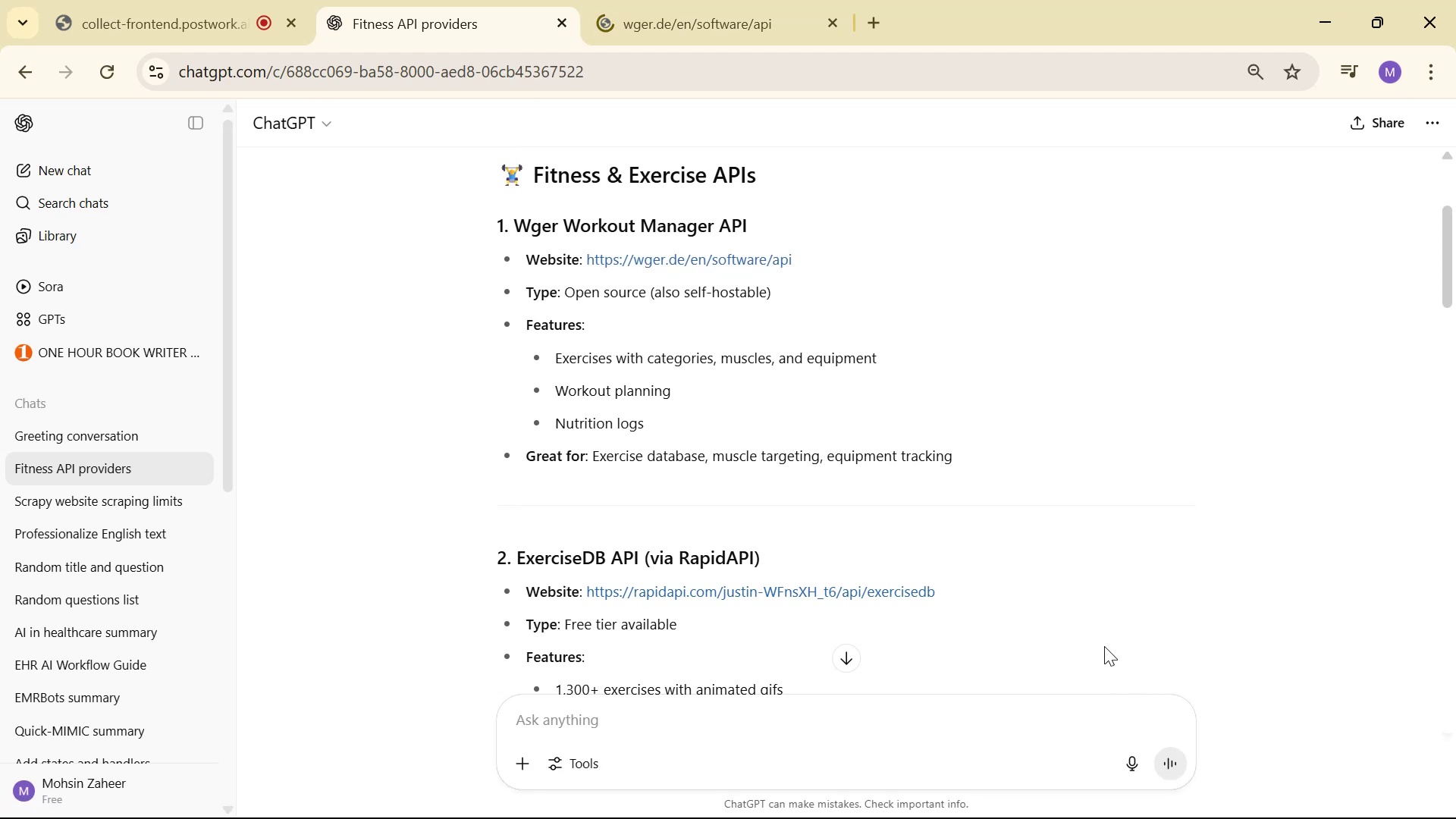 
scroll: coordinate [575, 297], scroll_direction: down, amount: 7.0
 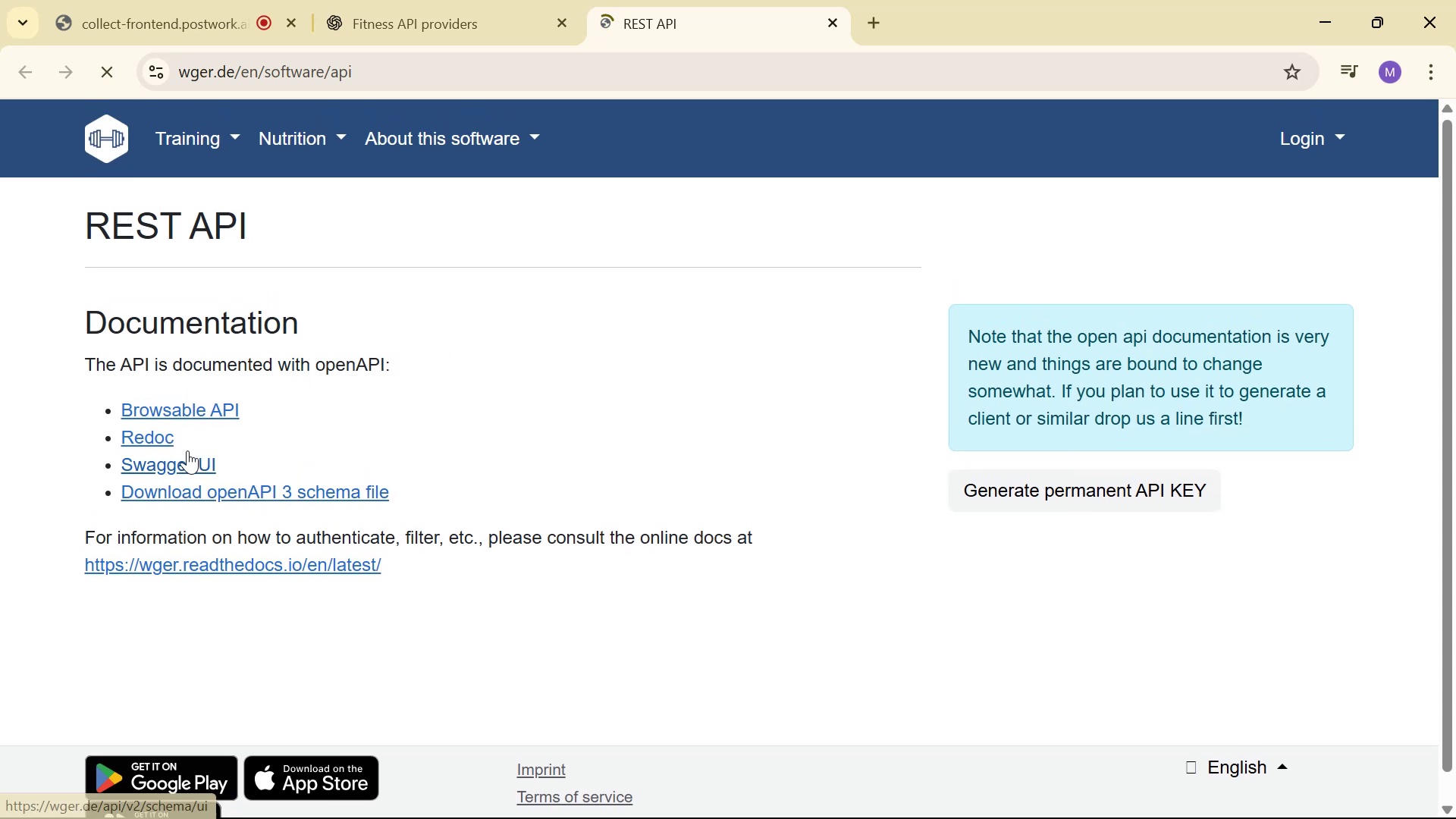 
wait(6.24)
 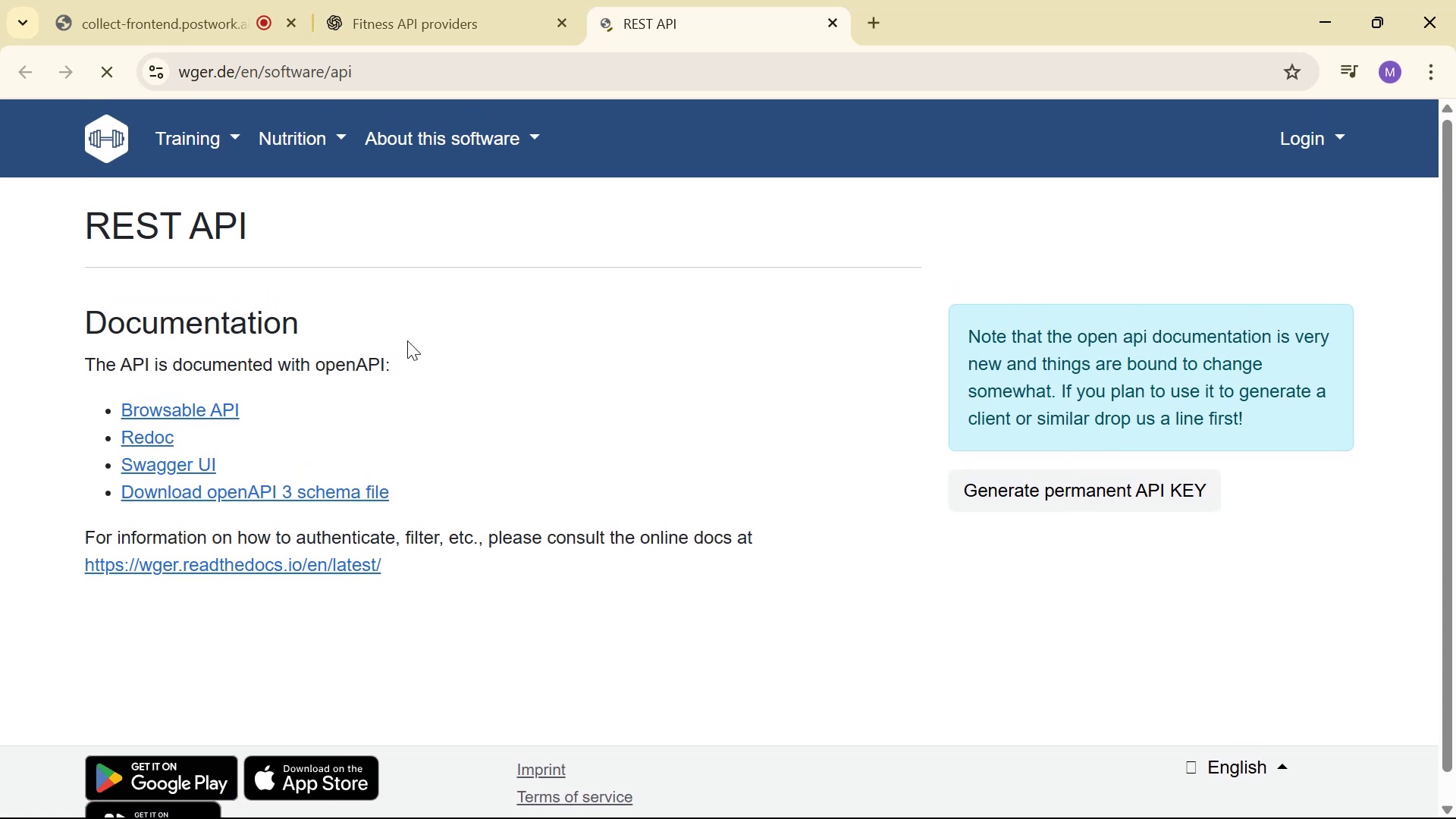 
left_click([333, 372])
 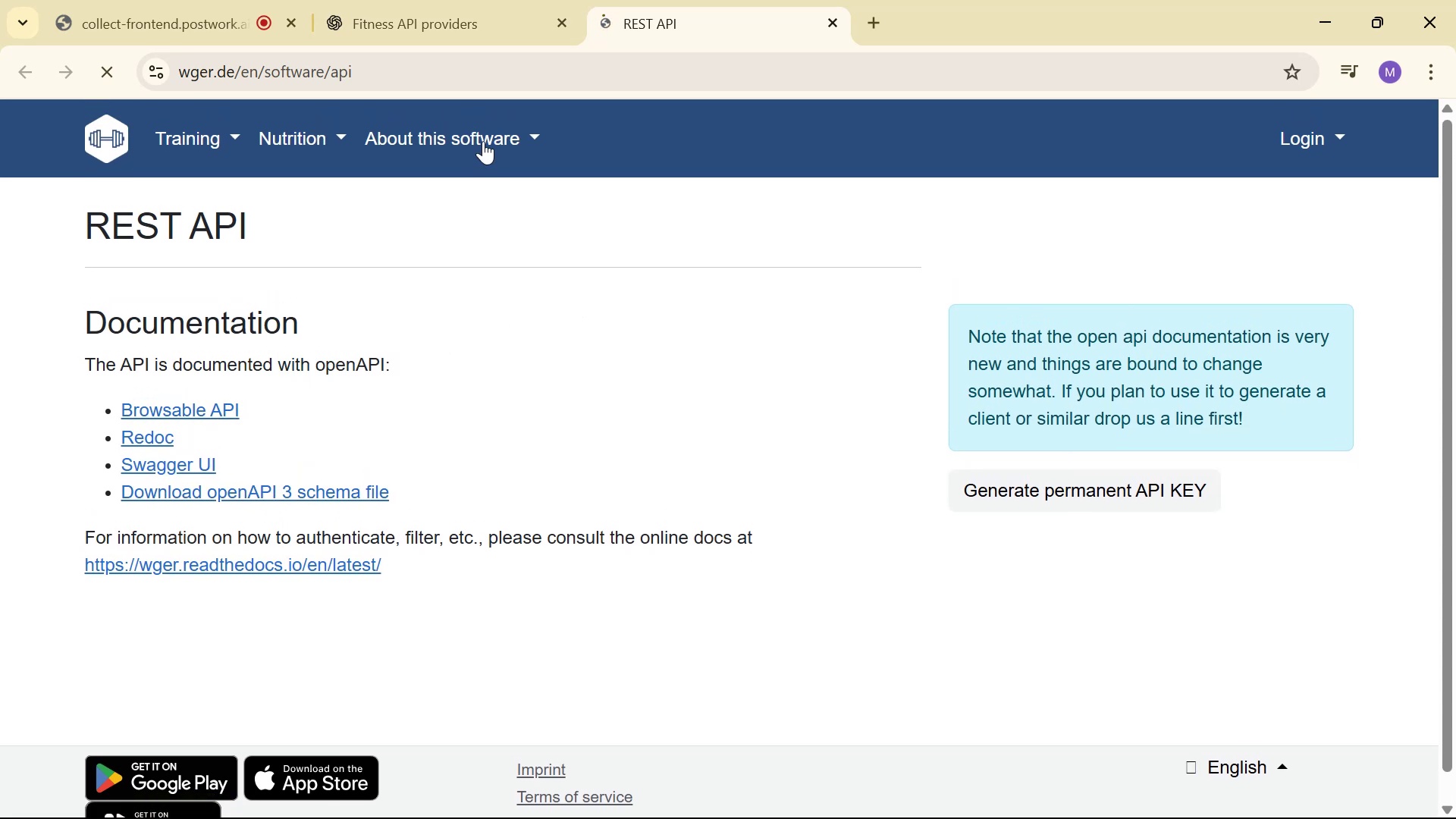 
mouse_move([529, 147])
 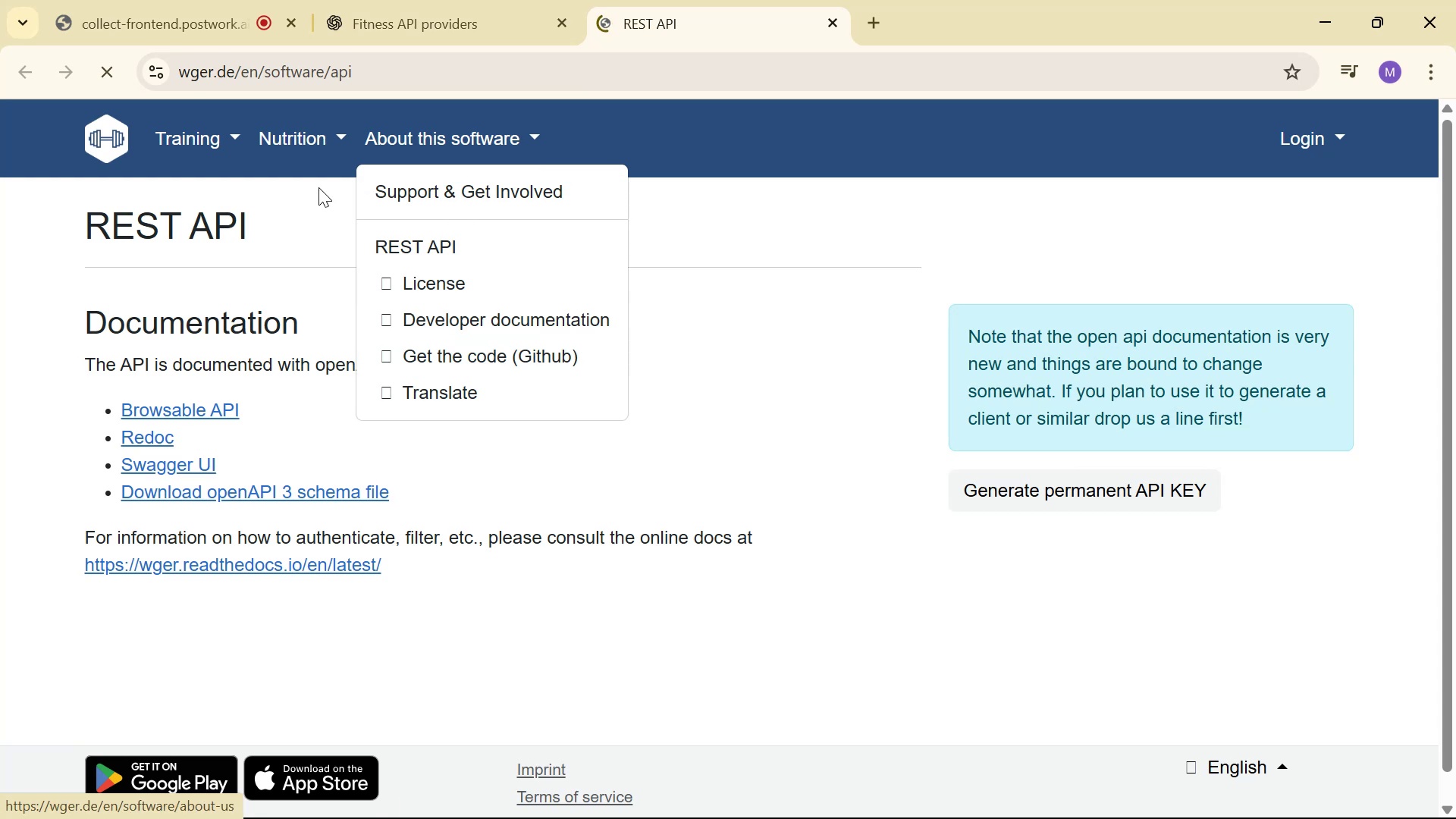 
left_click([314, 143])
 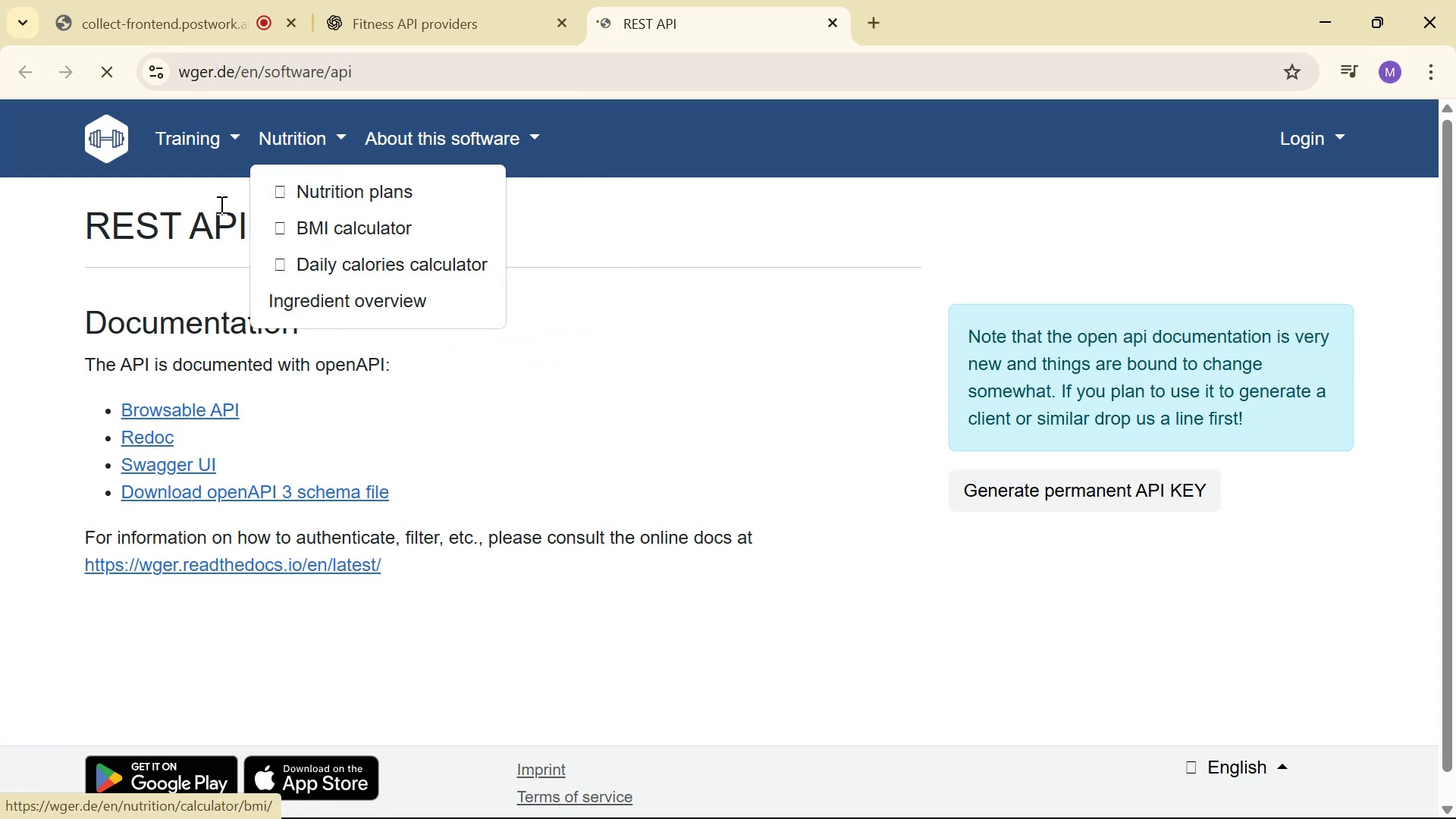 
left_click([215, 151])
 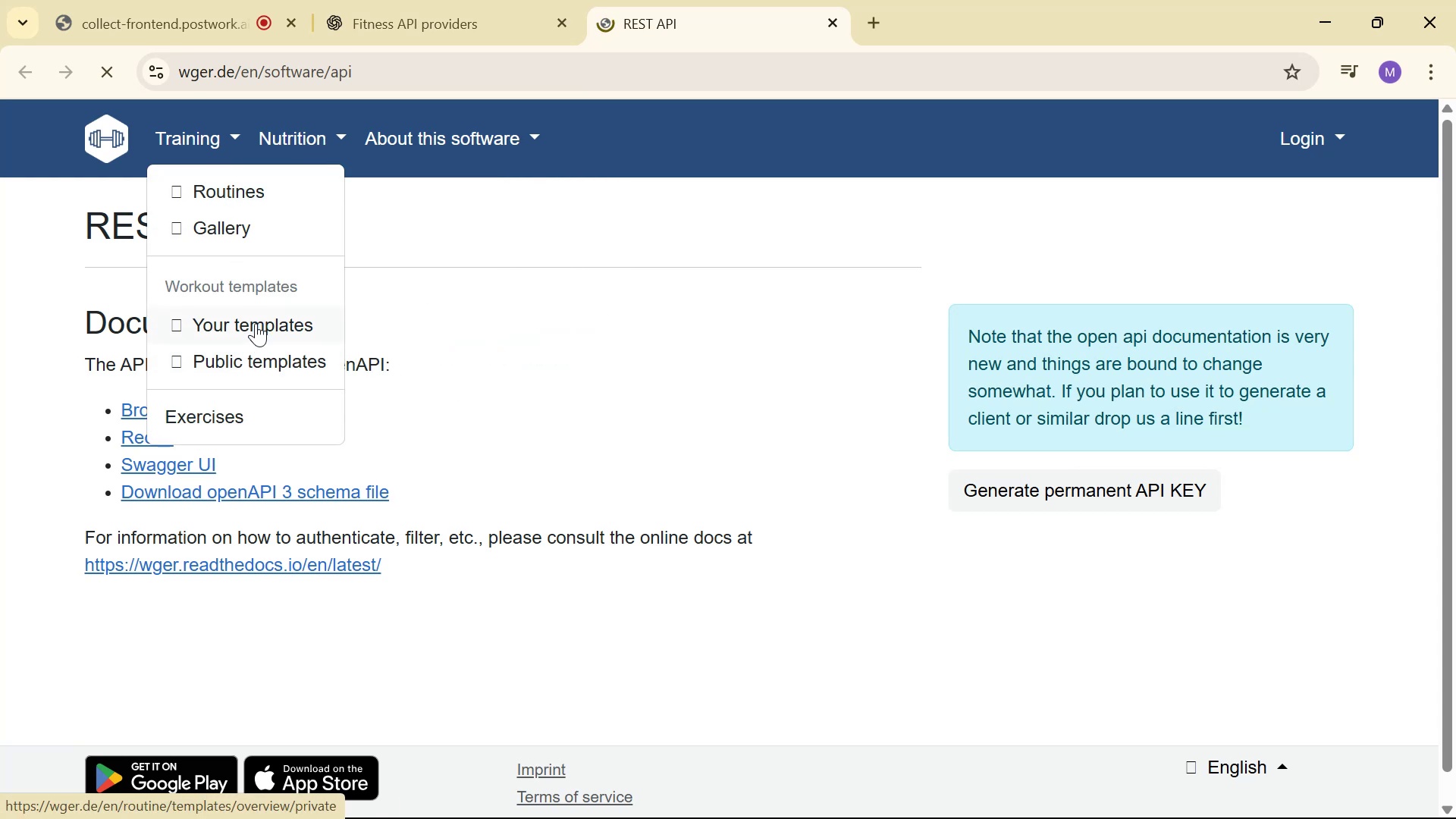 
left_click_drag(start_coordinate=[238, 411], to_coordinate=[230, 412])
 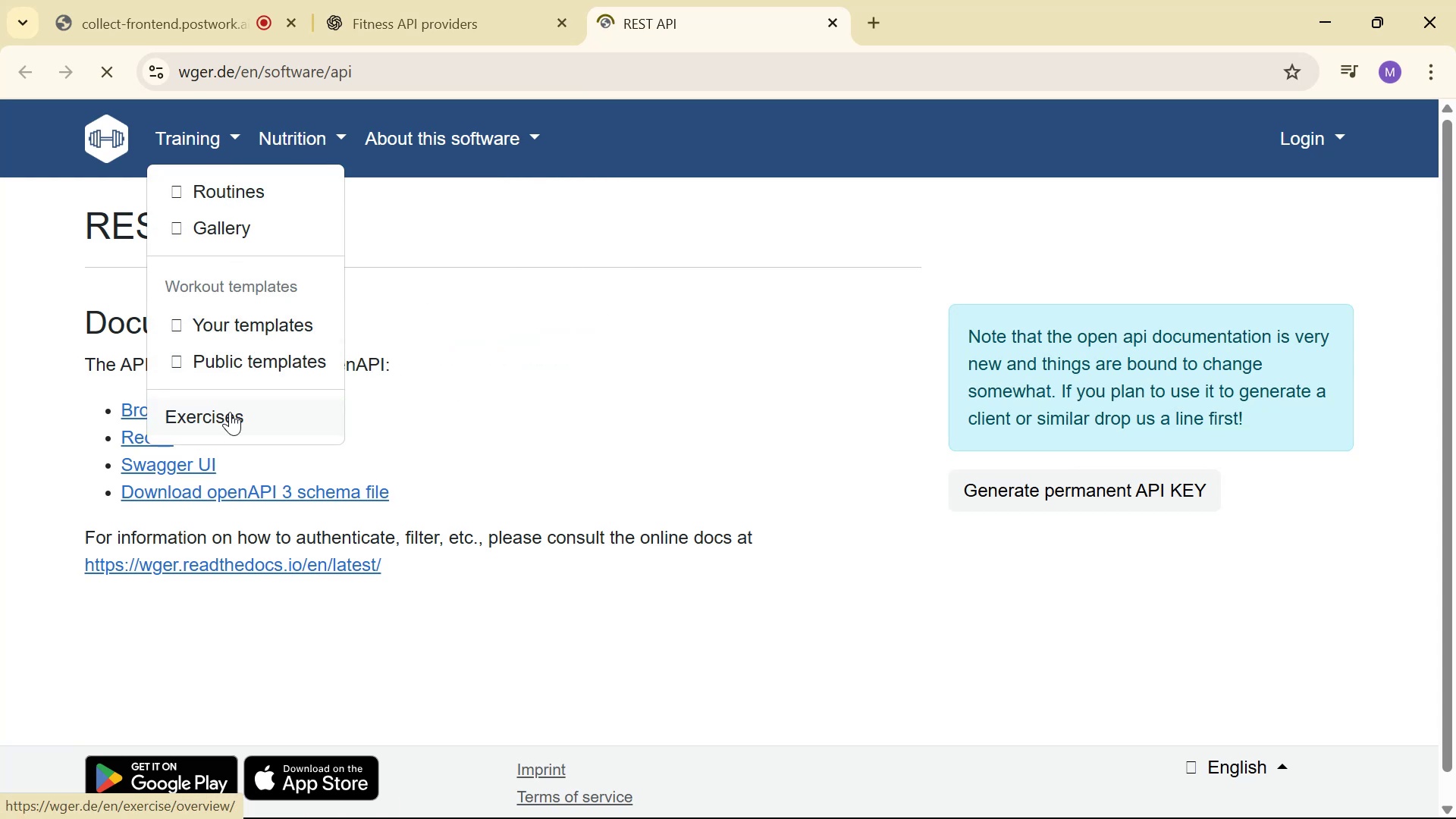 
left_click_drag(start_coordinate=[232, 412], to_coordinate=[237, 410])
 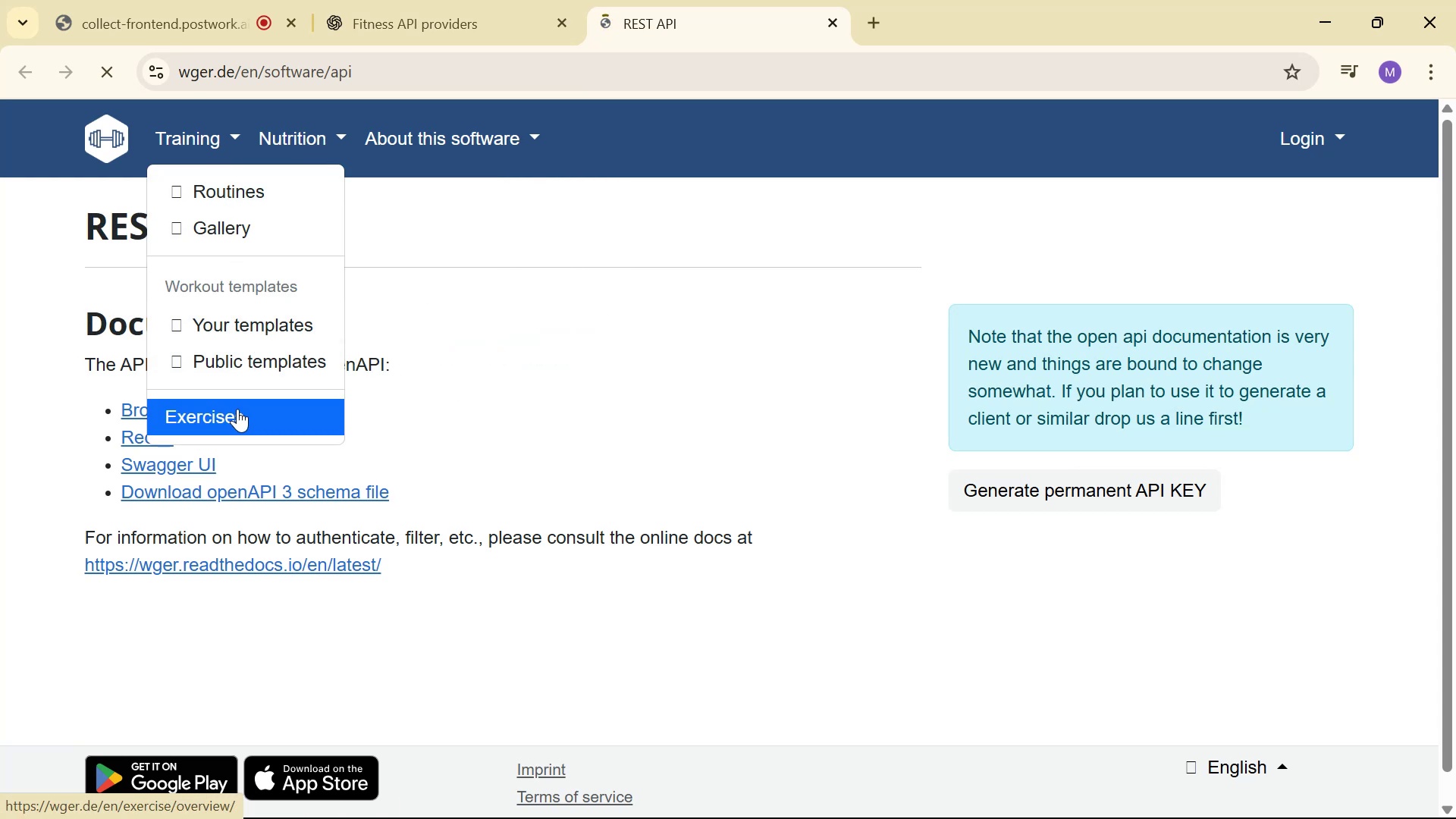 
left_click_drag(start_coordinate=[235, 408], to_coordinate=[240, 409])
 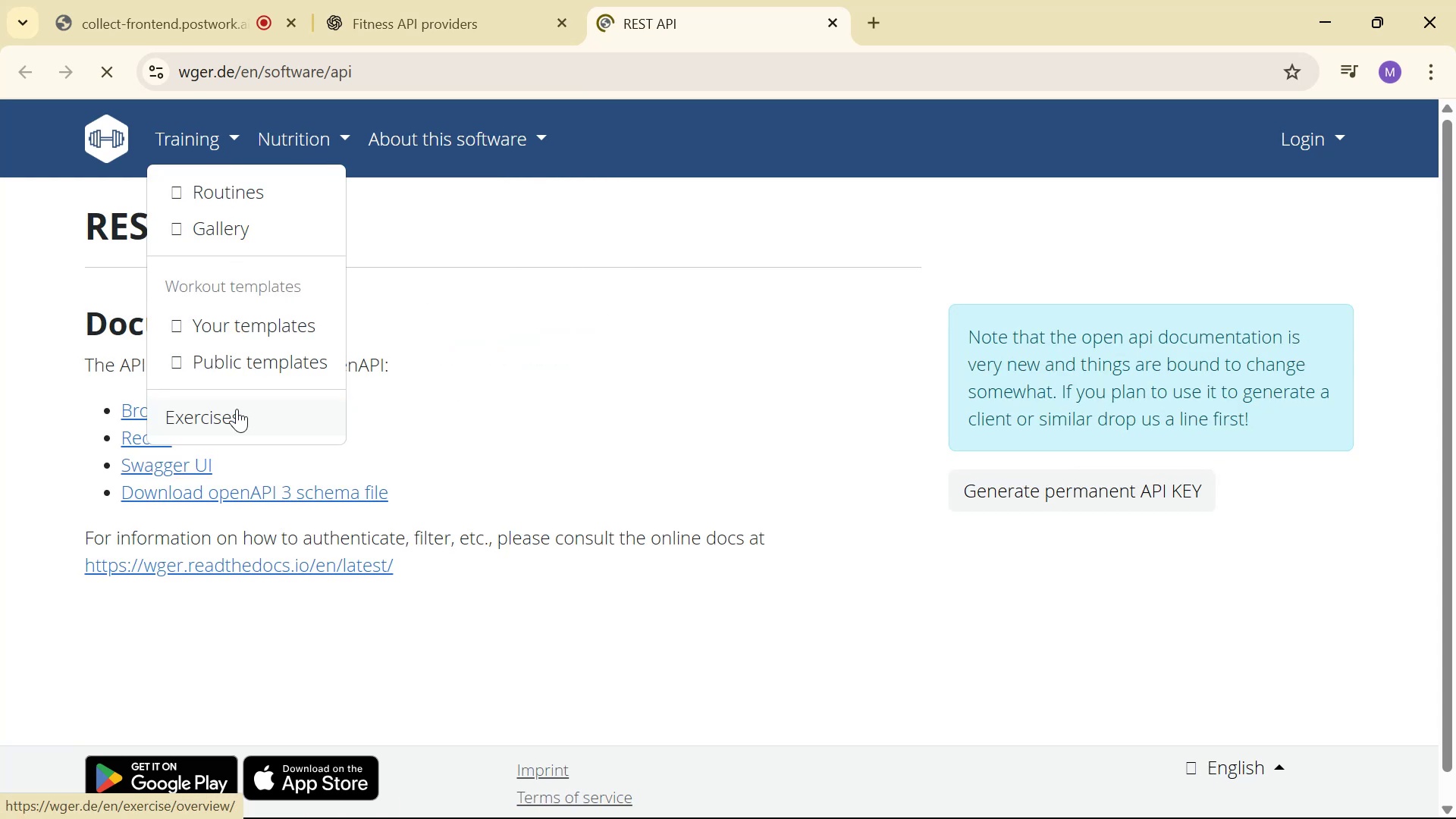 
left_click([237, 409])
 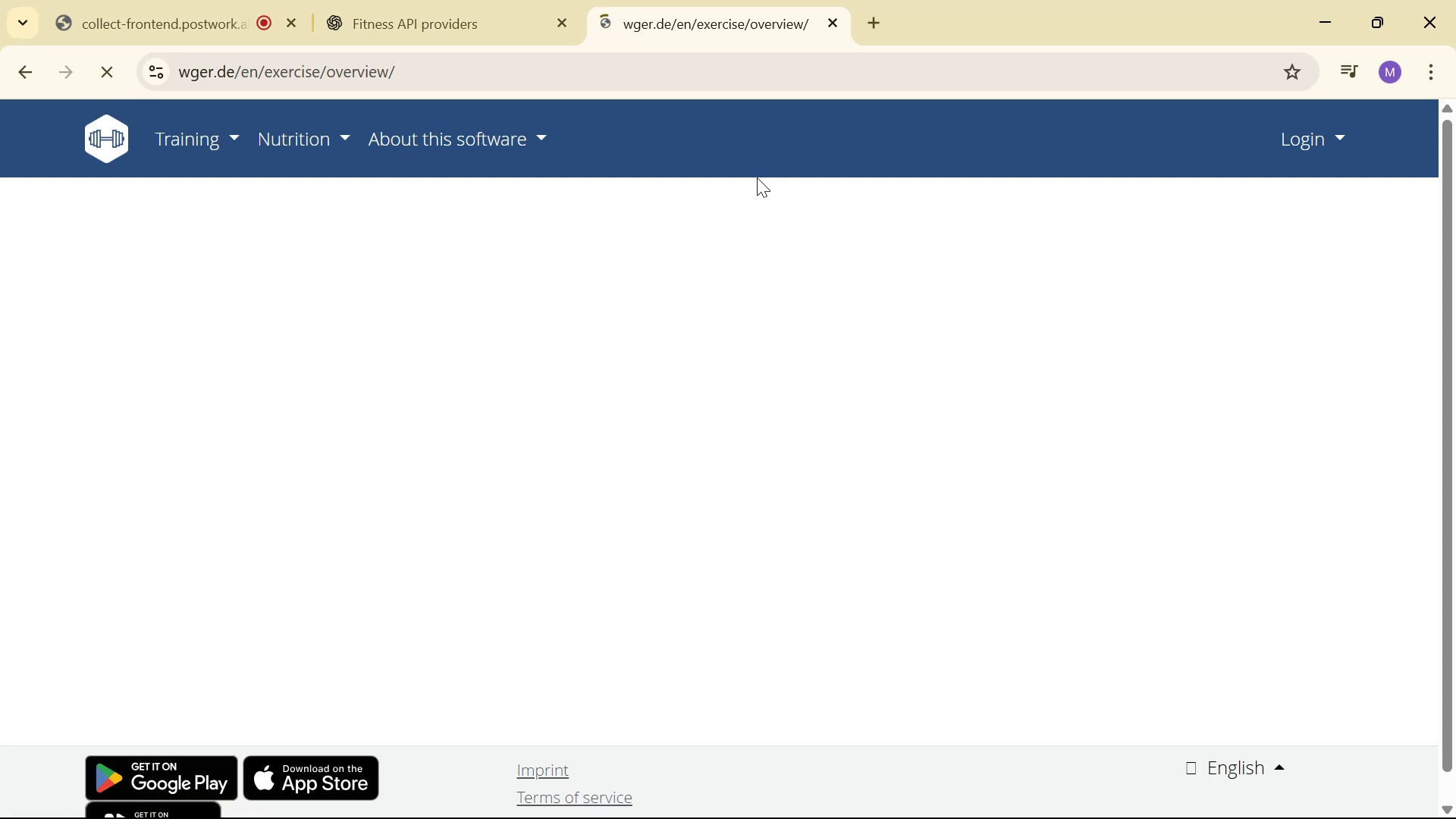 
wait(12.65)
 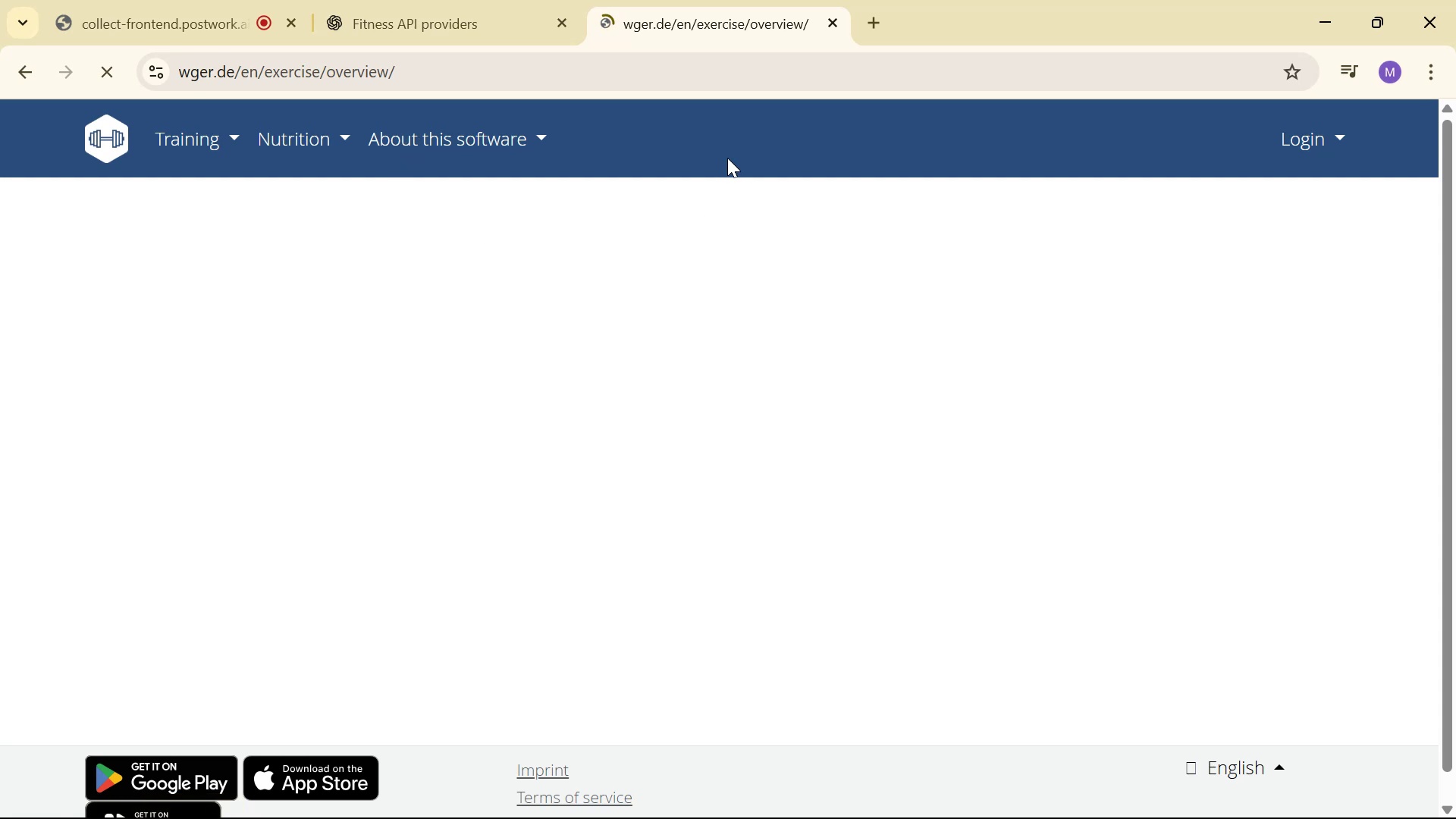 
key(Alt+Tab)
 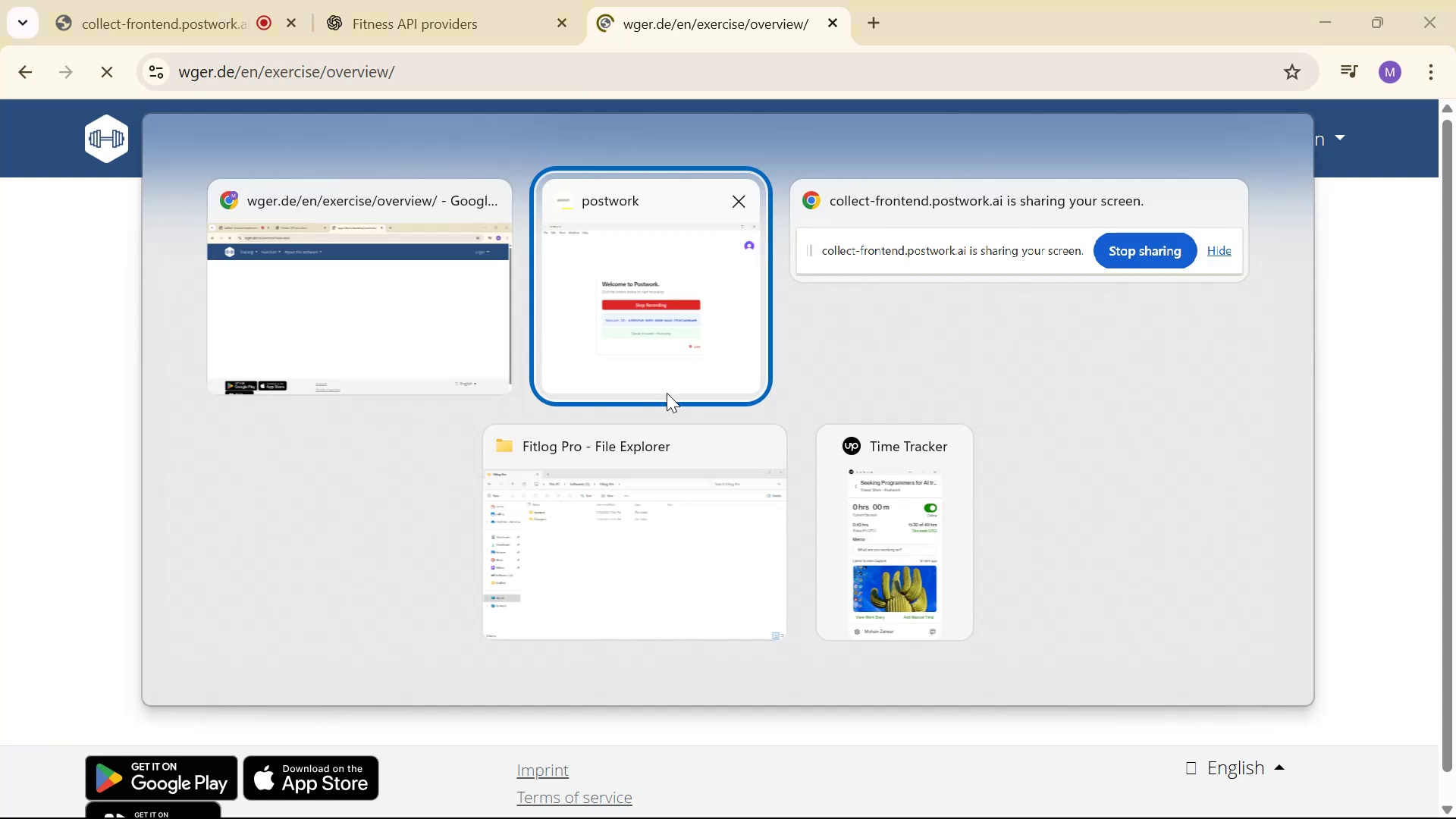 
key(Alt+Tab)
 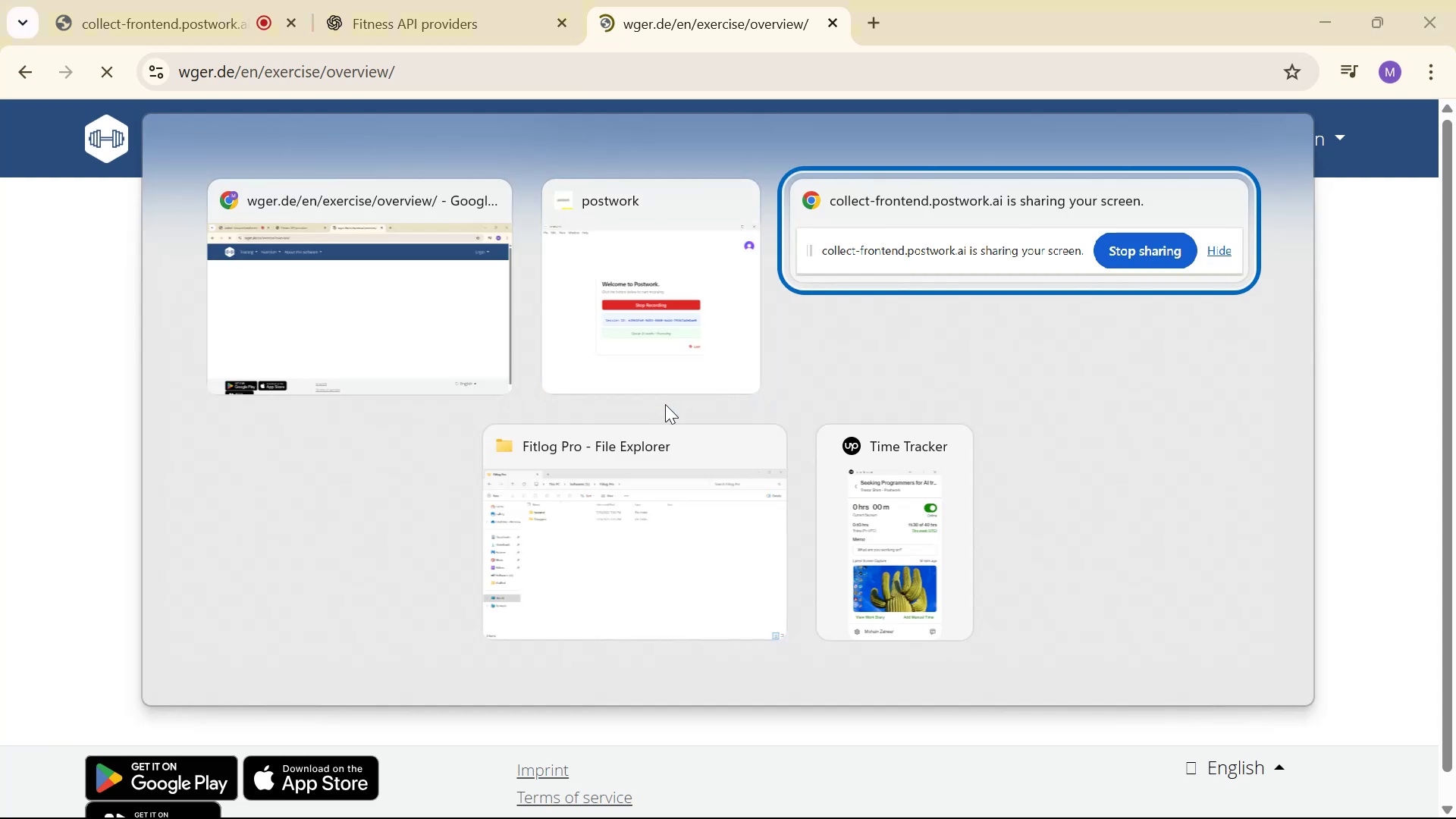 
key(Alt+Tab)
 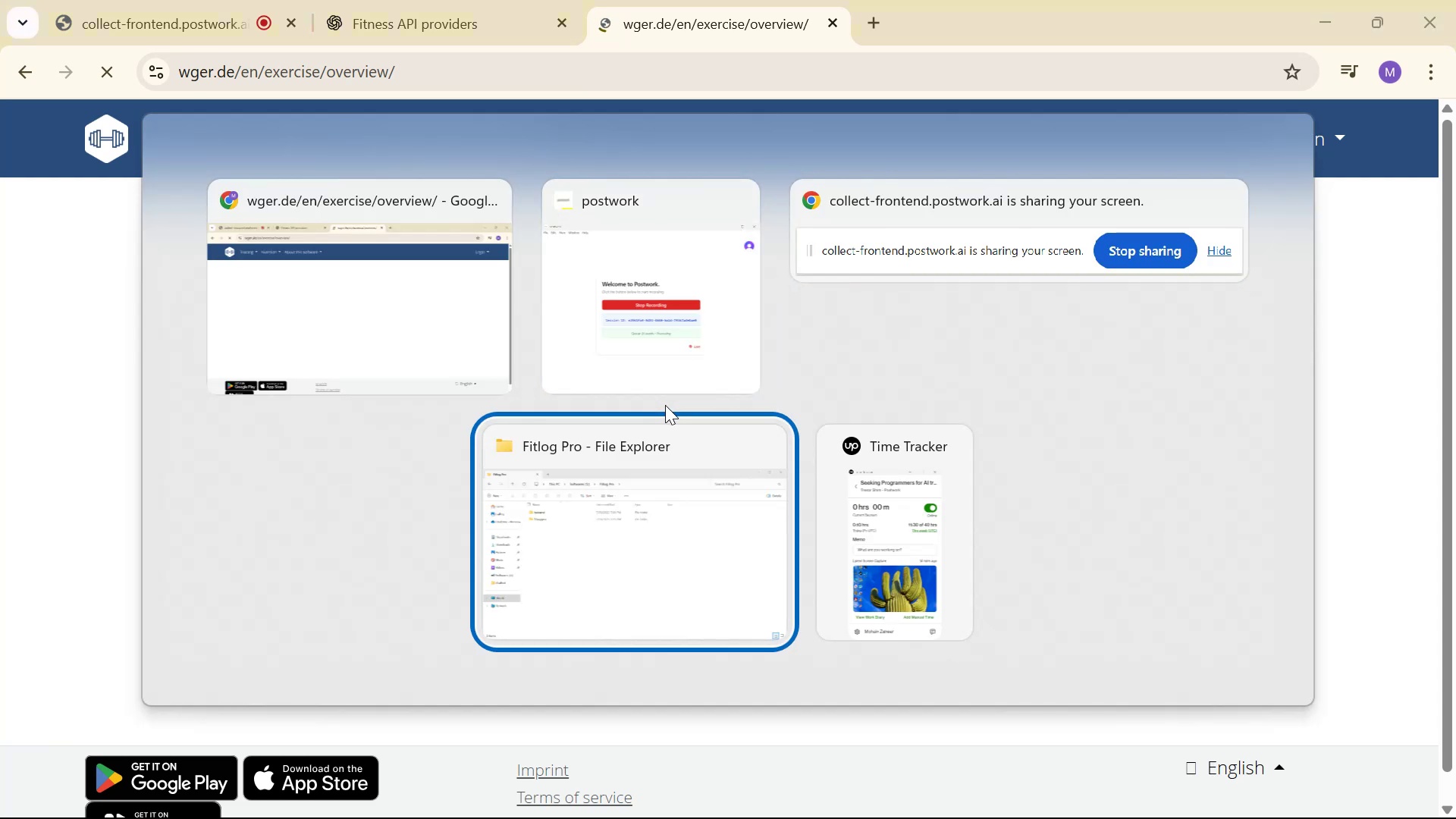 
key(Alt+Tab)
 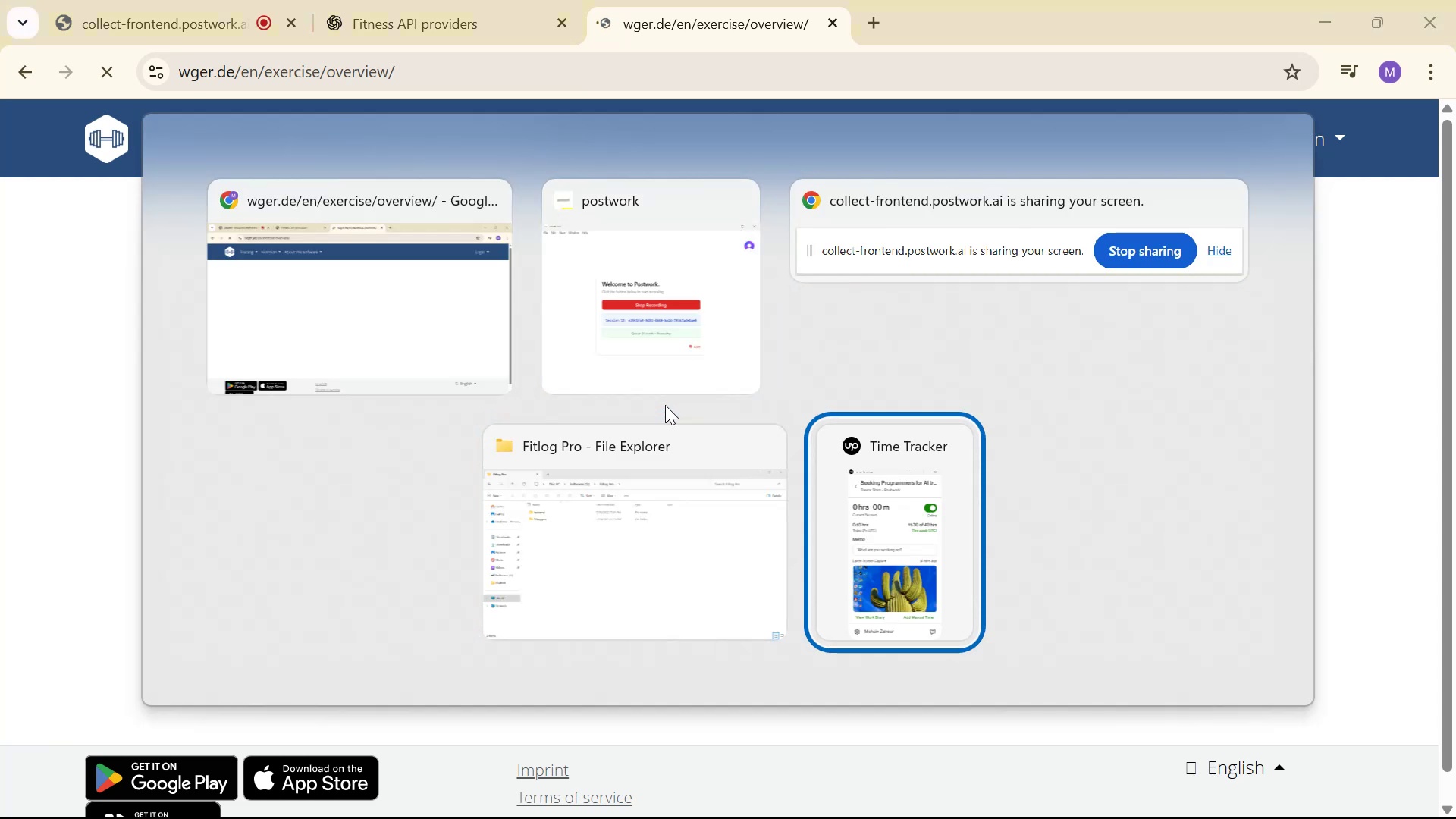 
key(Alt+Tab)
 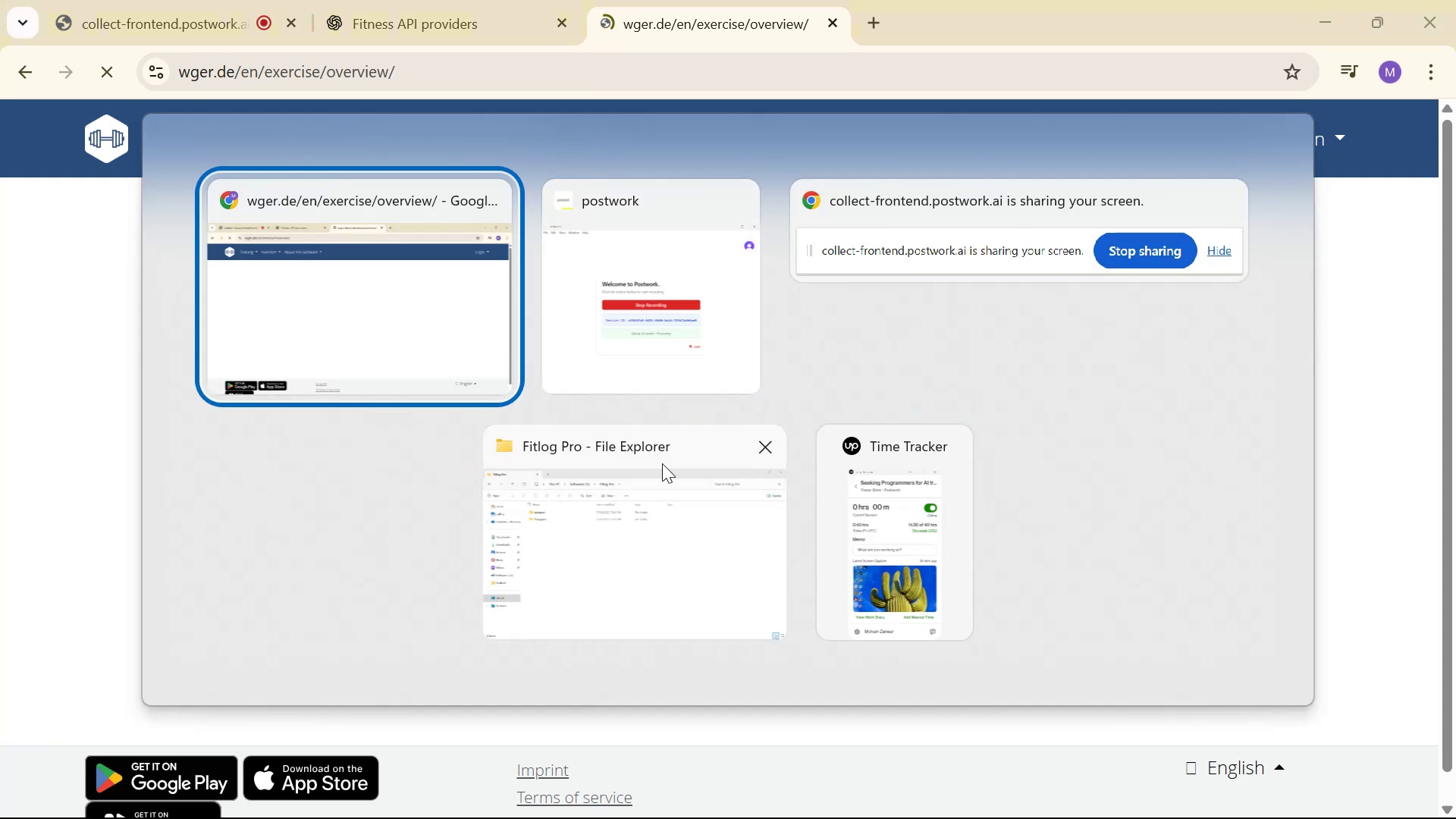 
key(Alt+Tab)
 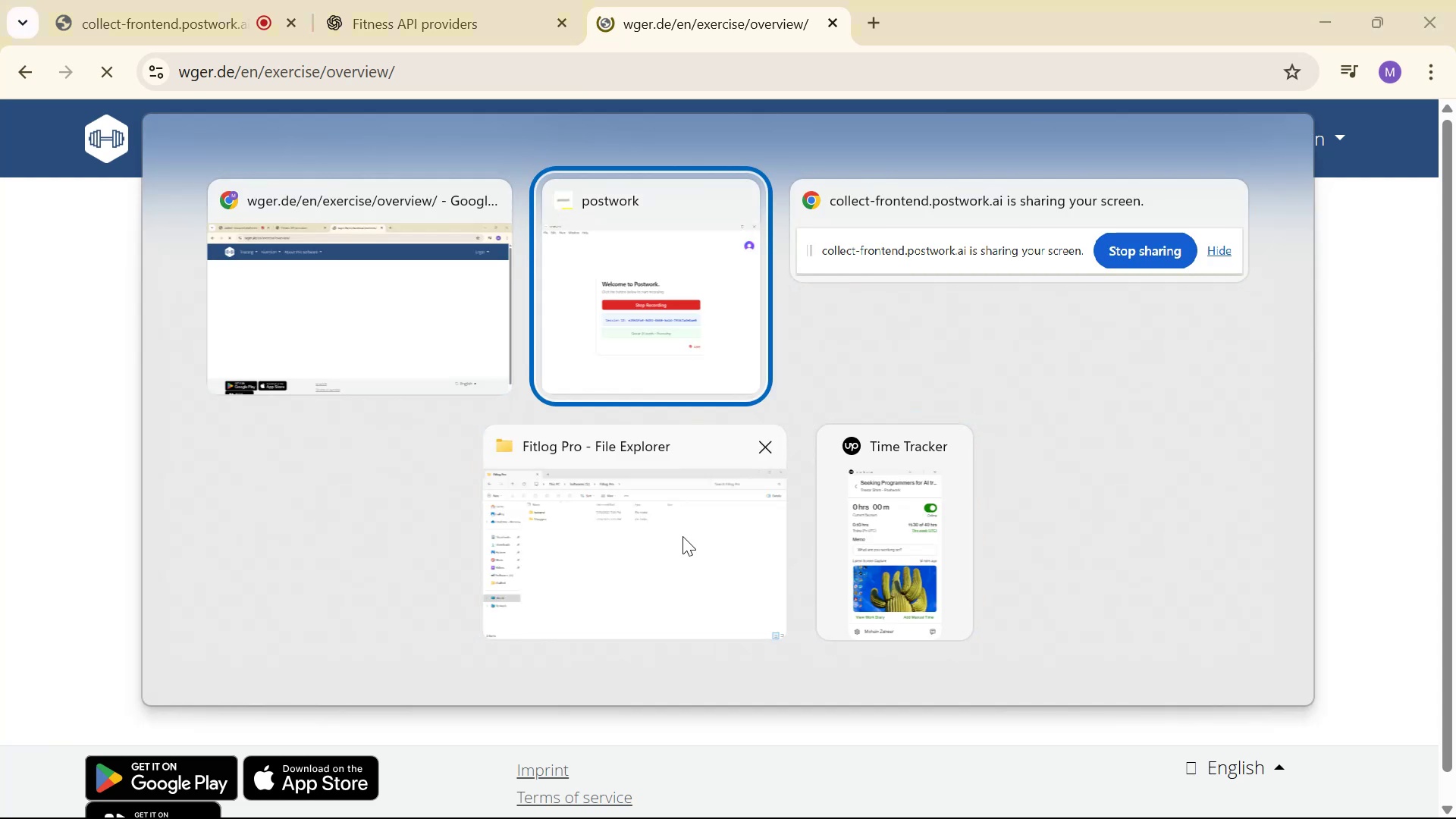 
key(Alt+Tab)
 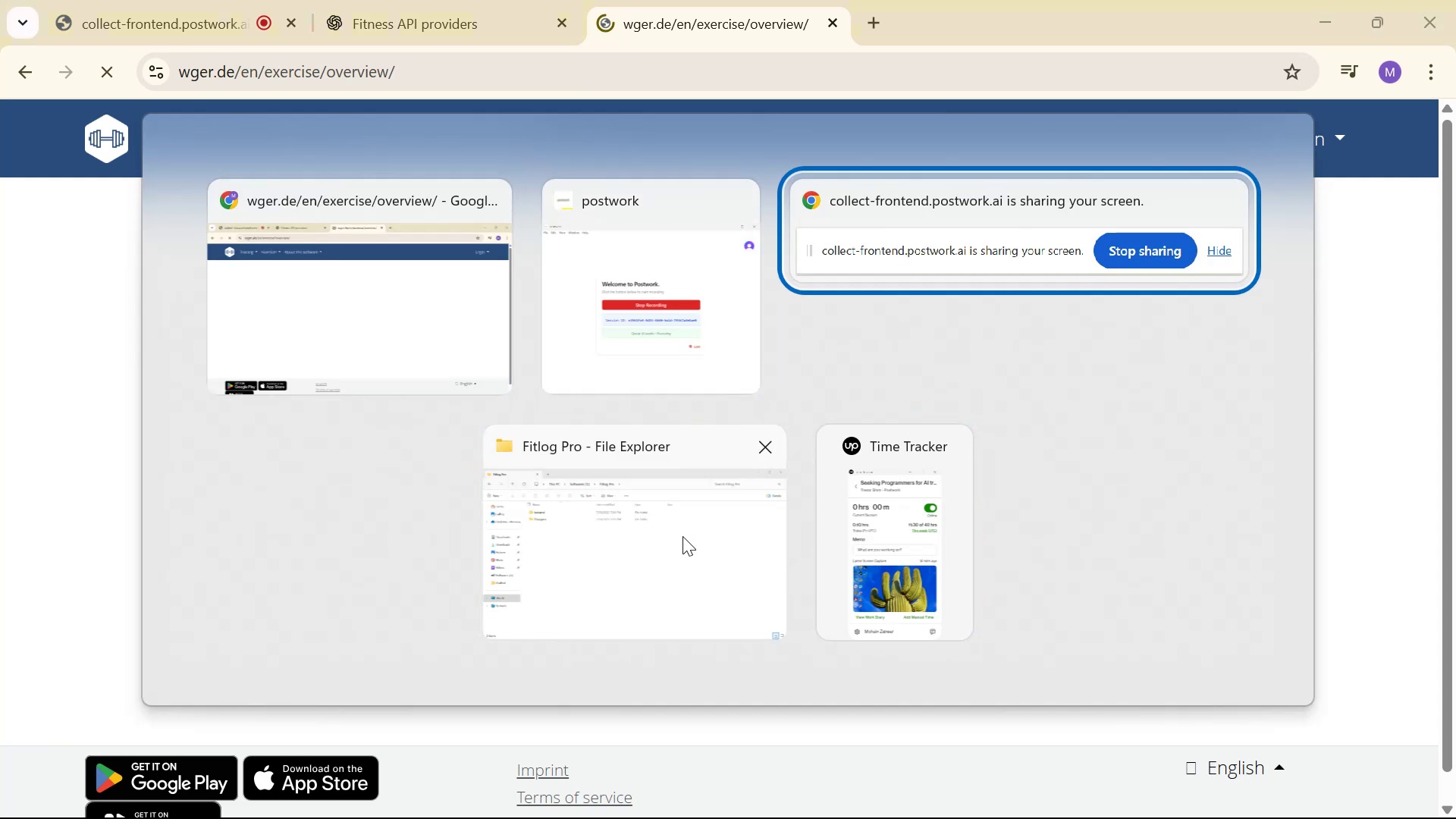 
key(Alt+Tab)
 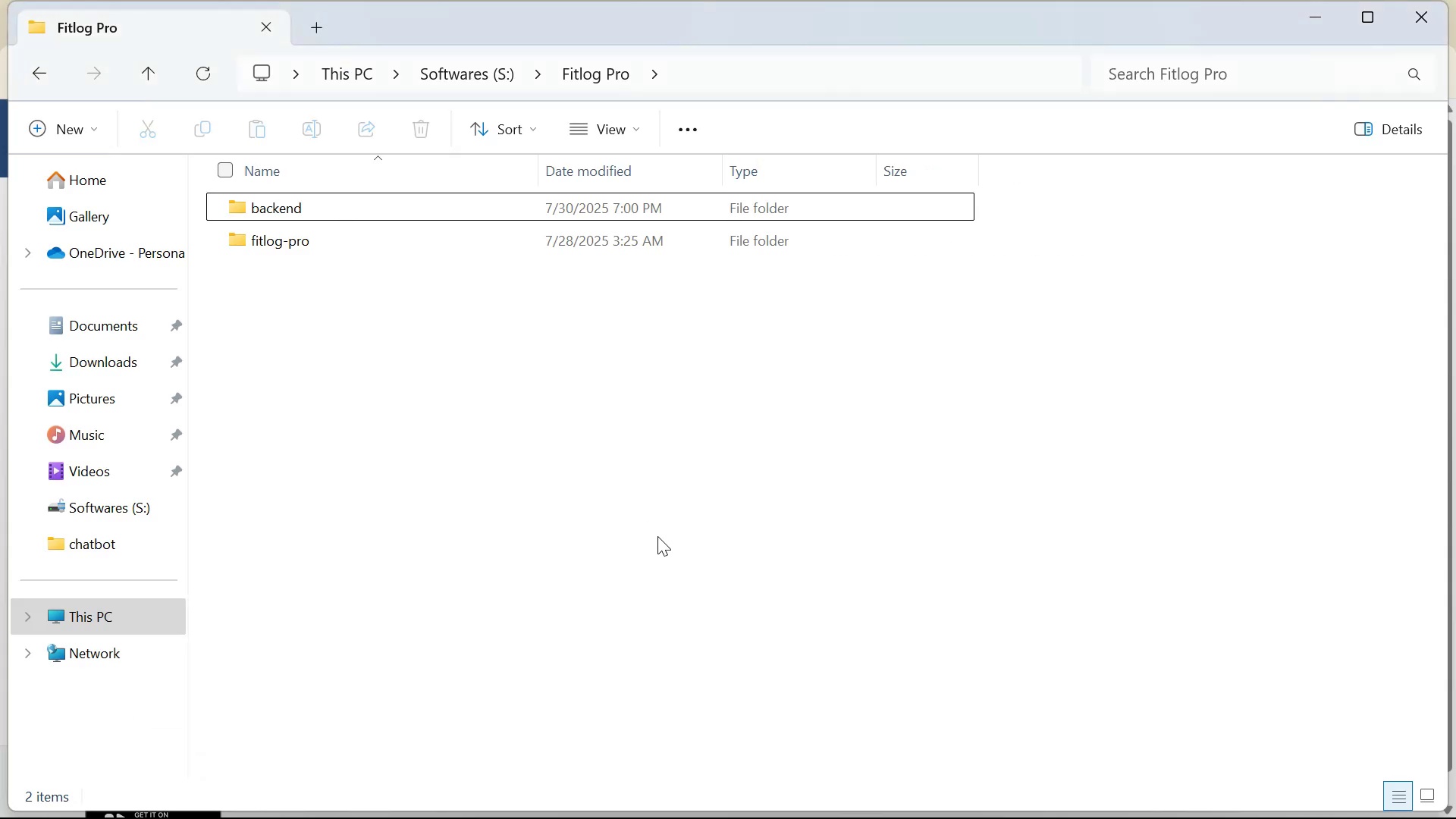 
right_click([587, 407])
 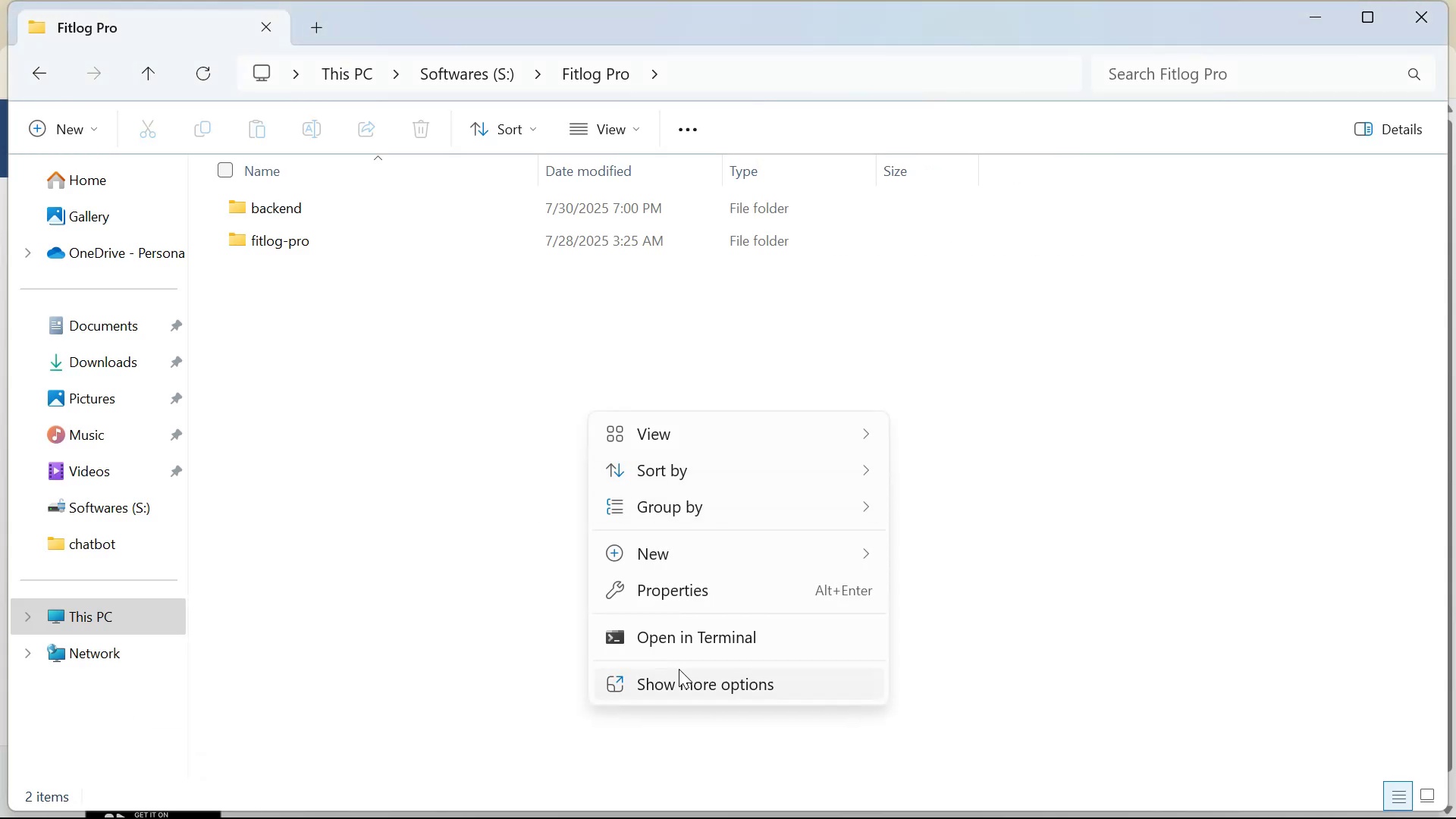 
left_click([680, 679])
 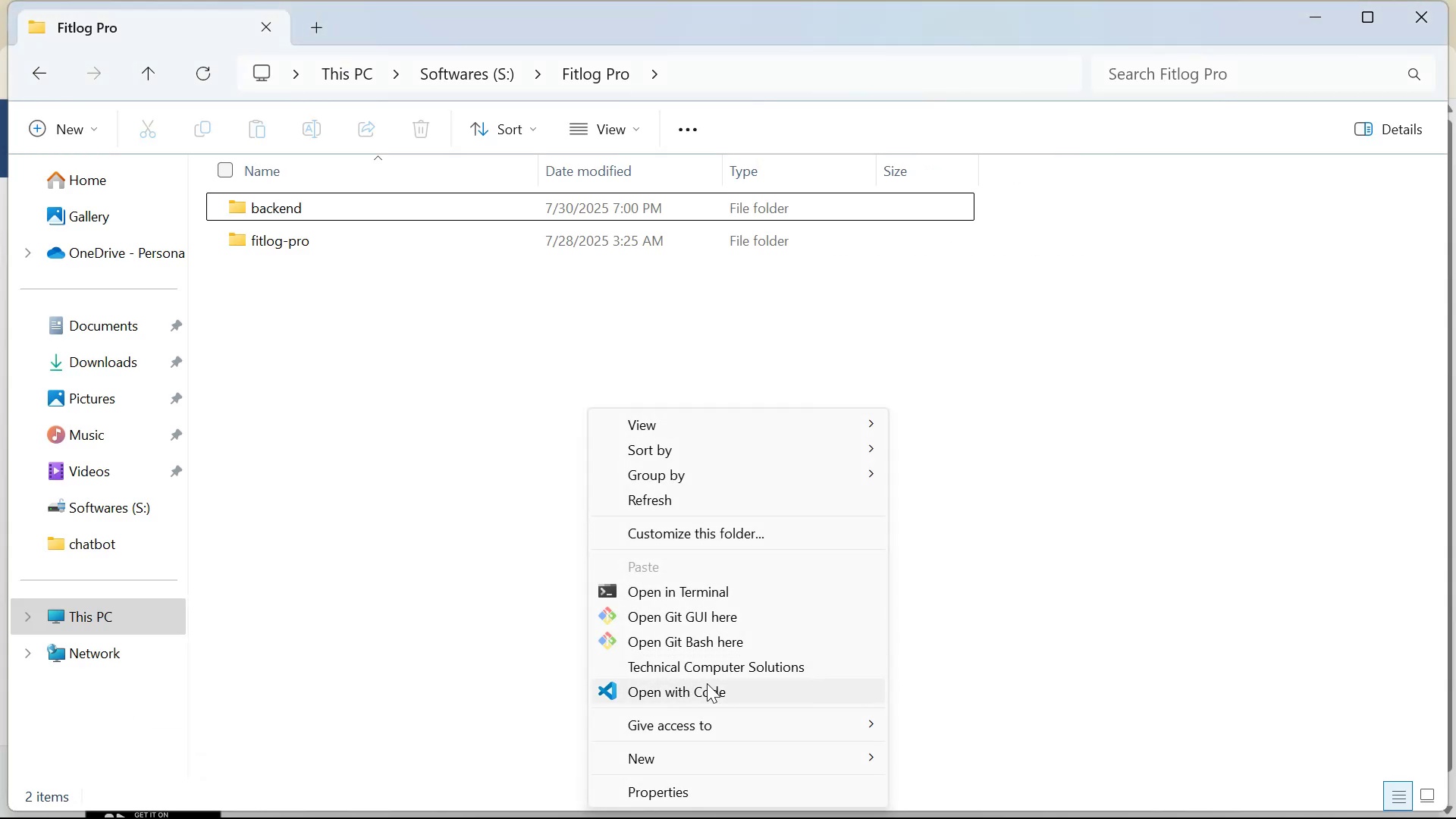 
left_click([716, 689])
 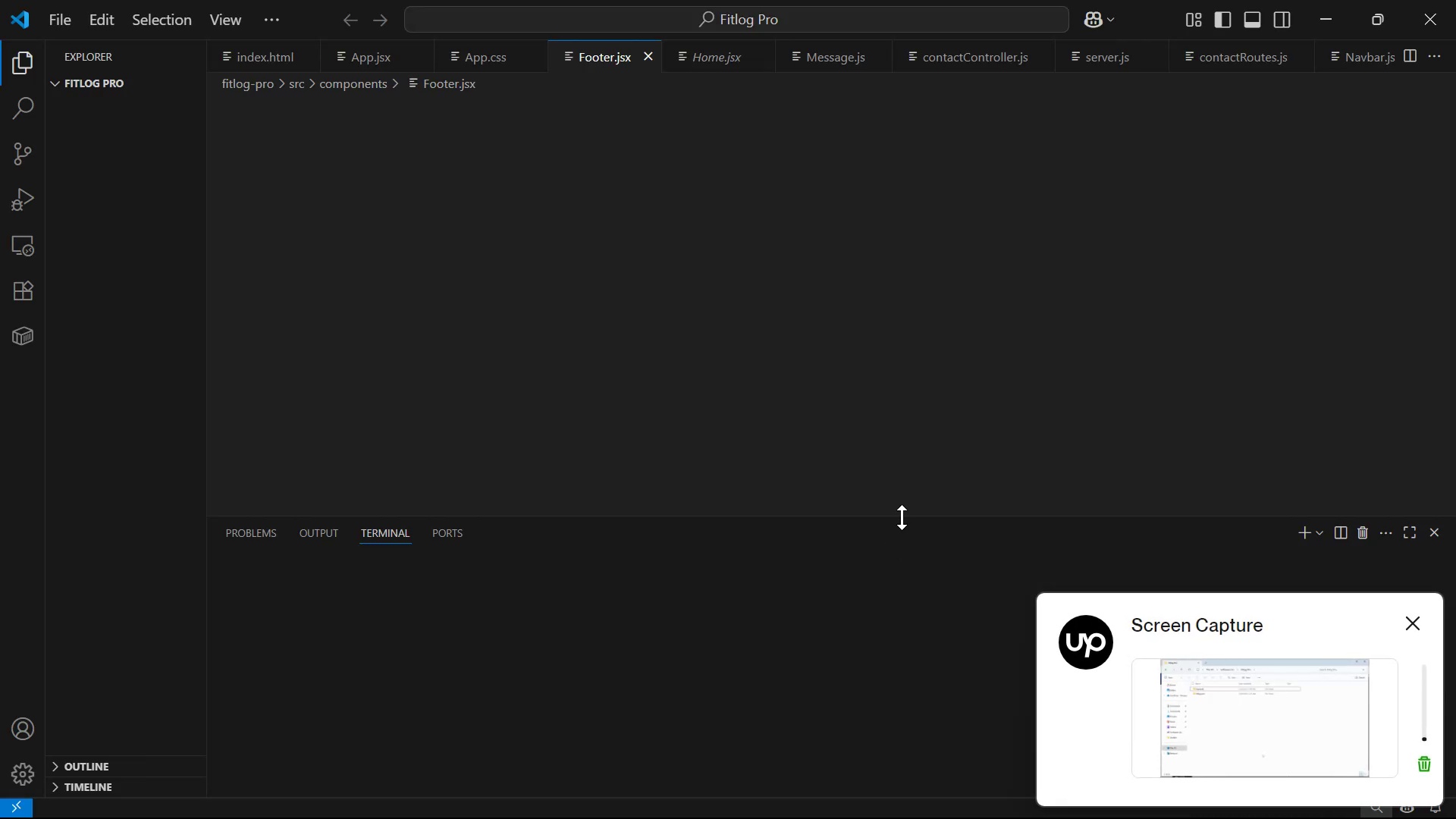 
left_click([1413, 620])
 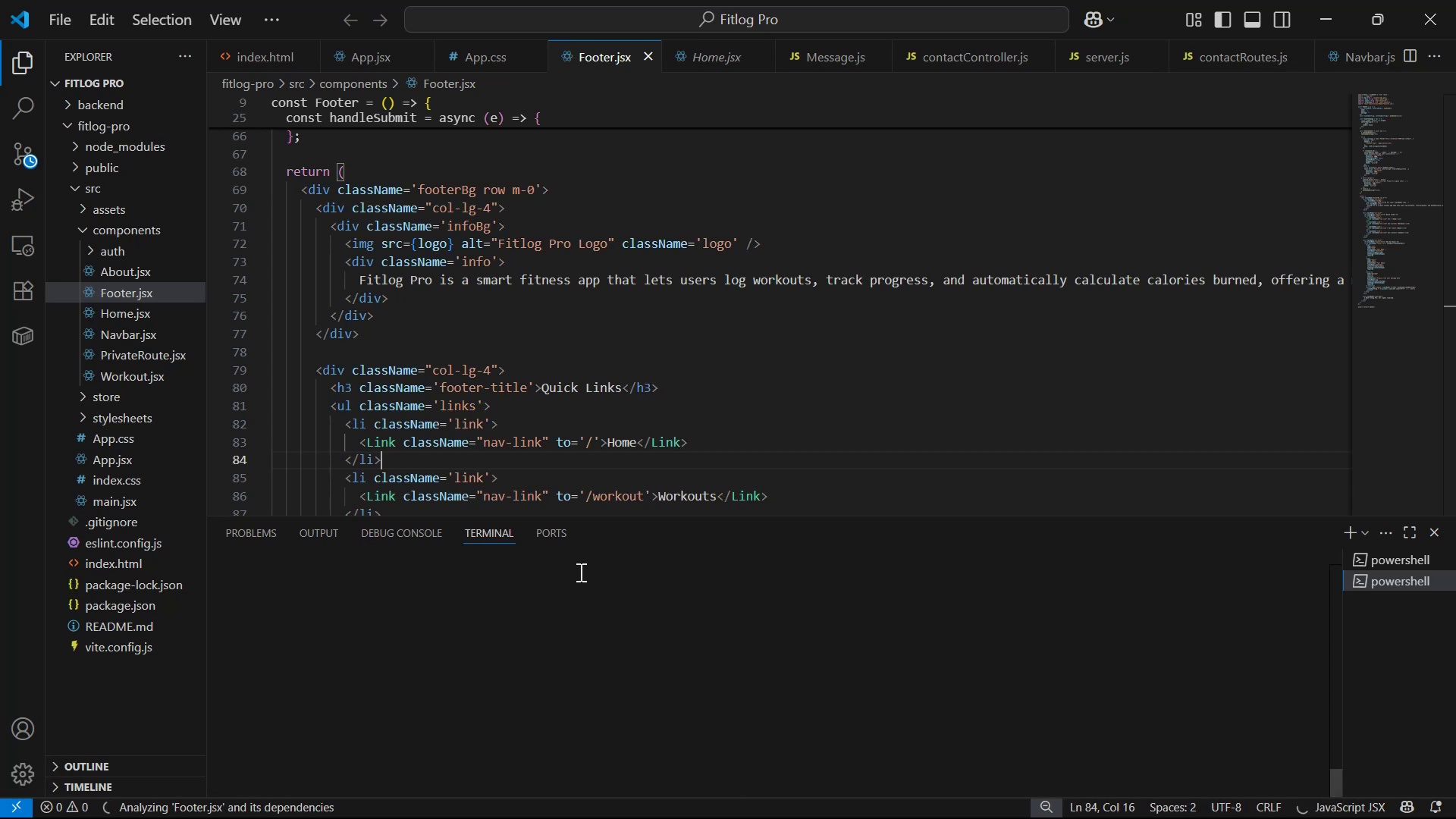 
wait(5.33)
 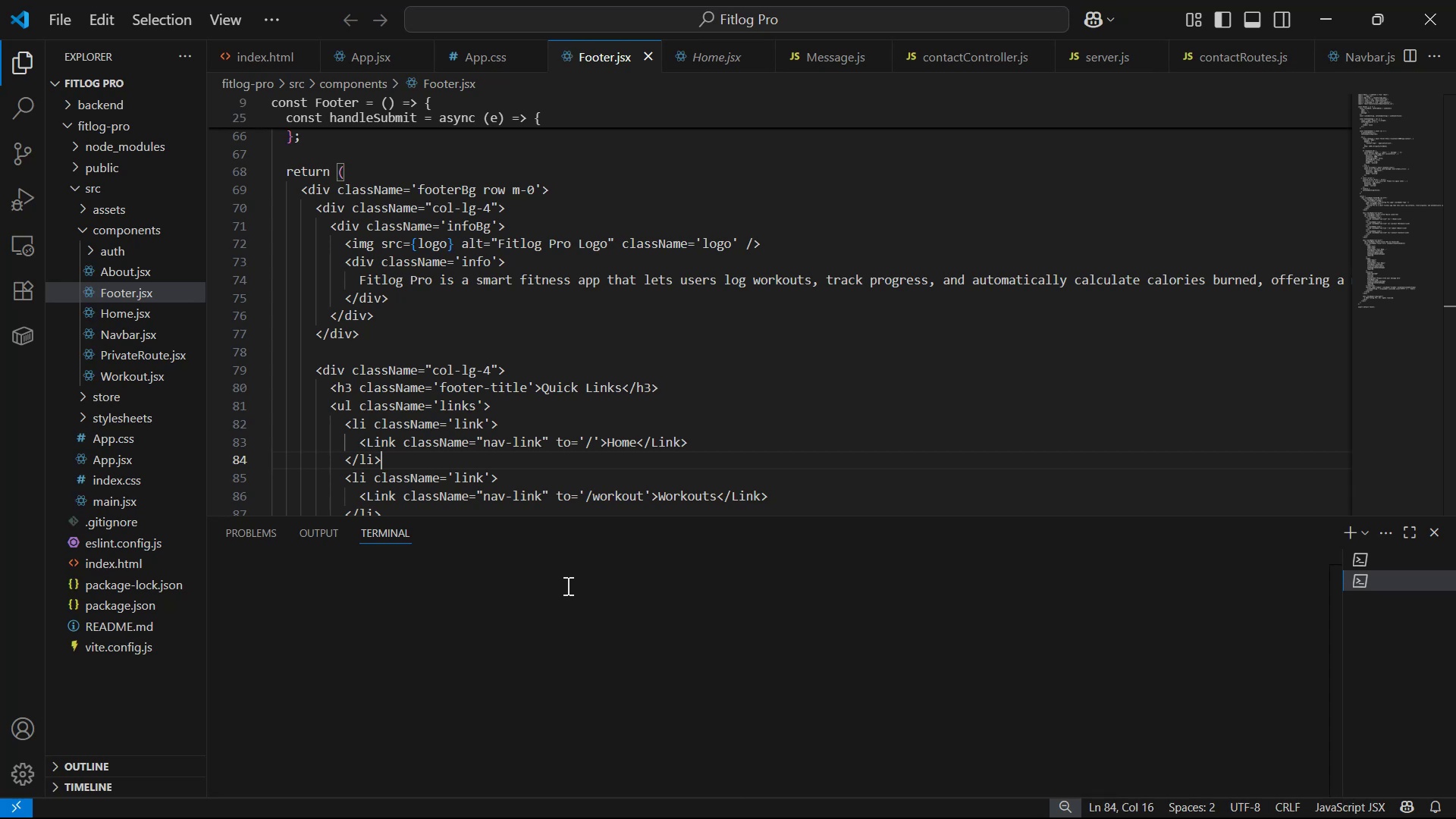 
left_click([573, 581])
 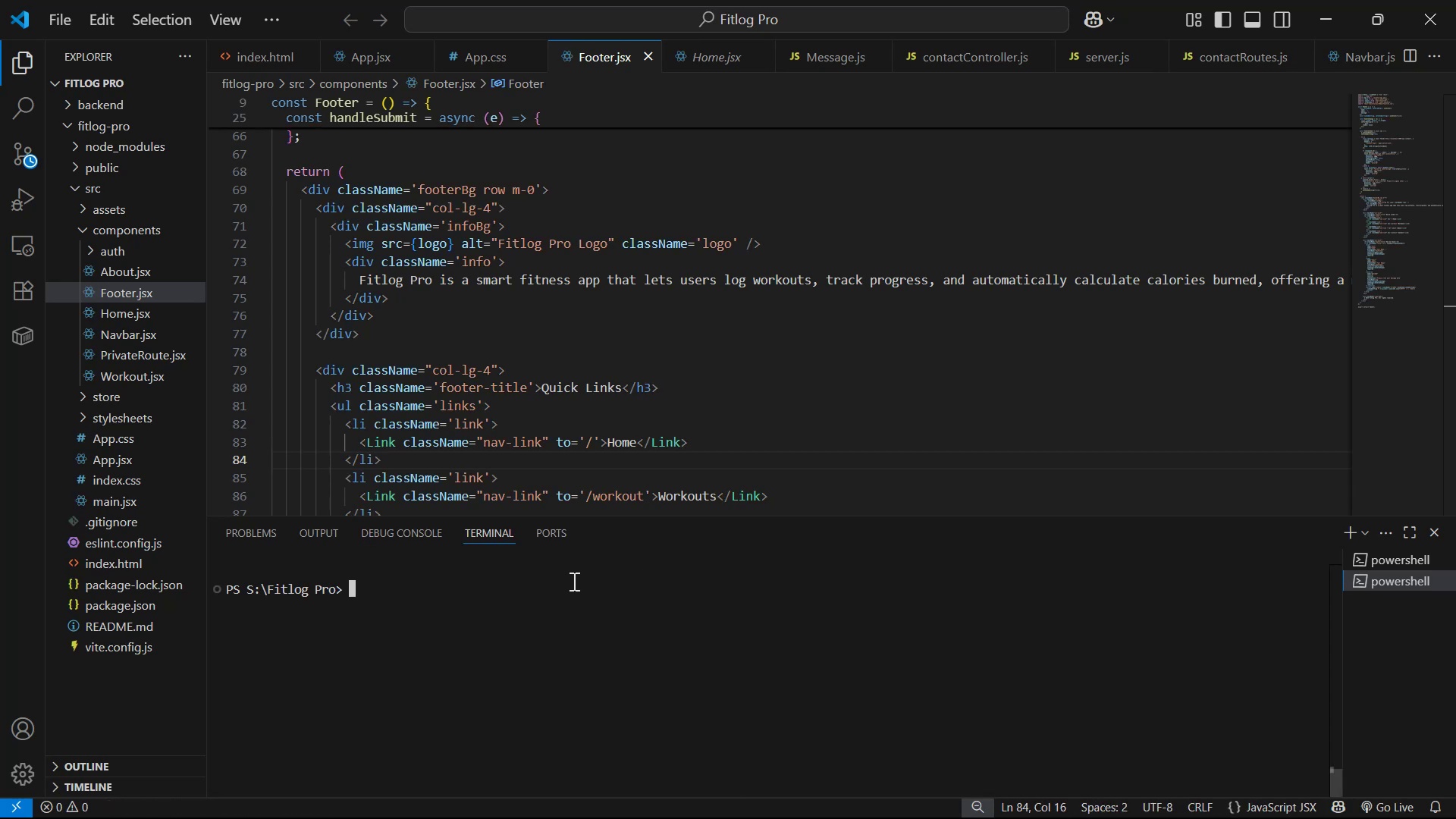 
type(cd fr)
key(Tab)
key(Tab)
key(Backspace)
key(Backspace)
type(fit)
key(Tab)
 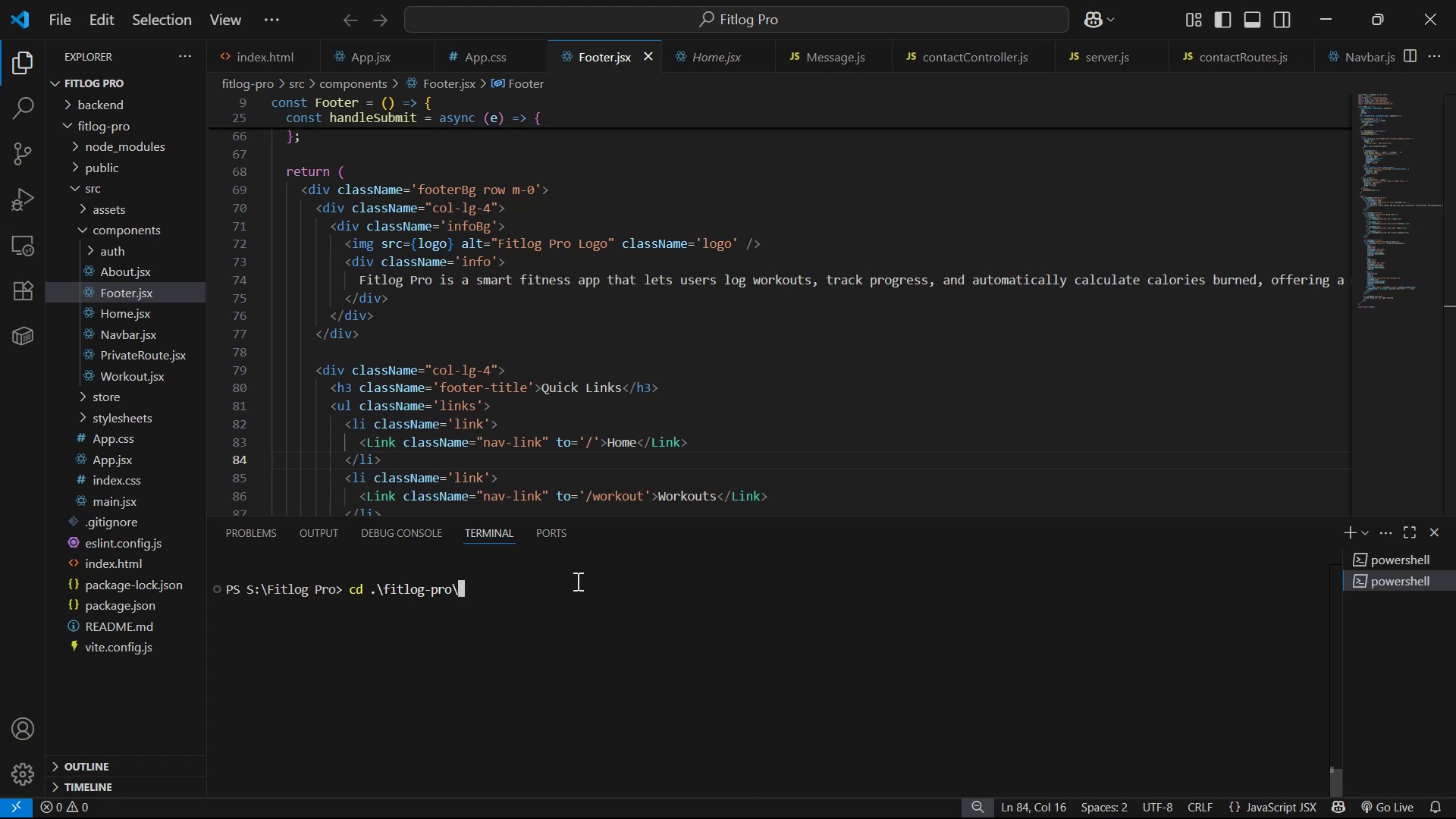 
key(Enter)
 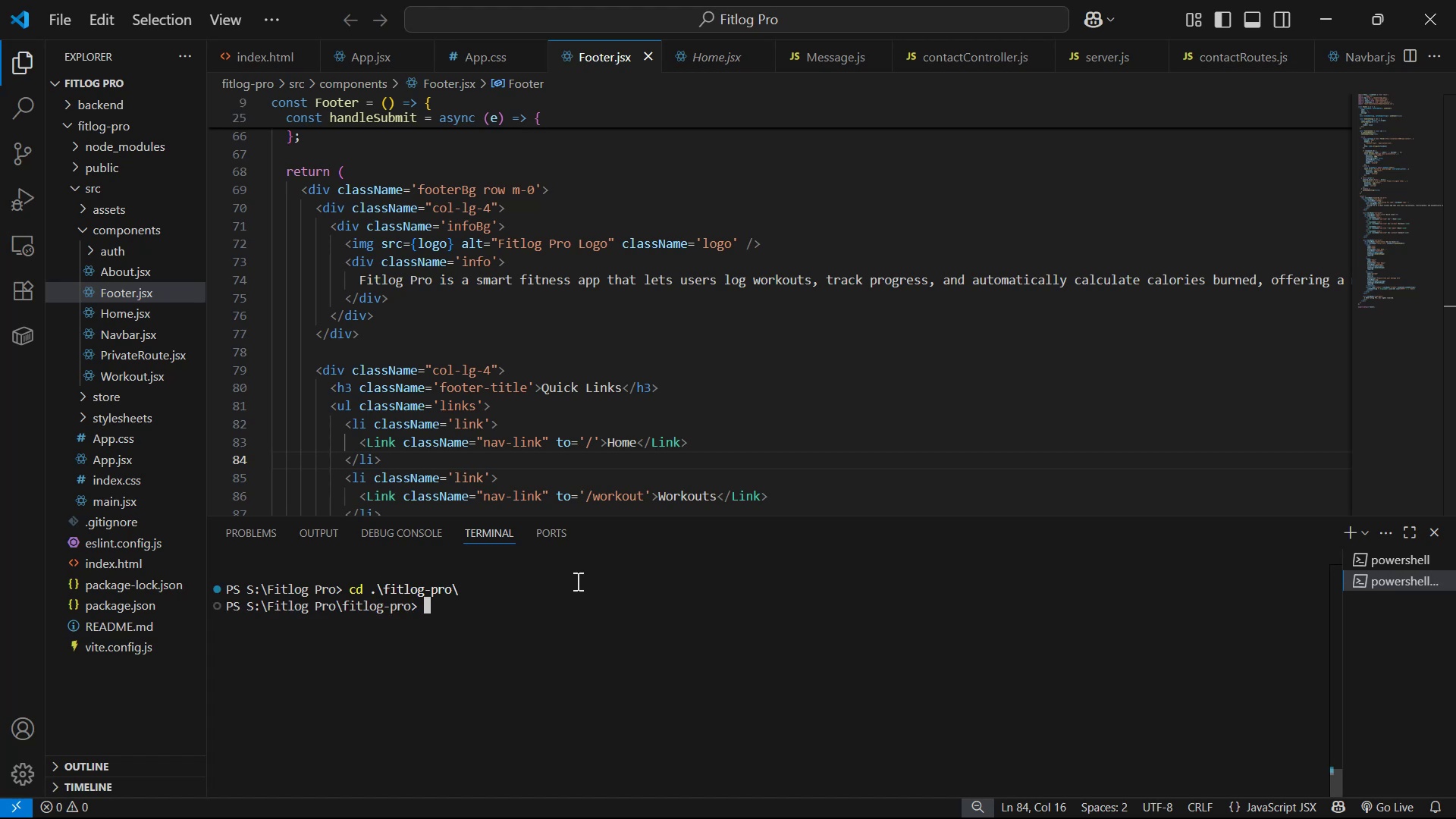 
type(npm run )
 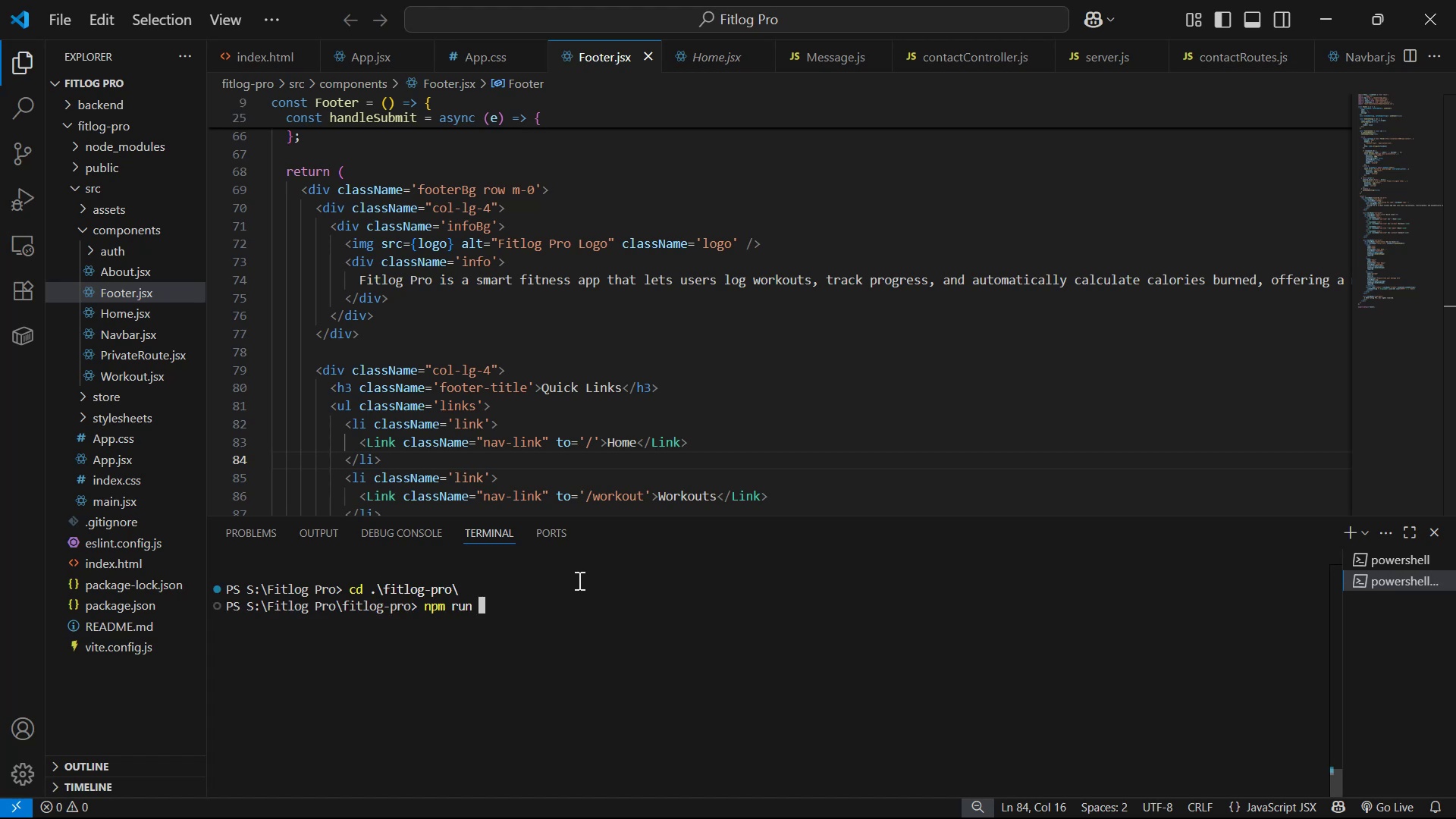 
type(dev)
 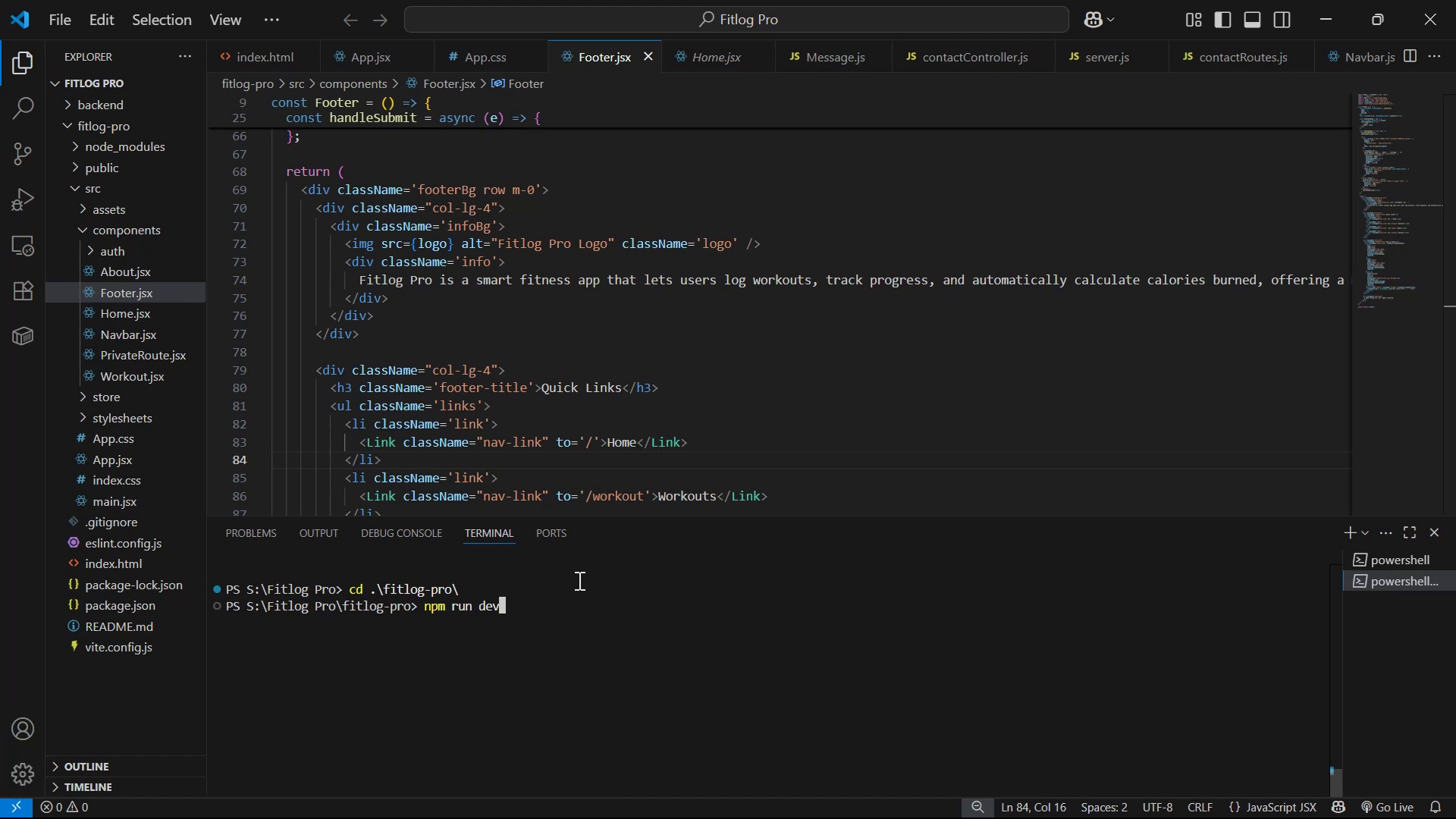 
key(Enter)
 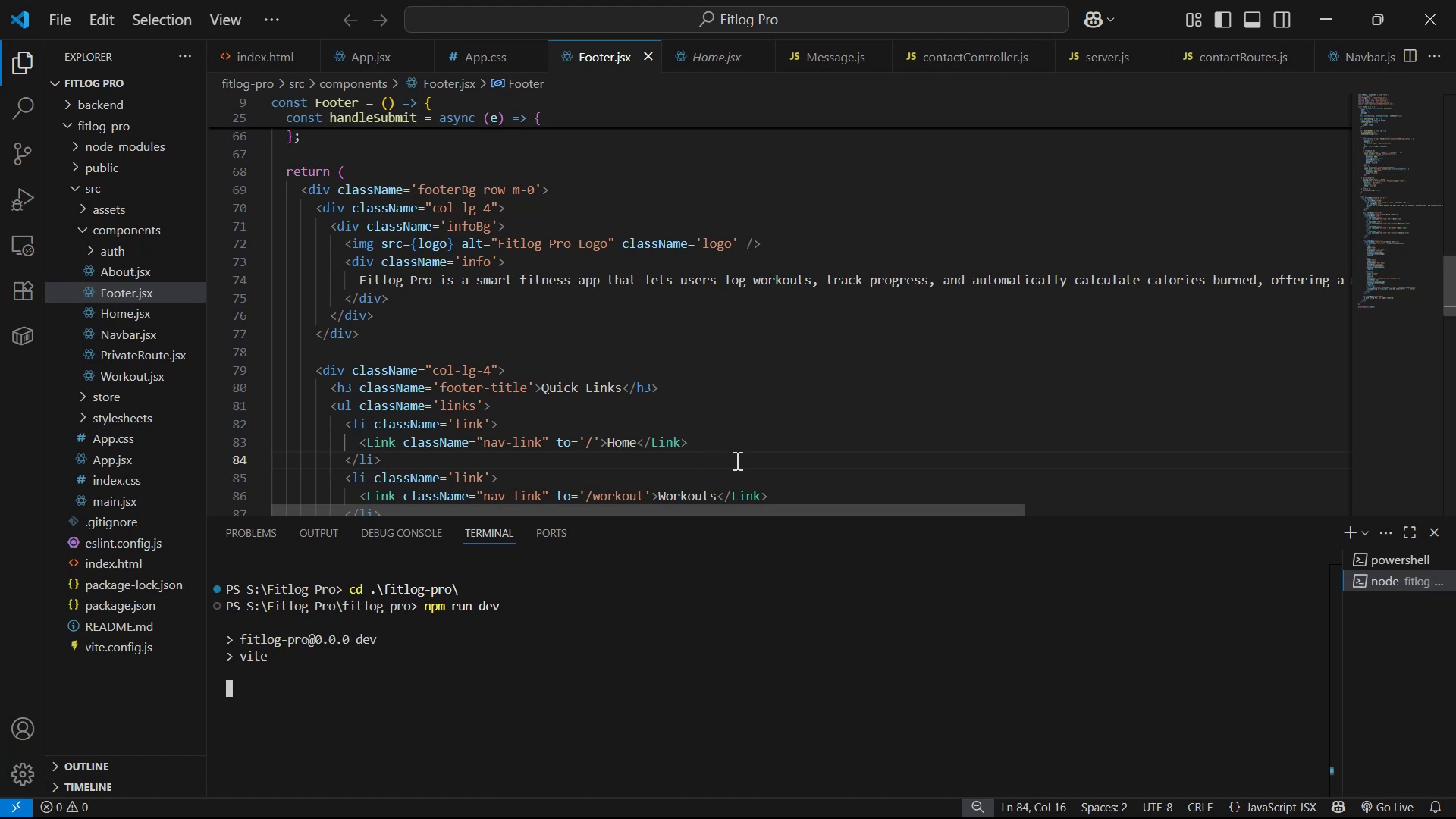 
left_click_drag(start_coordinate=[758, 517], to_coordinate=[755, 582])
 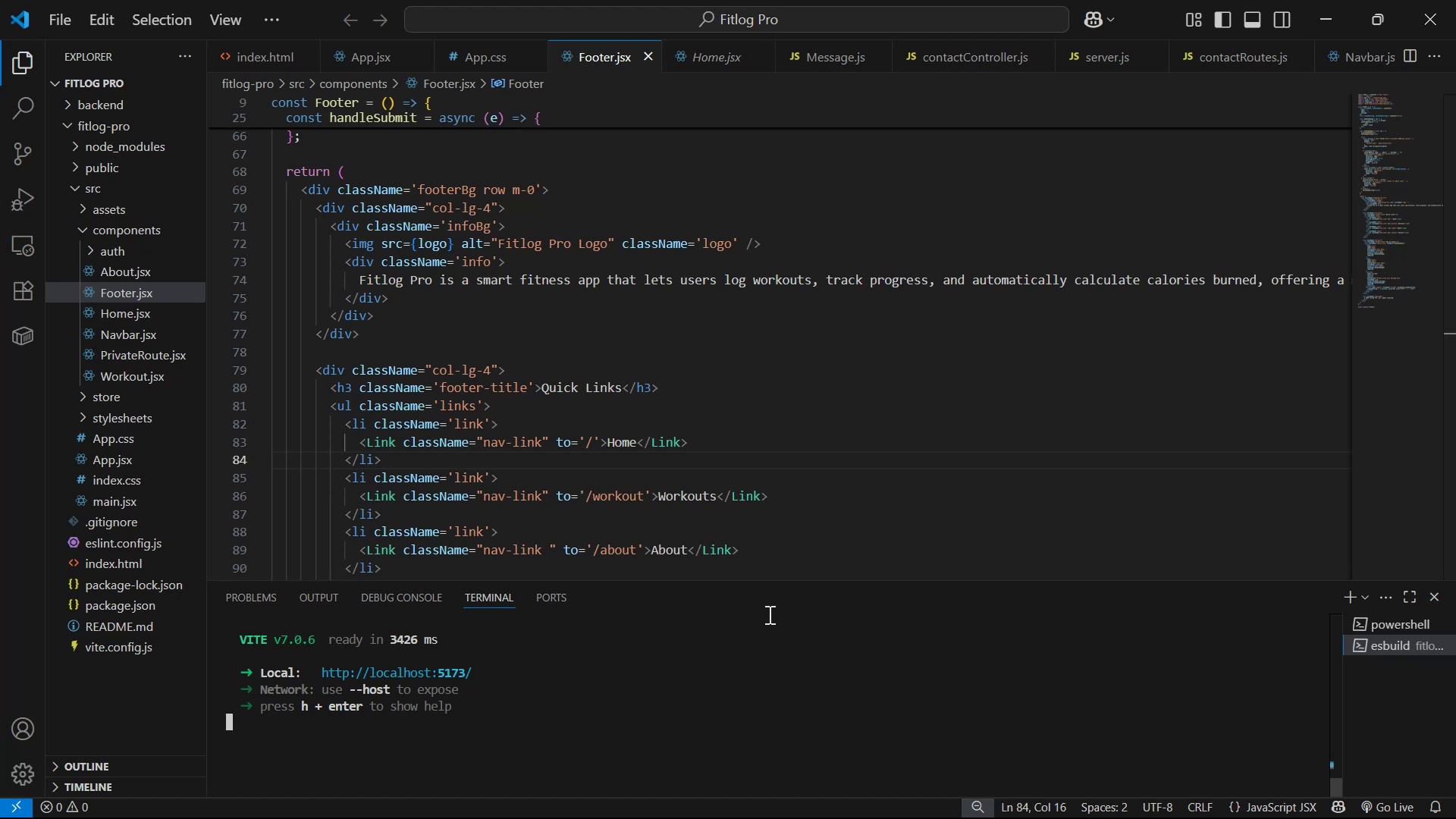 
wait(13.38)
 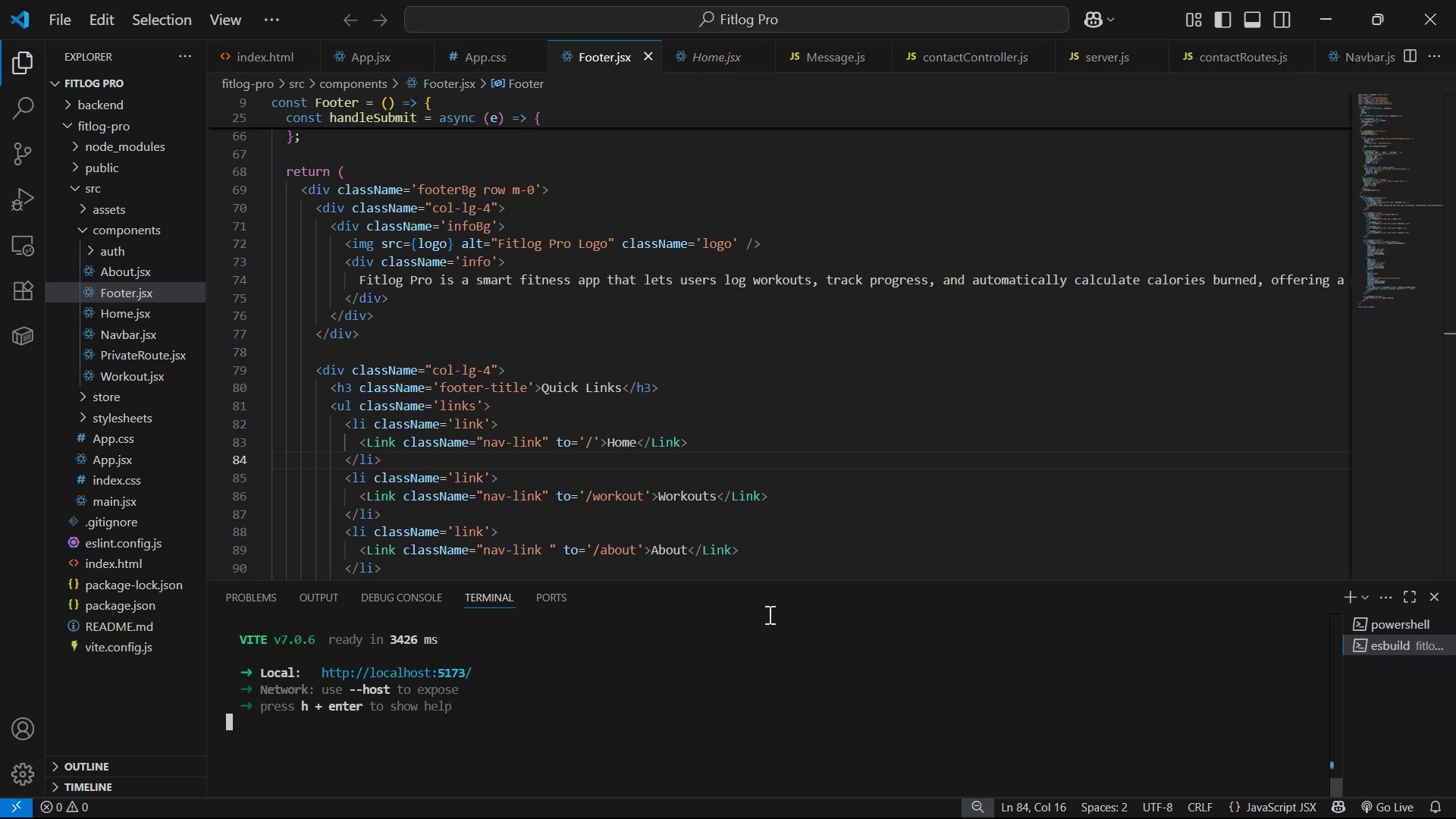 
hold_key(key=ControlLeft, duration=1.35)
left_click([433, 667])
 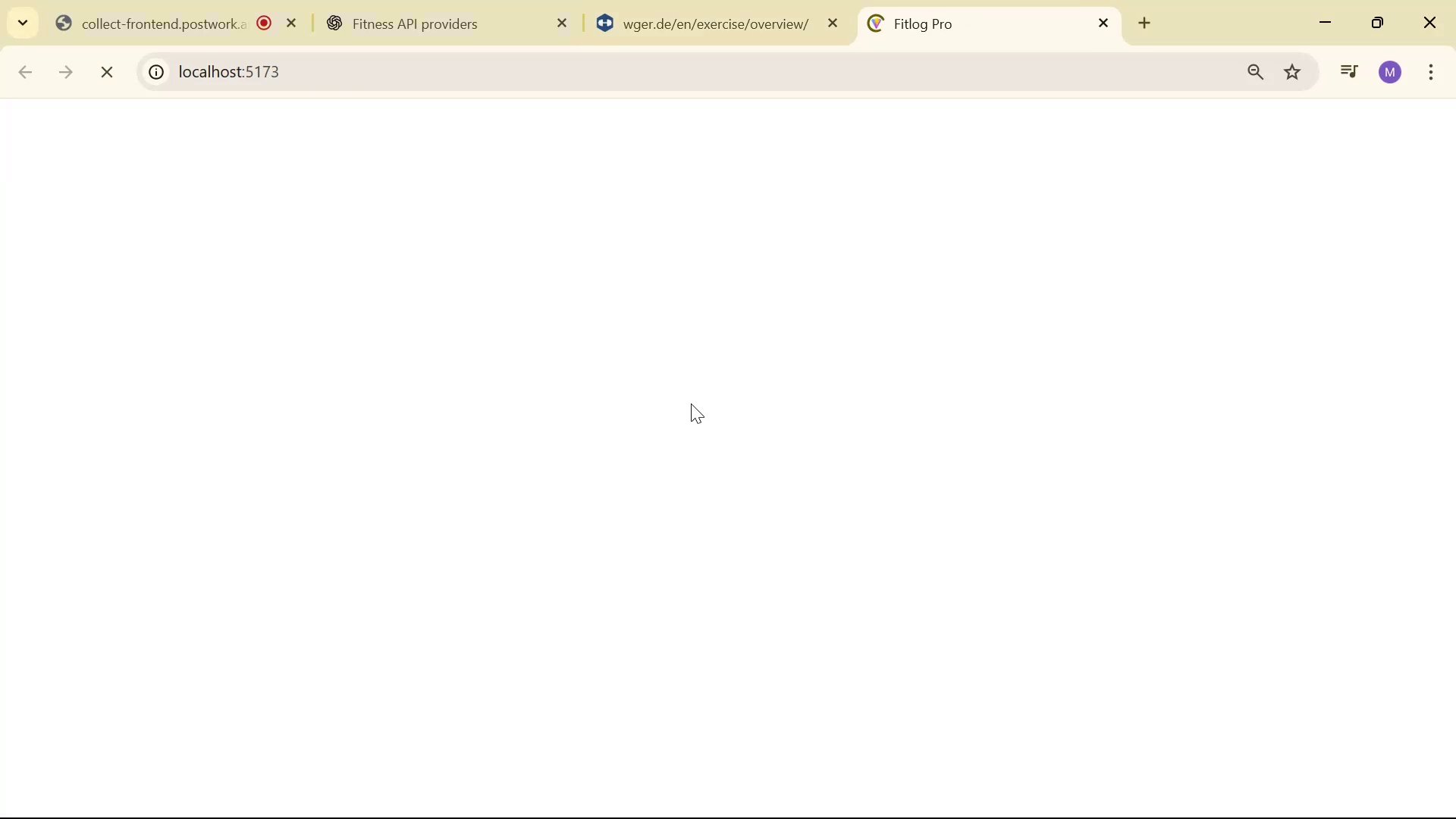 
left_click([692, 0])
 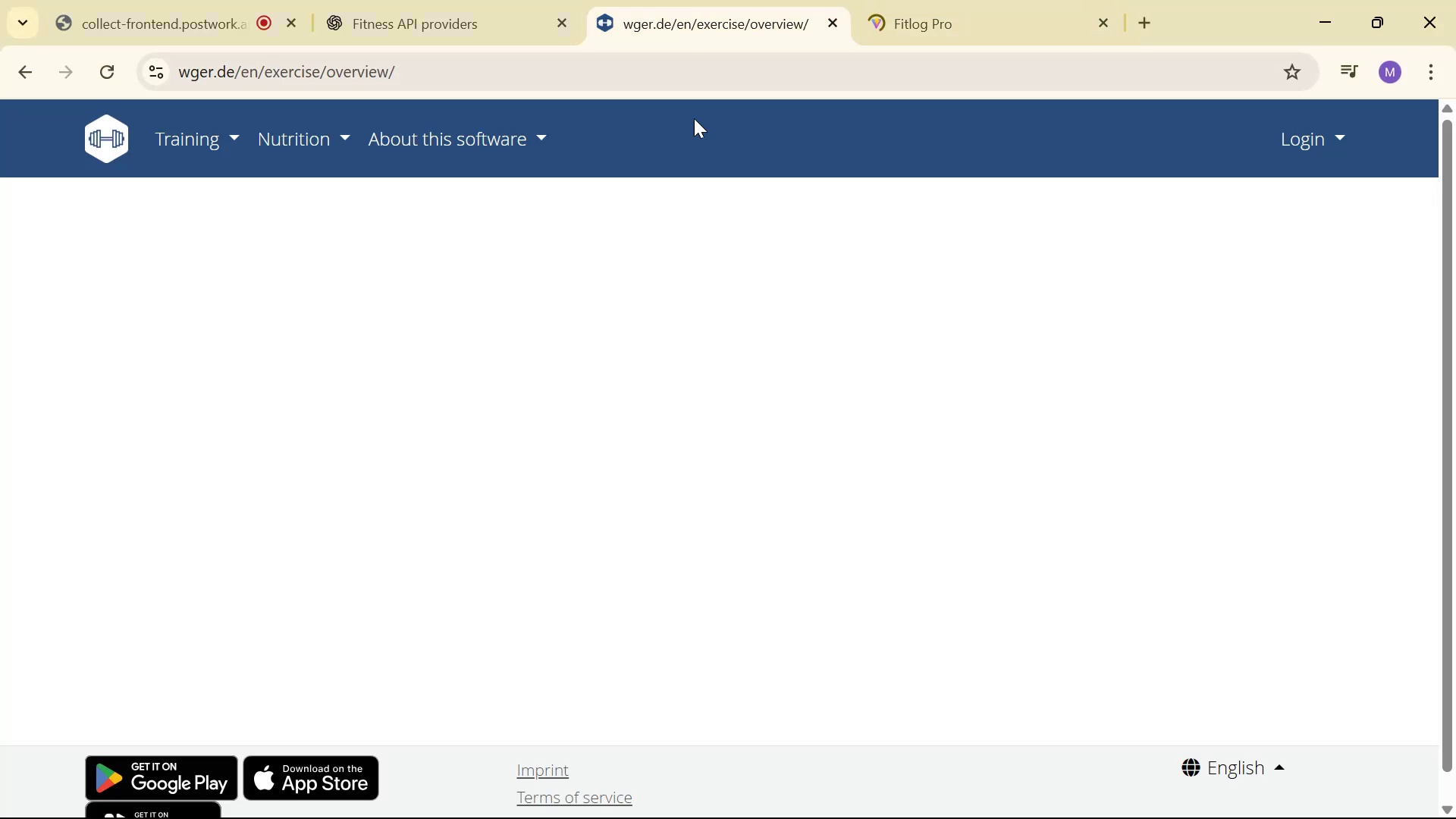 
scroll: coordinate [368, 285], scroll_direction: up, amount: 1.0
 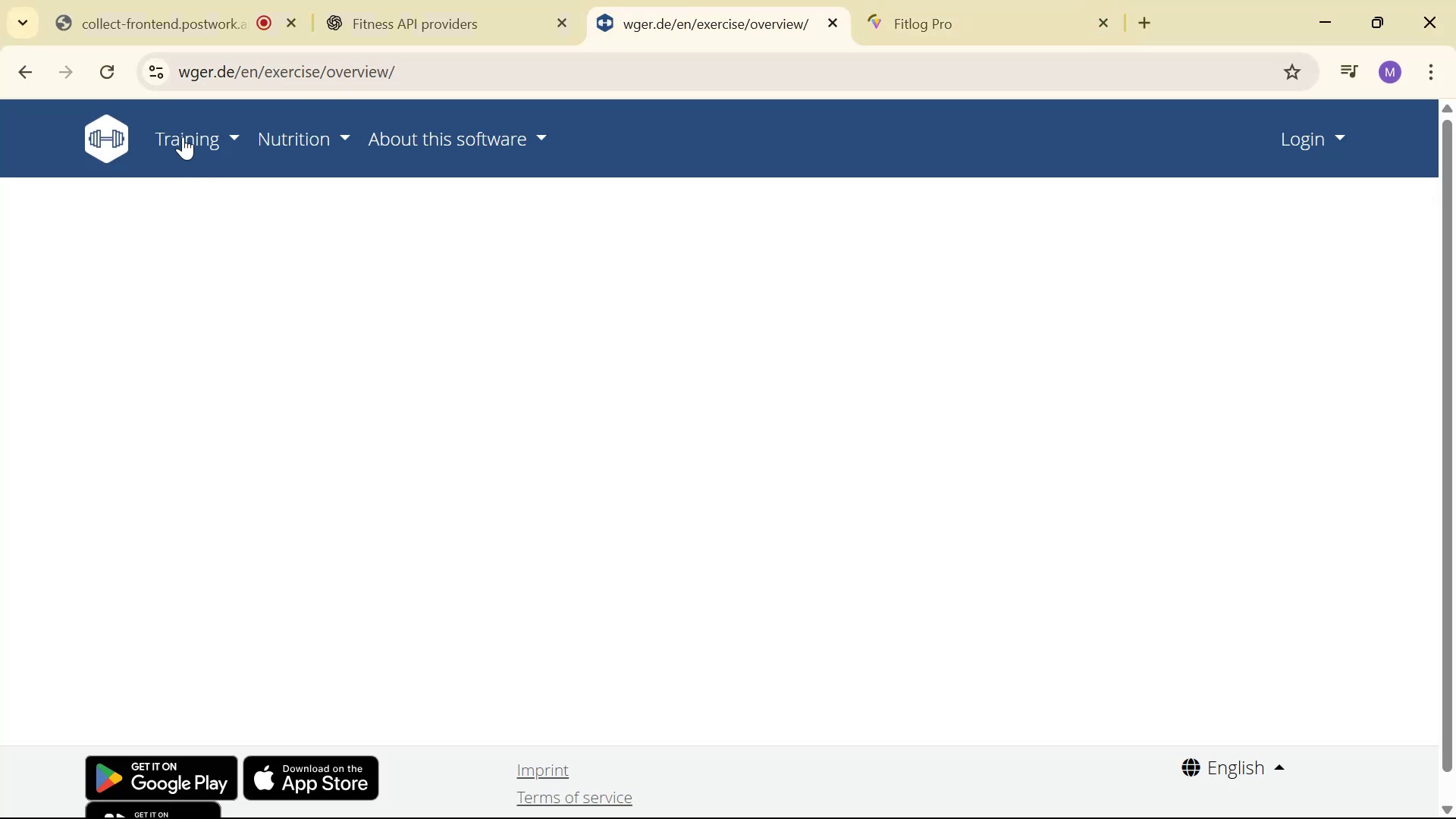 
left_click([183, 136])
 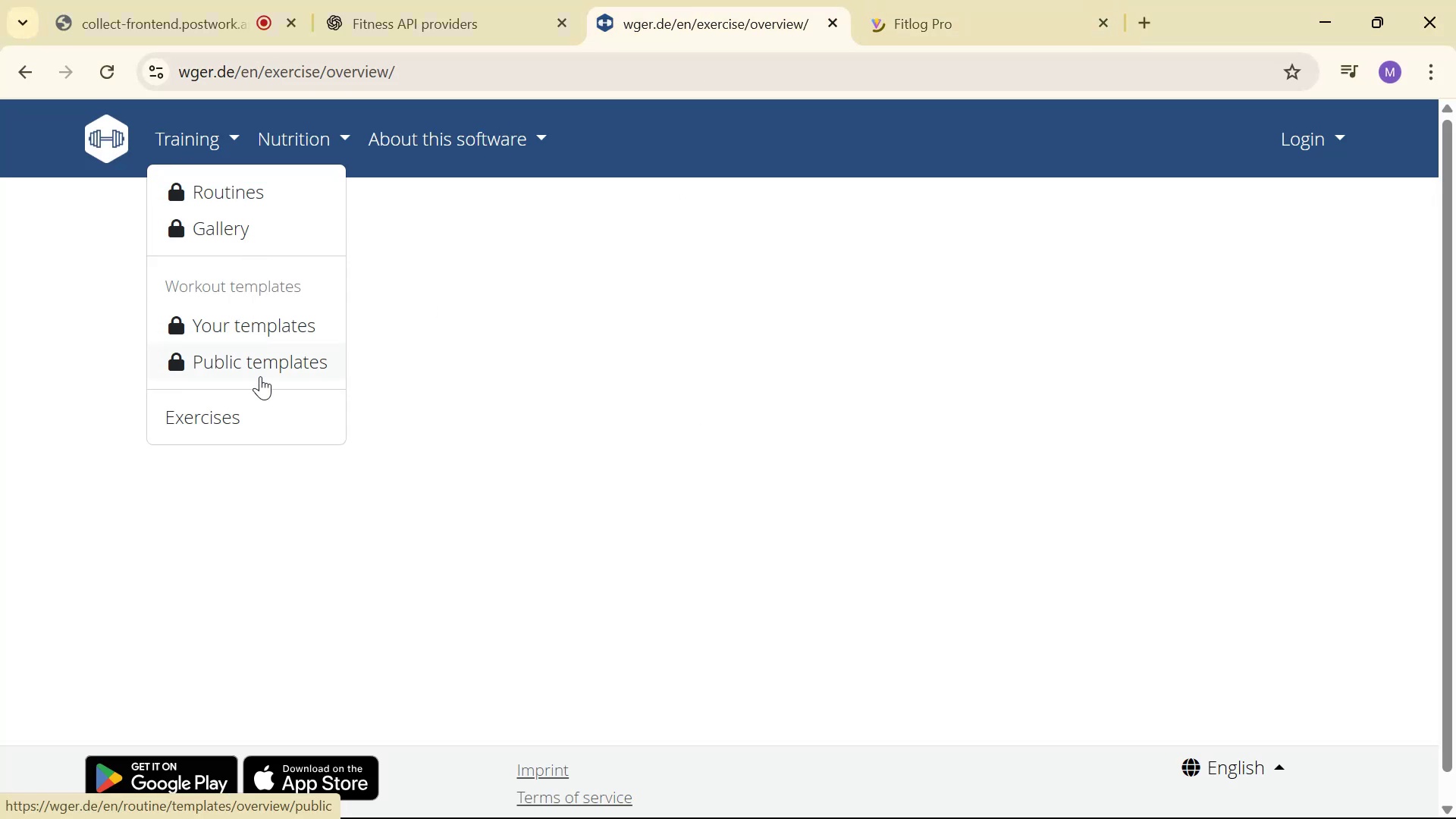 
left_click([246, 407])
 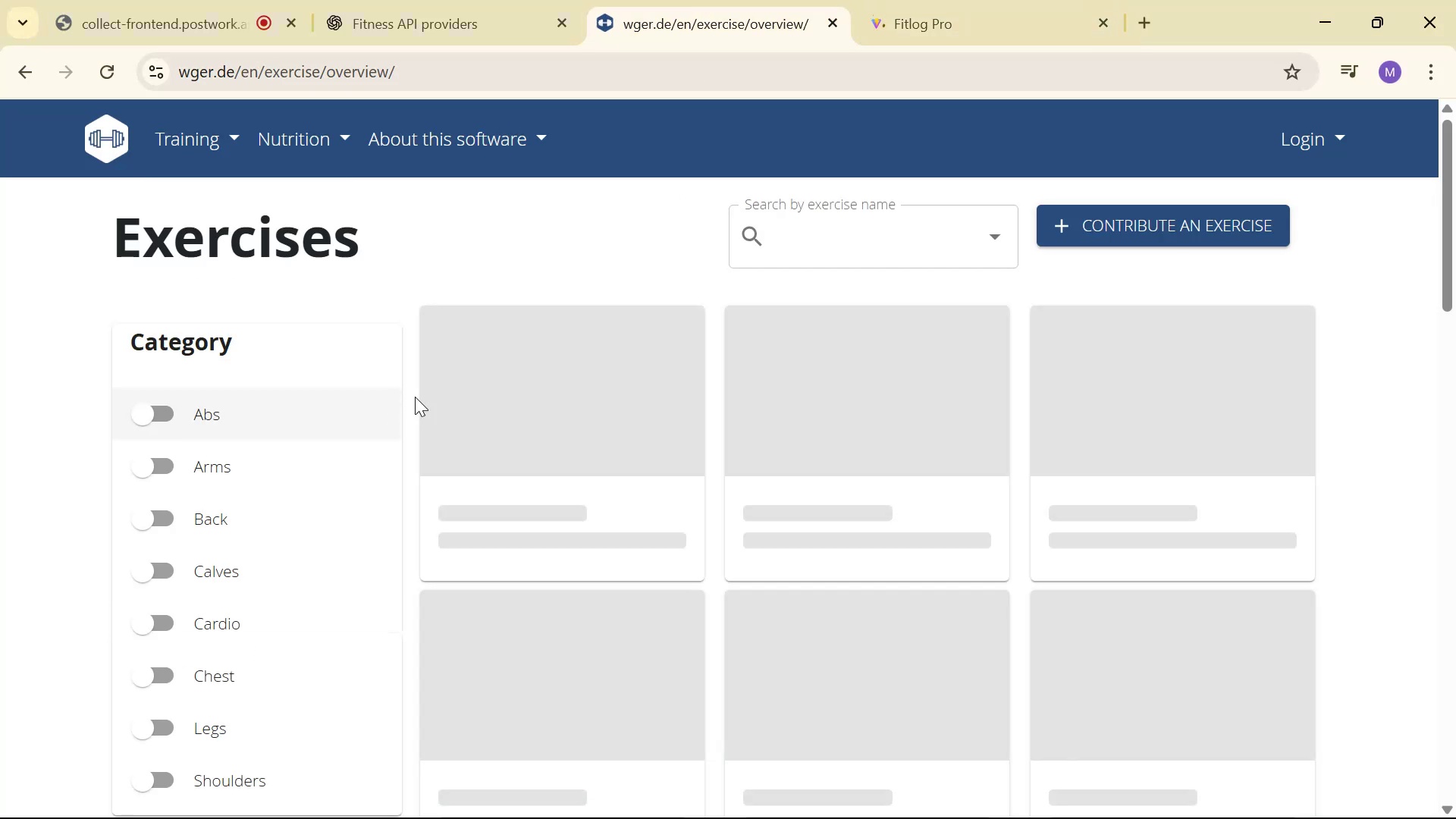 
scroll: coordinate [431, 349], scroll_direction: down, amount: 4.0
 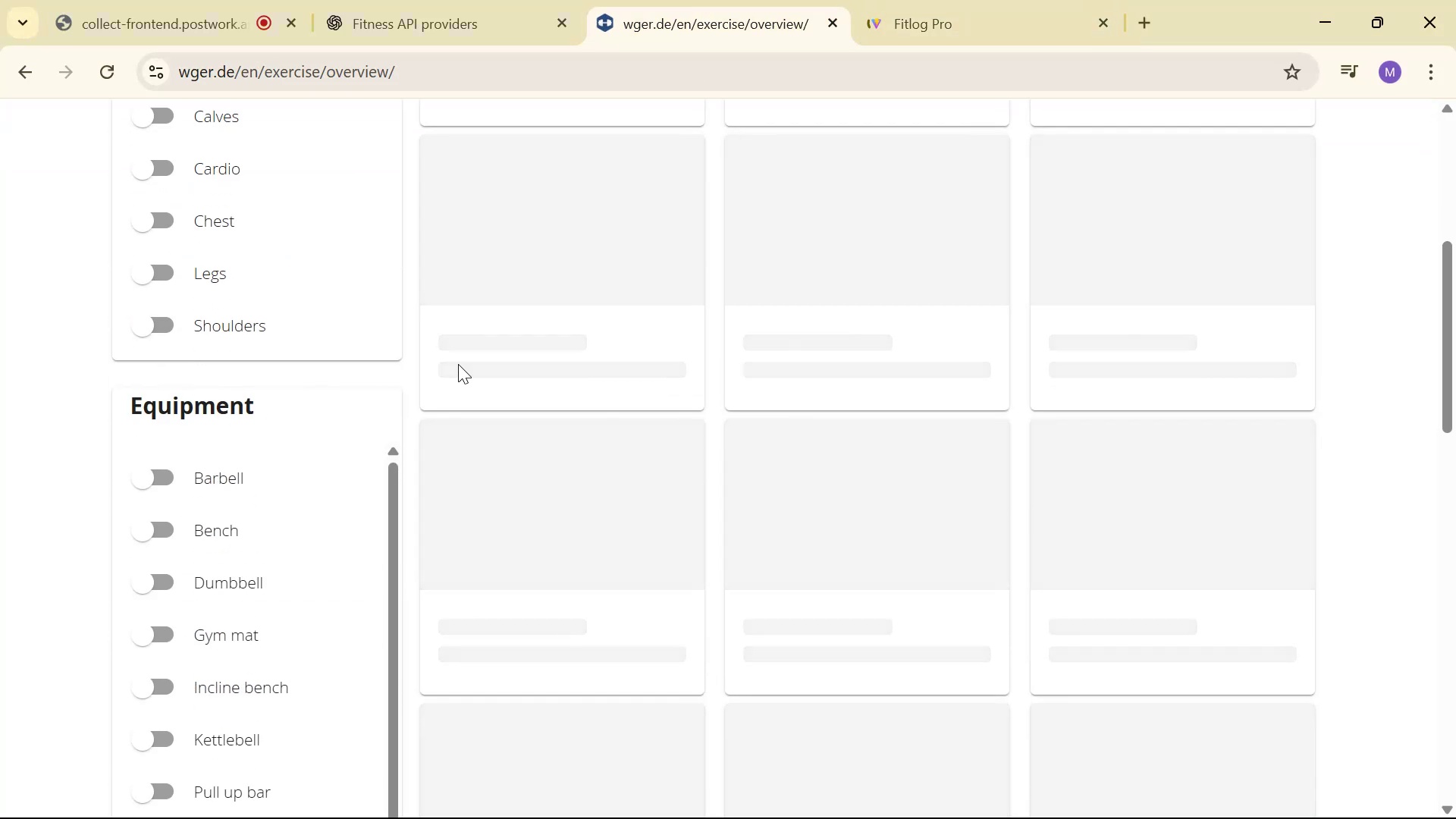 
scroll: coordinate [461, 420], scroll_direction: up, amount: 4.0
 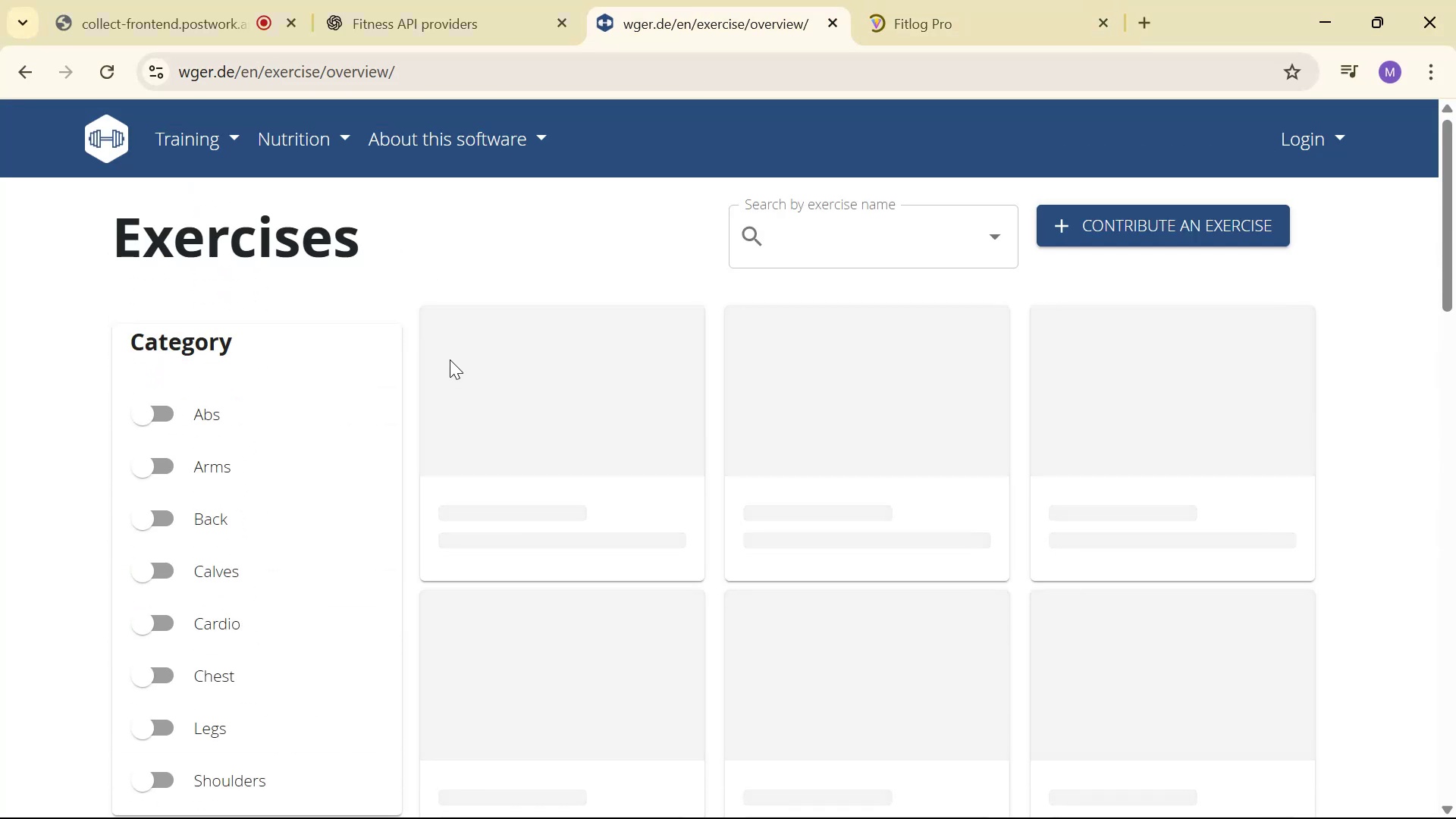 
scroll: coordinate [479, 369], scroll_direction: none, amount: 0.0
 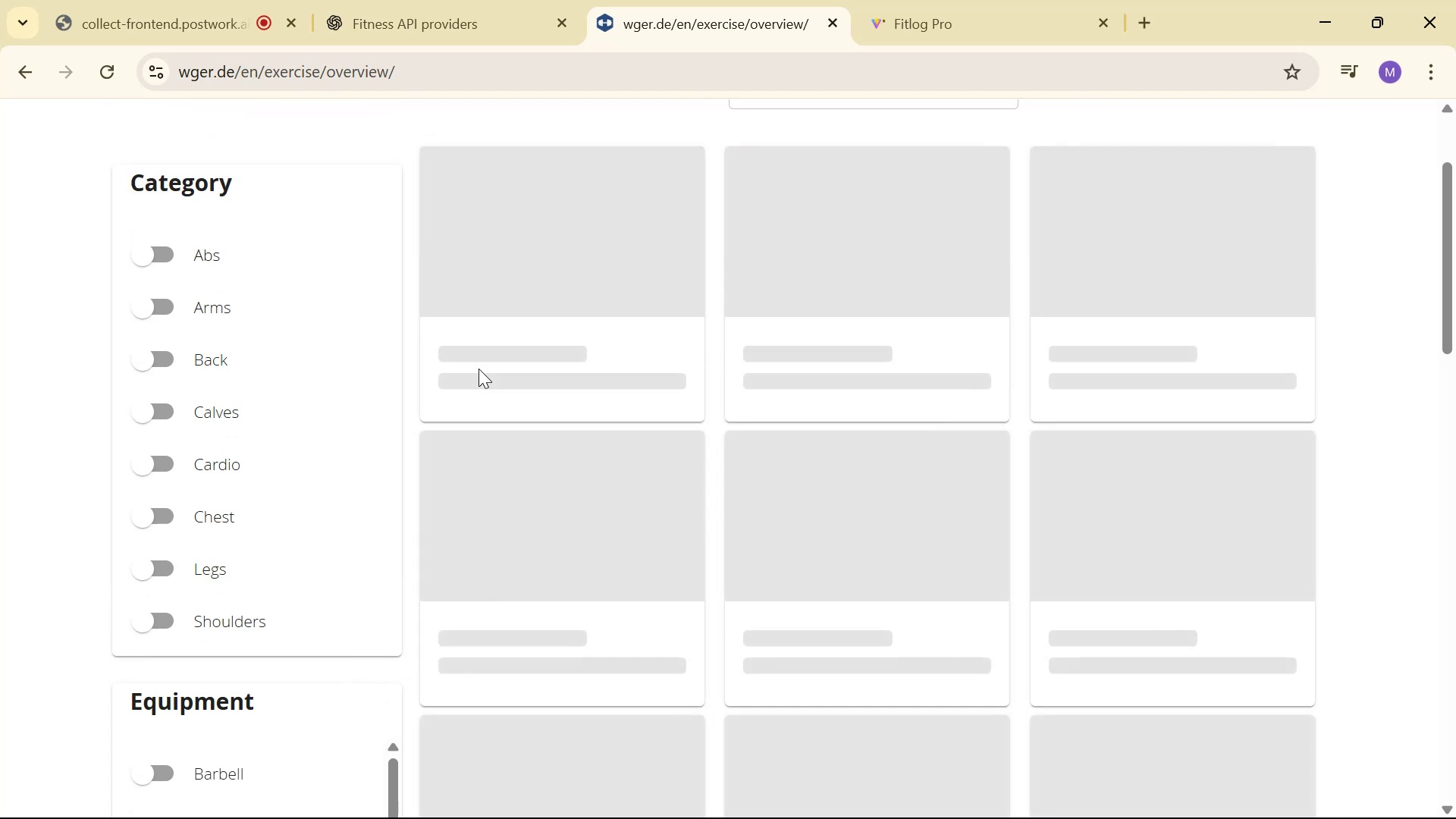 
key(Alt+Tab)
 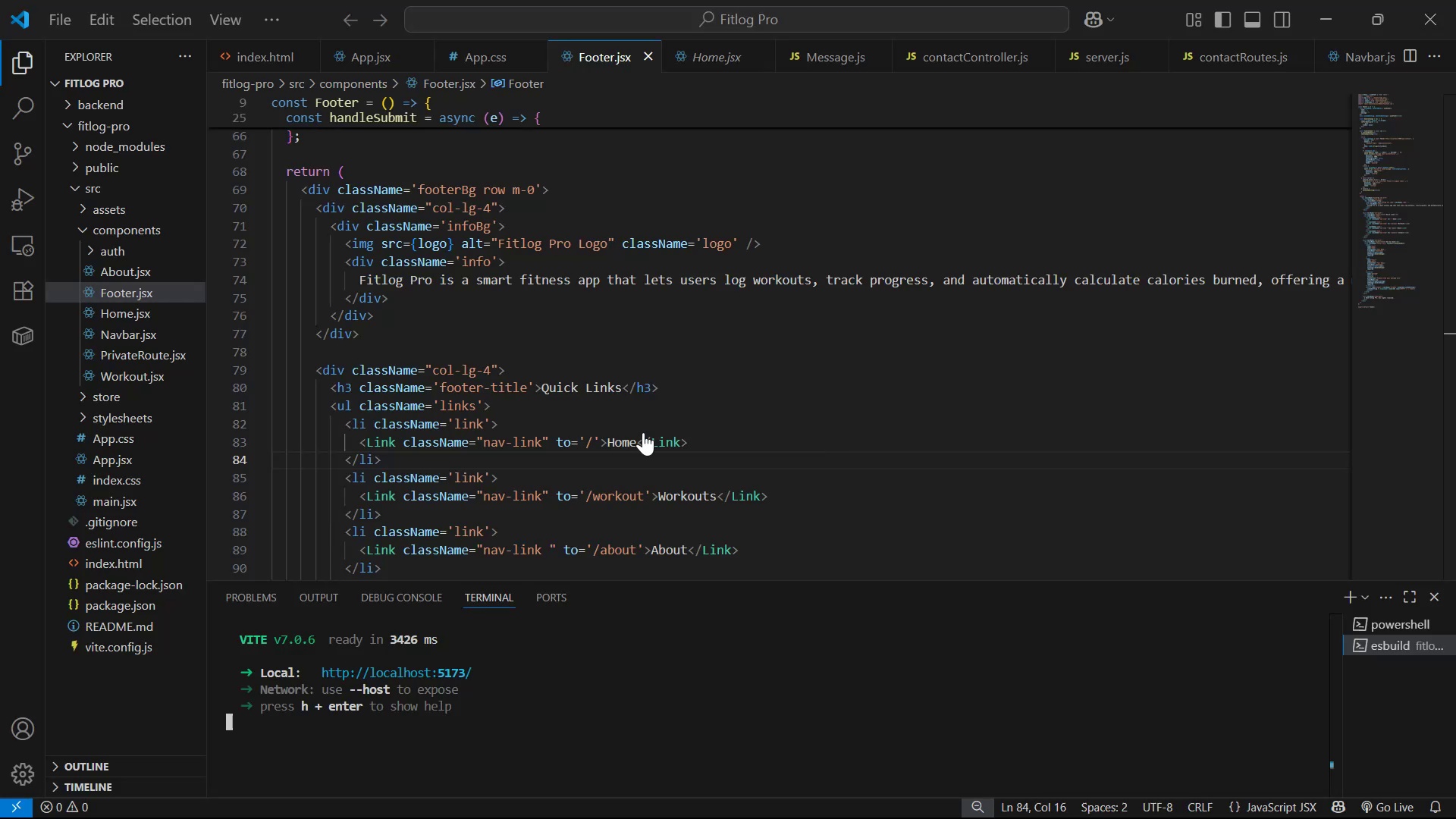 
scroll: coordinate [836, 425], scroll_direction: down, amount: 3.0
 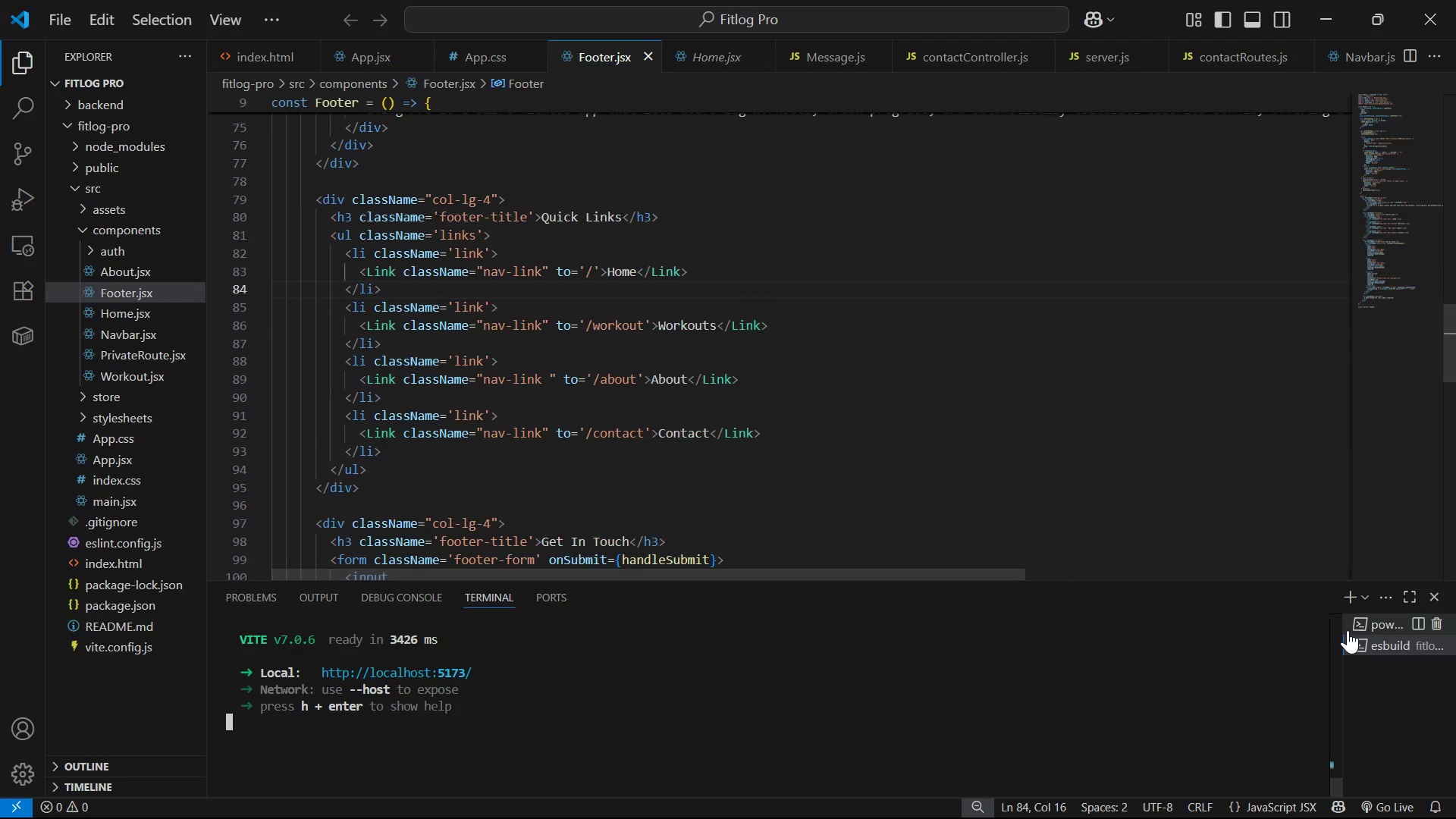 
left_click([1377, 613])
 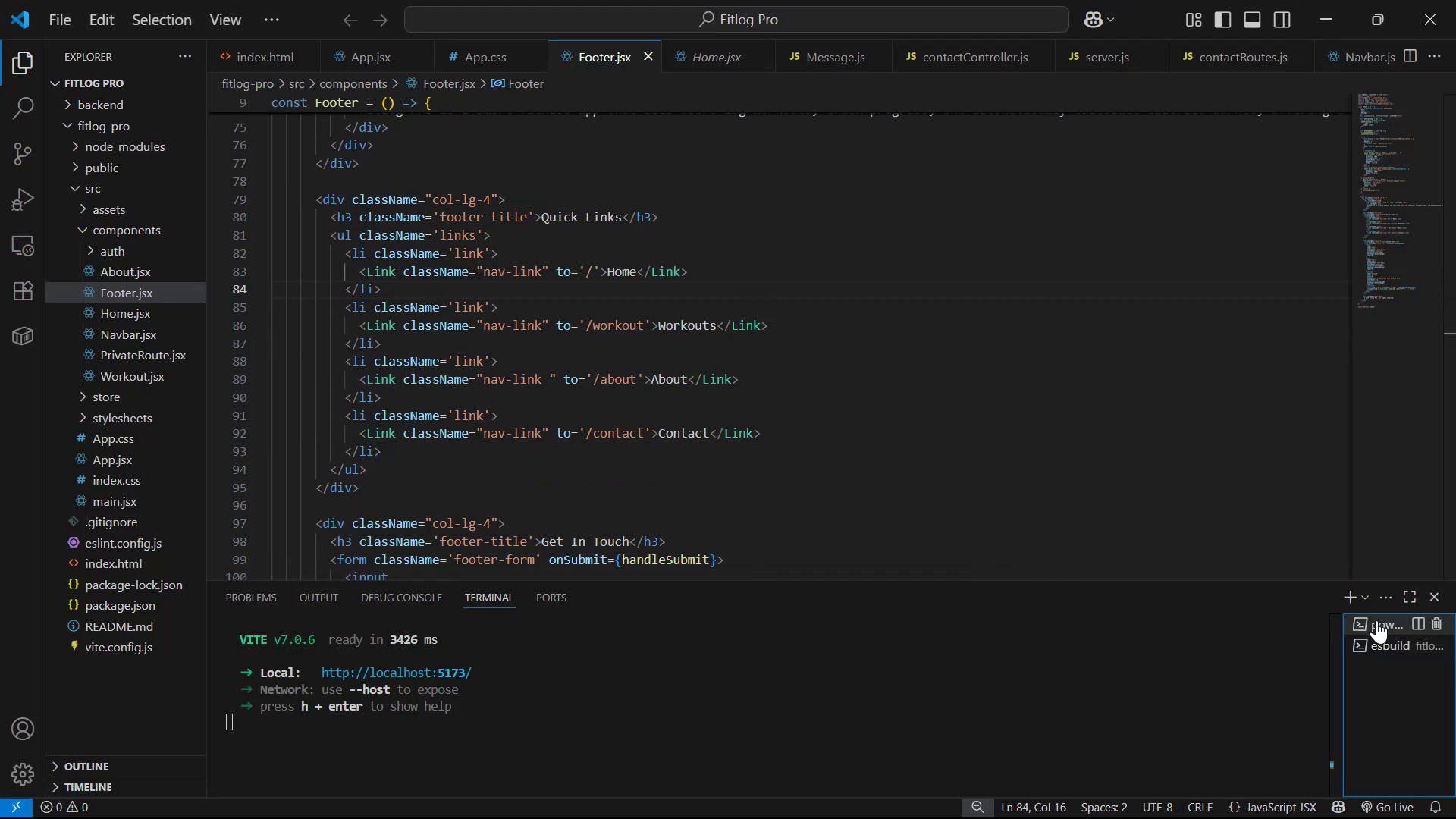 
left_click([1376, 622])
 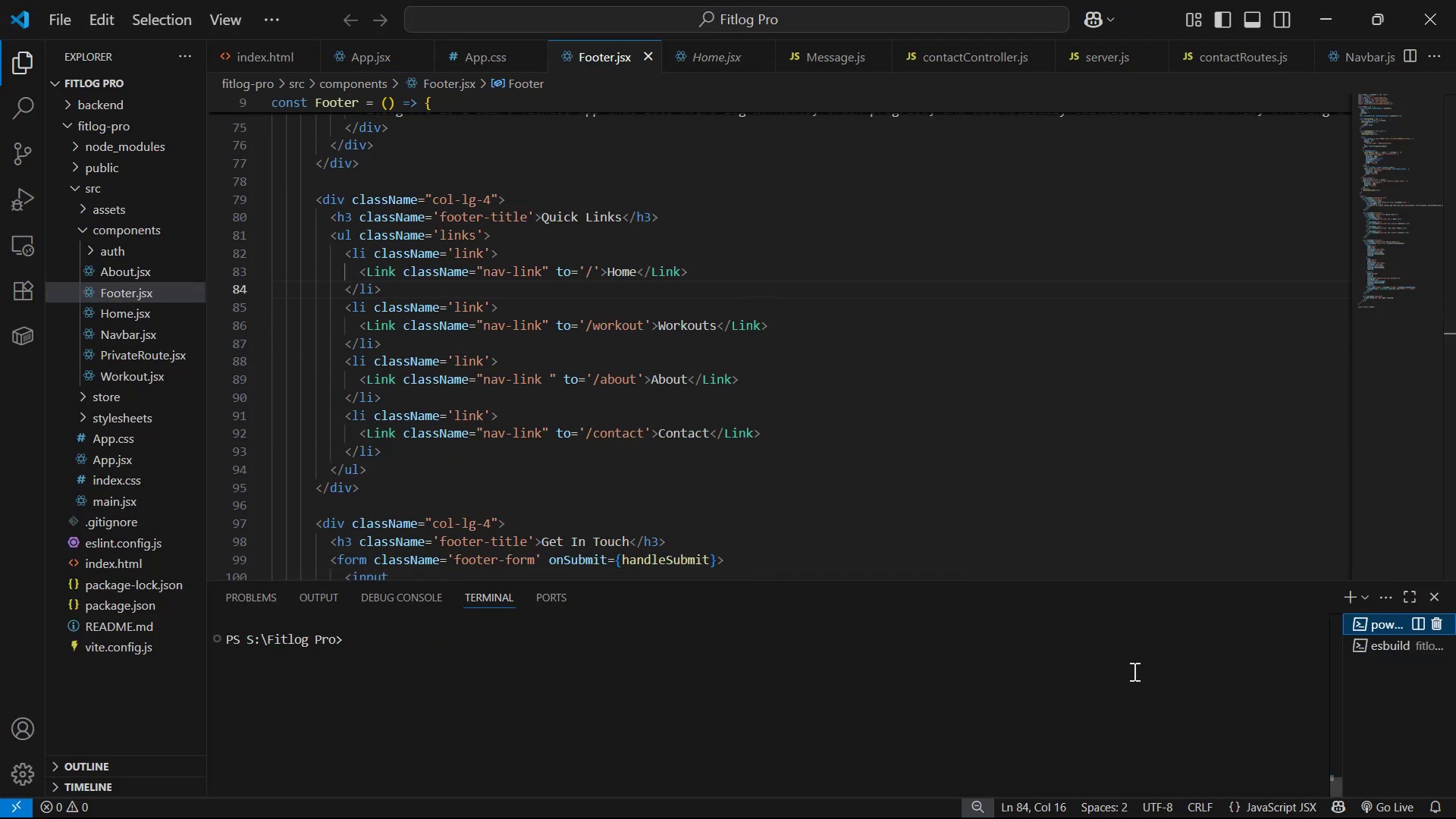 
left_click([925, 671])
 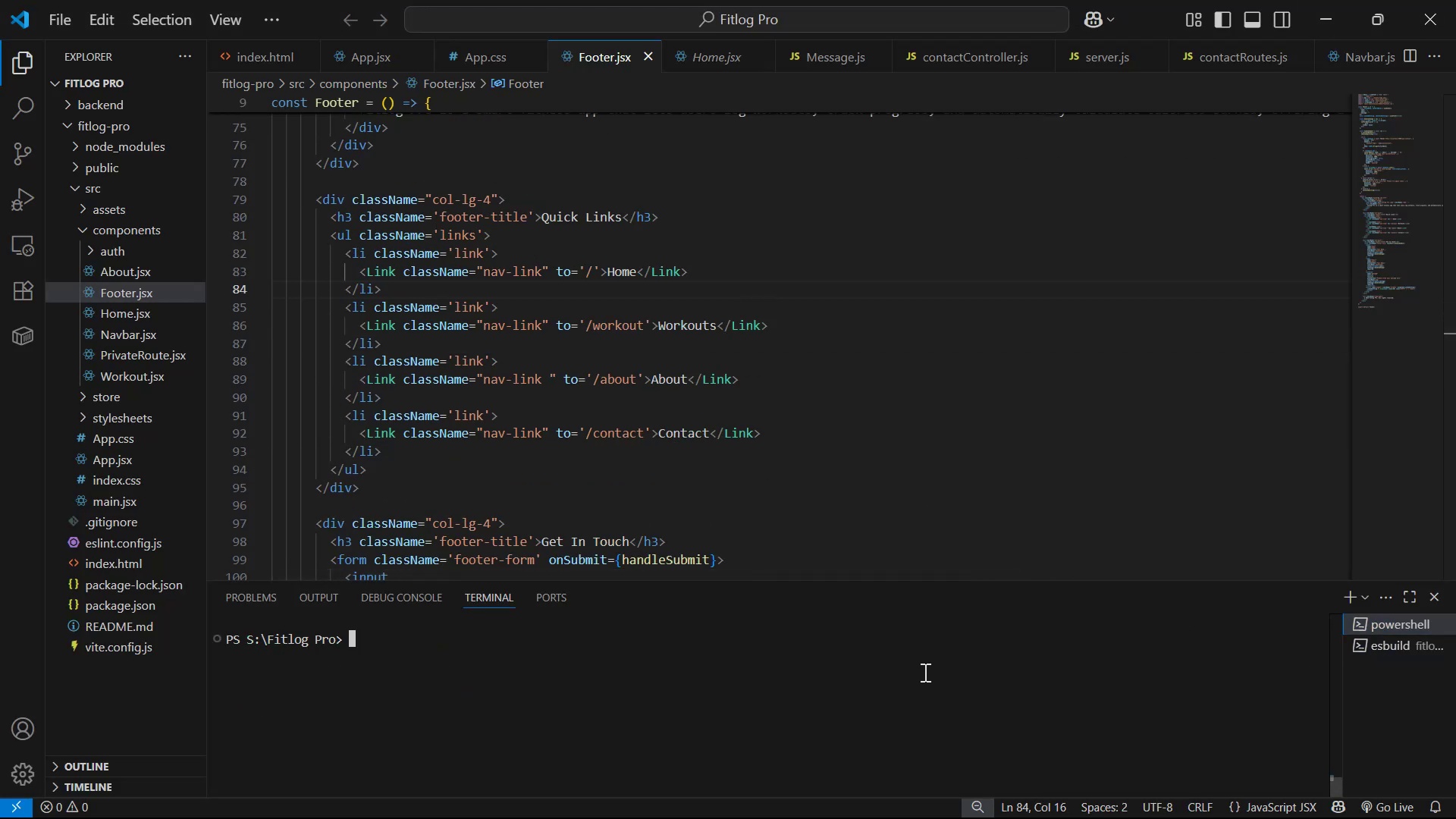 
type(cd ba)
key(Tab)
 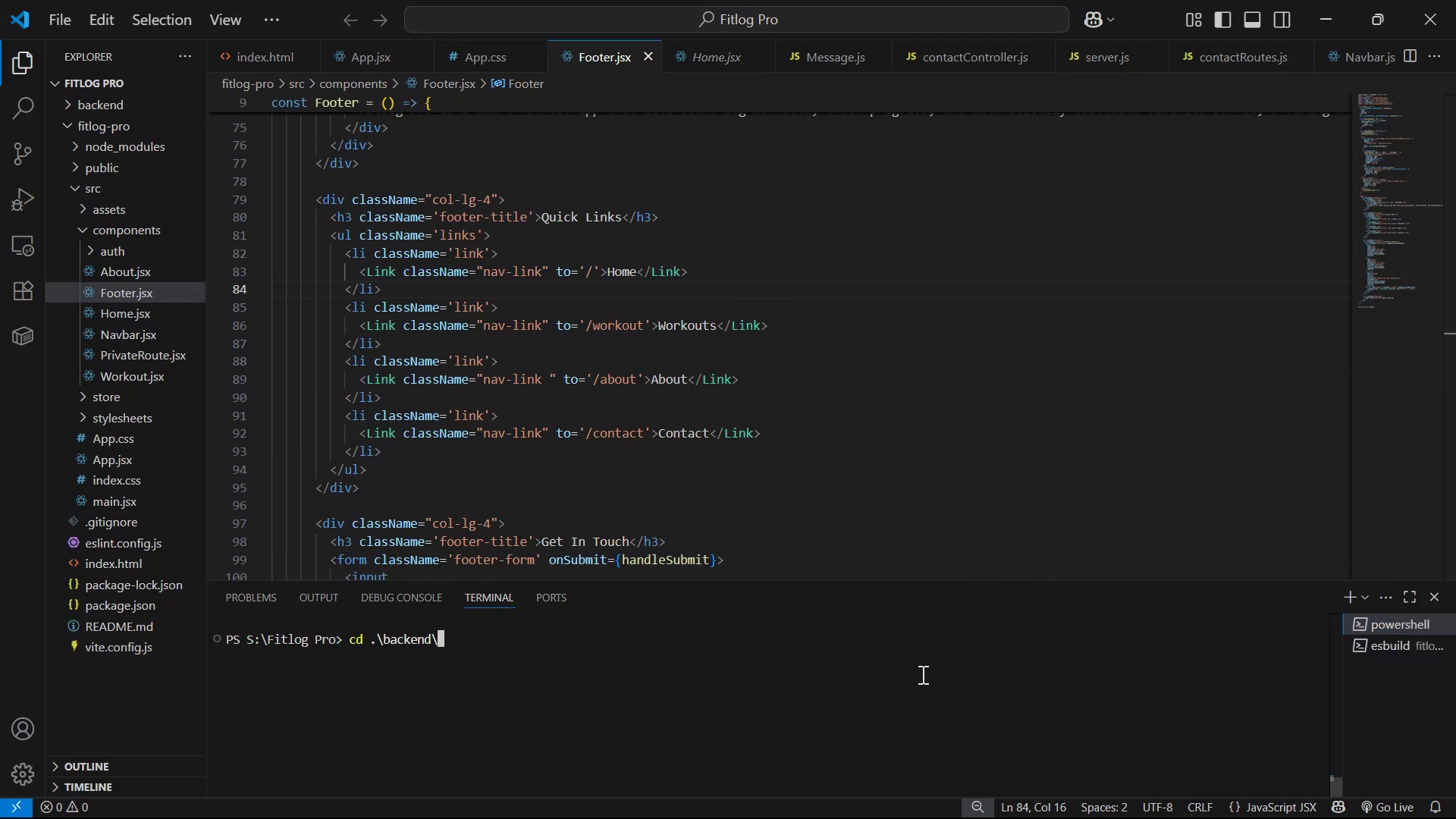 
key(Enter)
 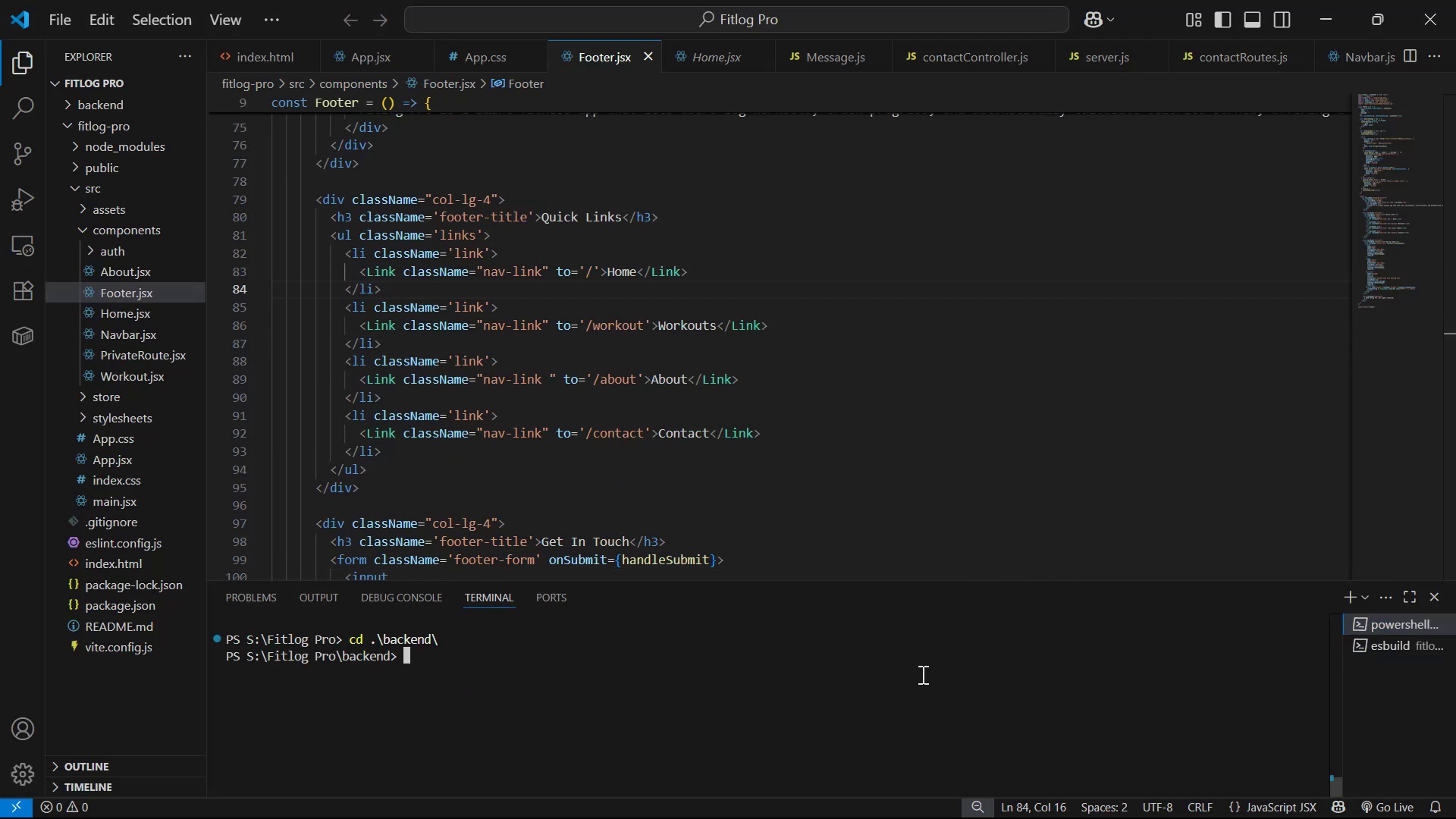 
type(nodemon se)
key(Tab)
 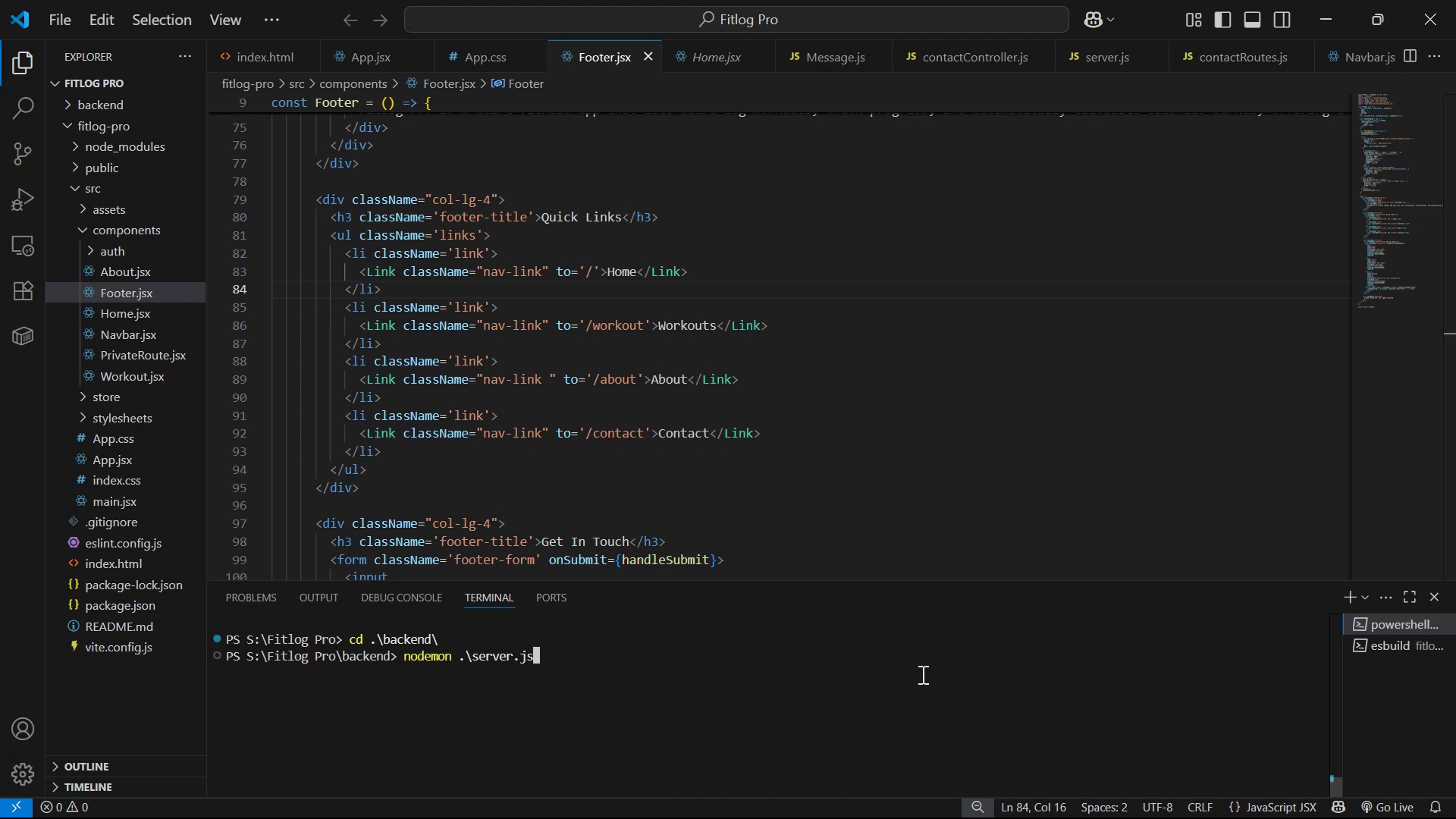 
key(Enter)
 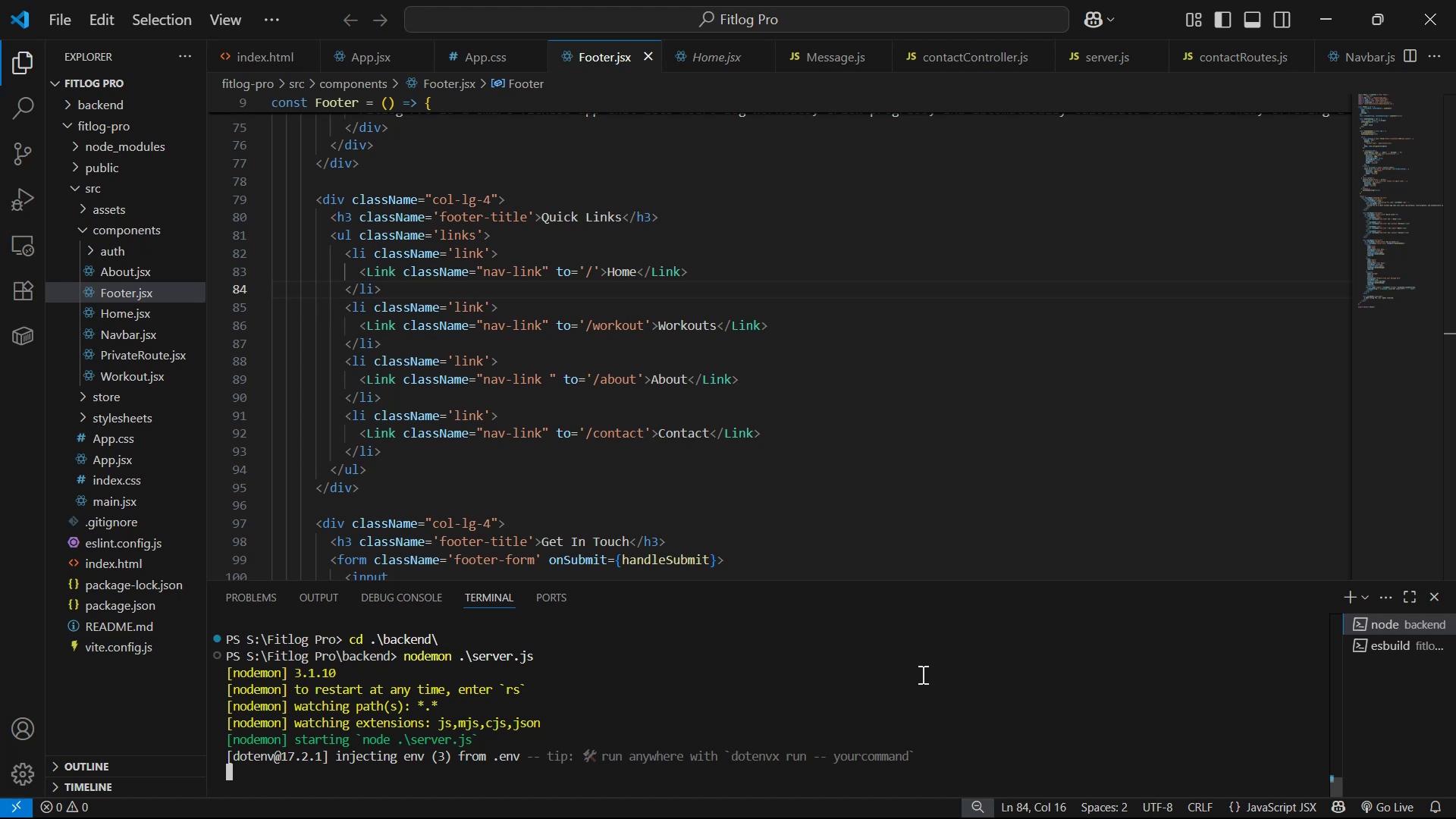 
wait(11.78)
 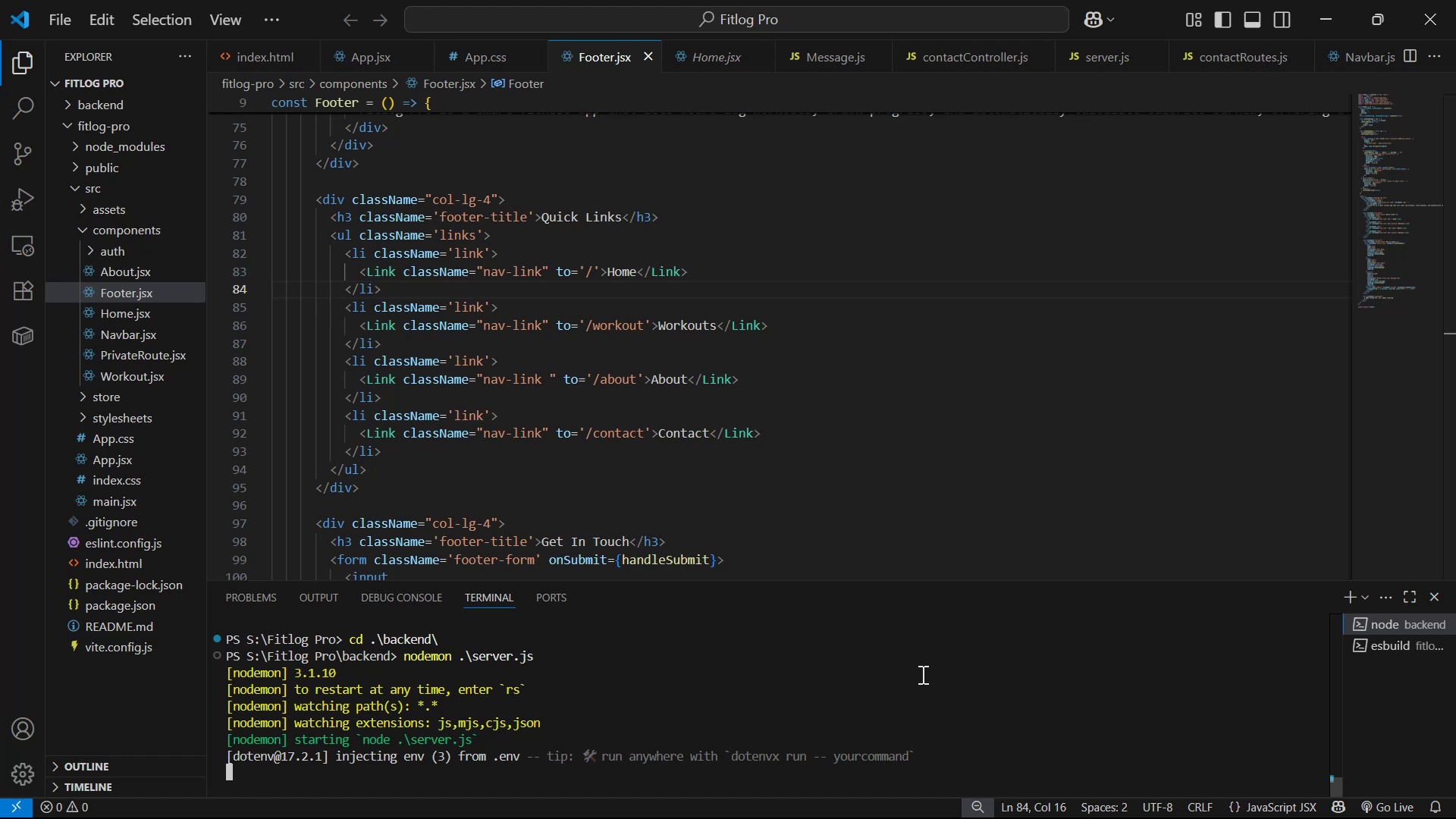 
left_click([1366, 645])
 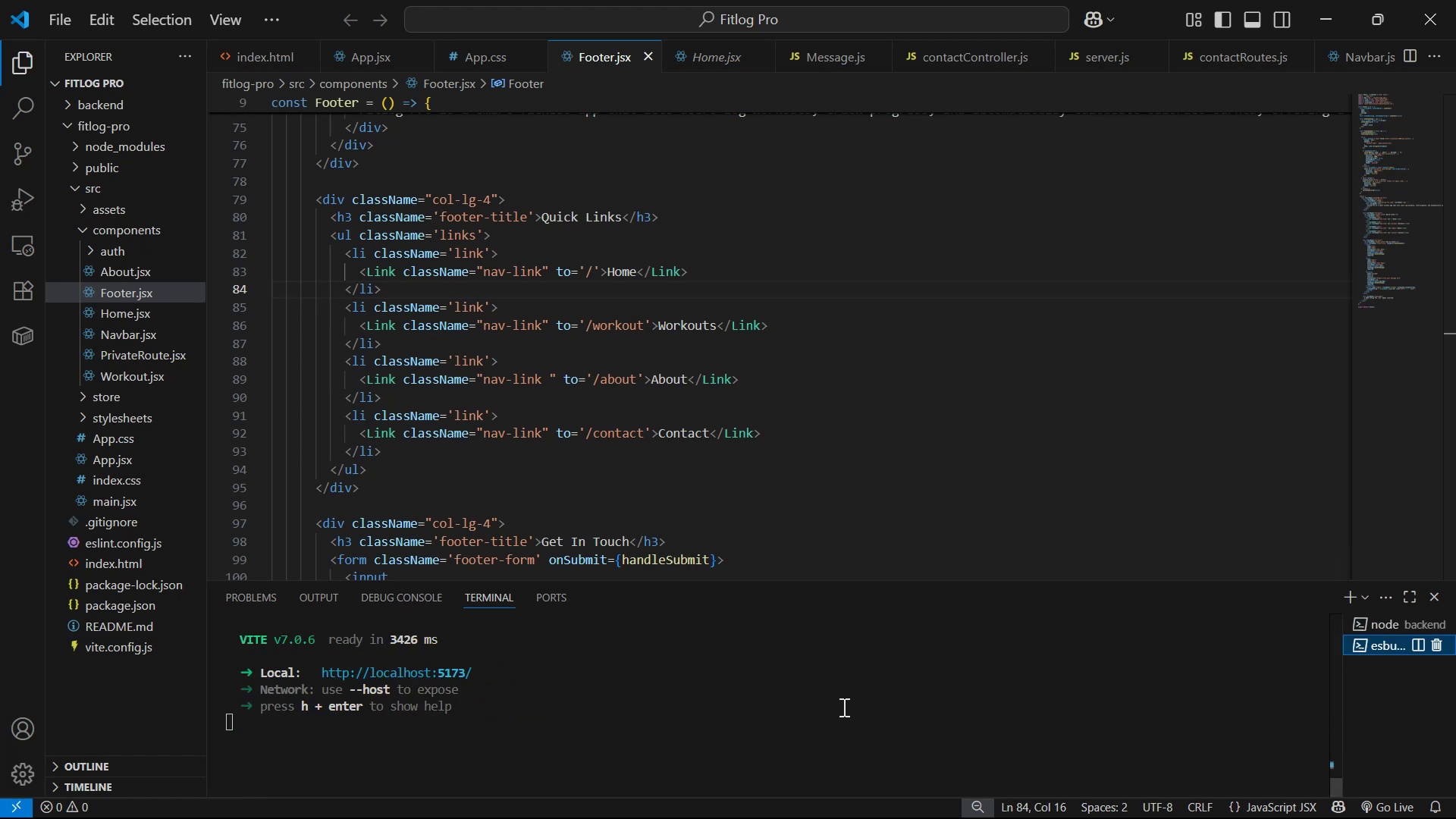 
wait(8.2)
 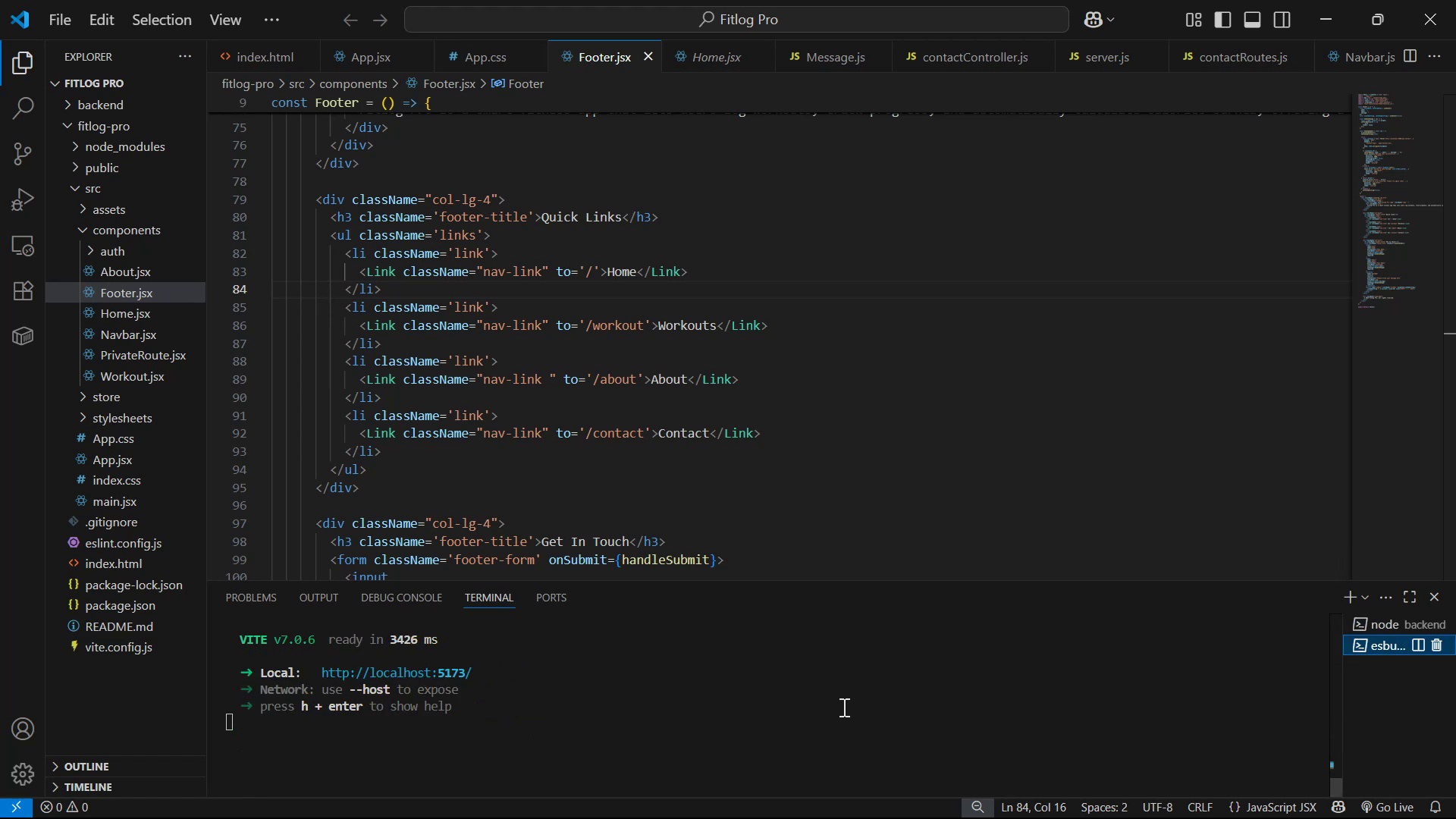 
scroll: coordinate [943, 504], scroll_direction: up, amount: 1.0
 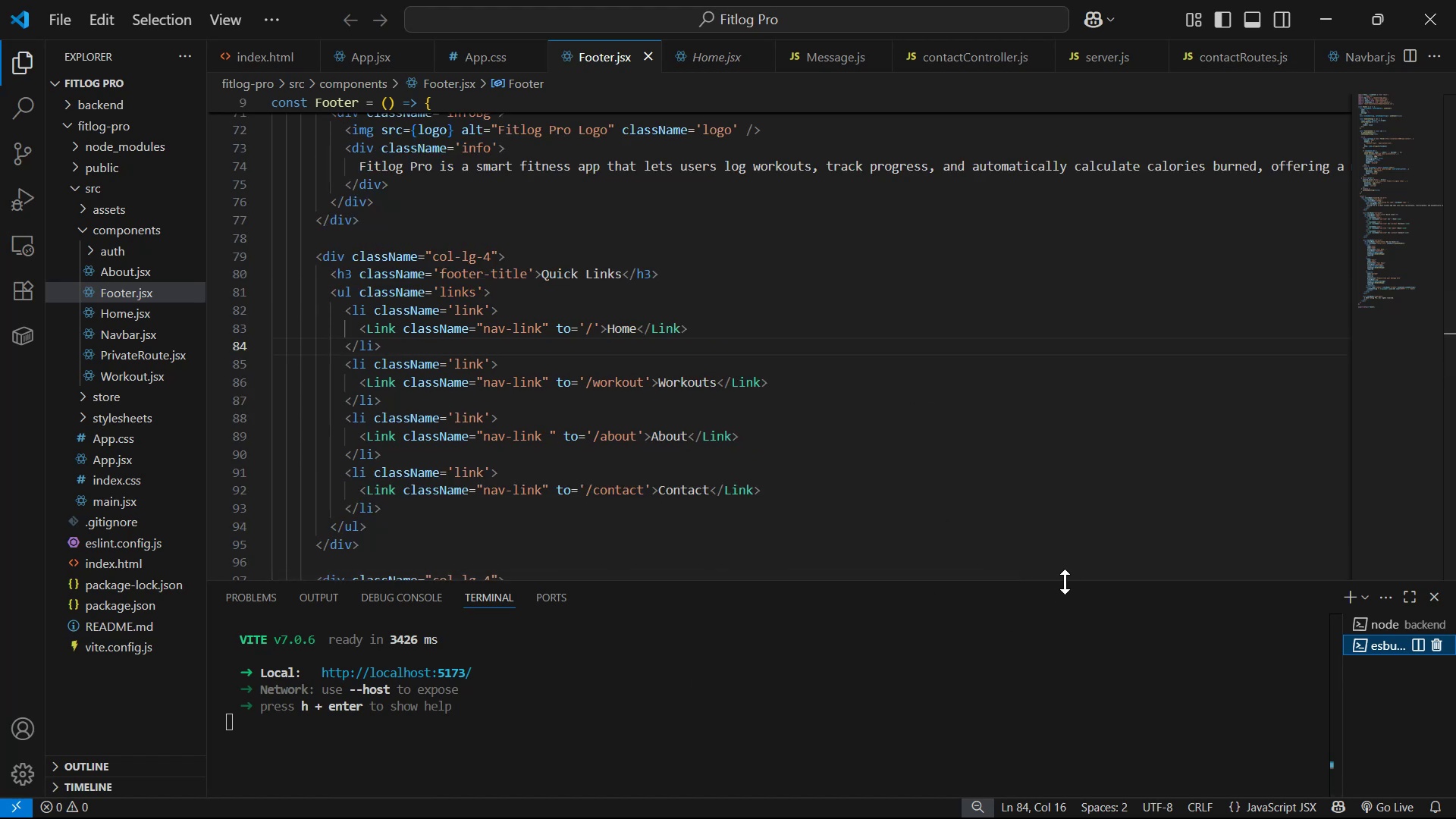 
left_click_drag(start_coordinate=[1066, 580], to_coordinate=[1056, 657])
 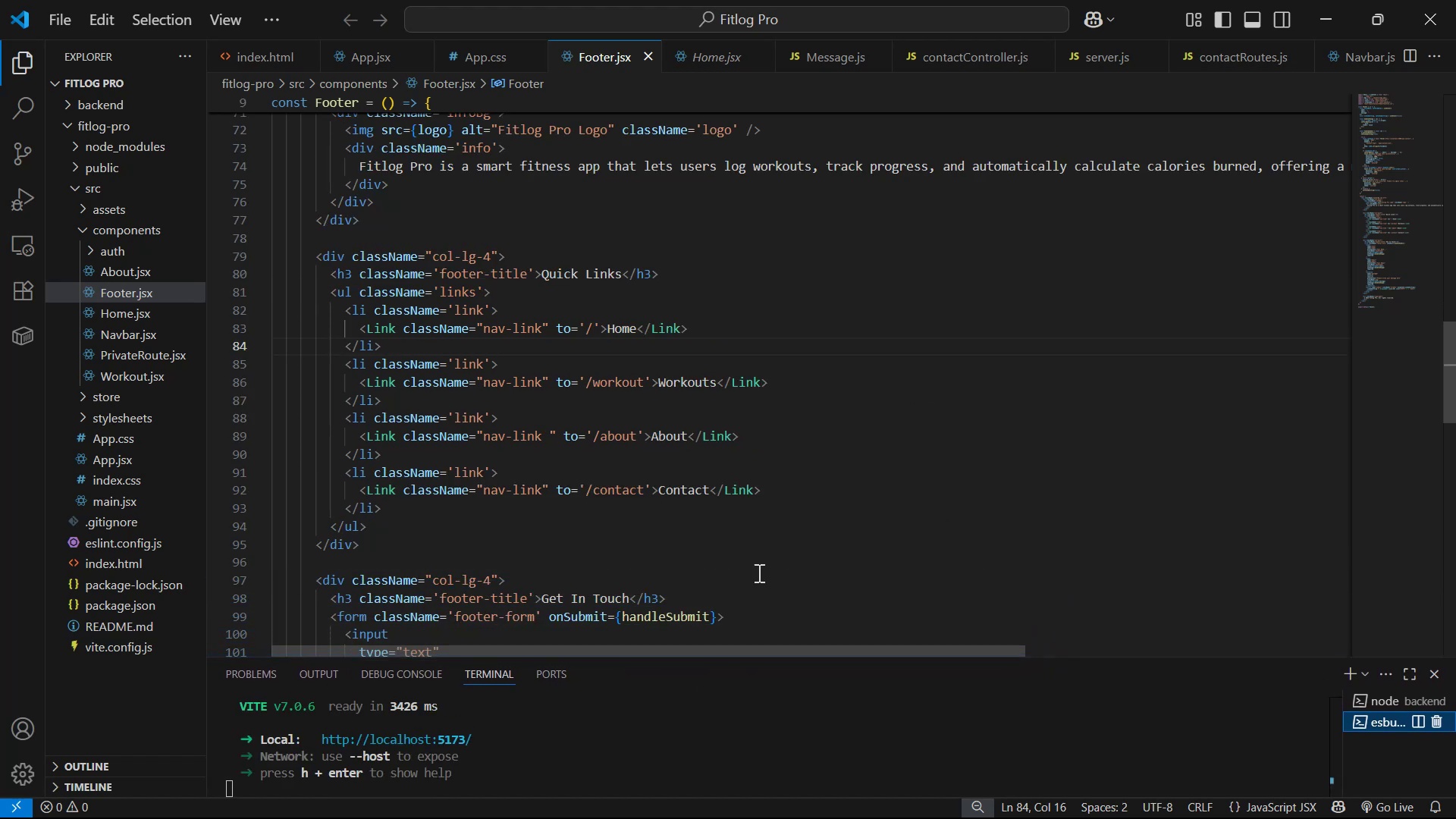 
scroll: coordinate [814, 547], scroll_direction: up, amount: 14.0
 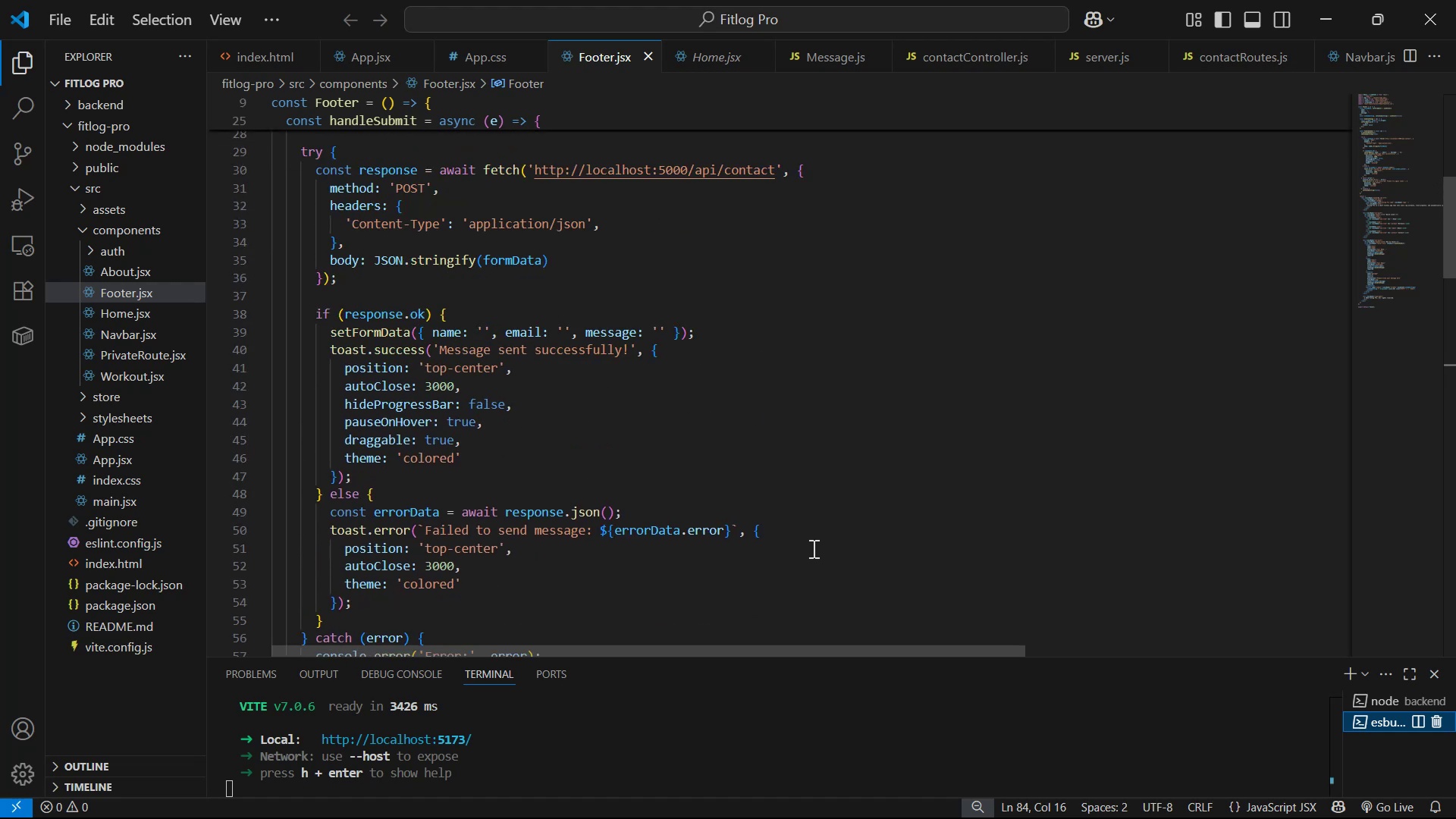 
wait(8.51)
 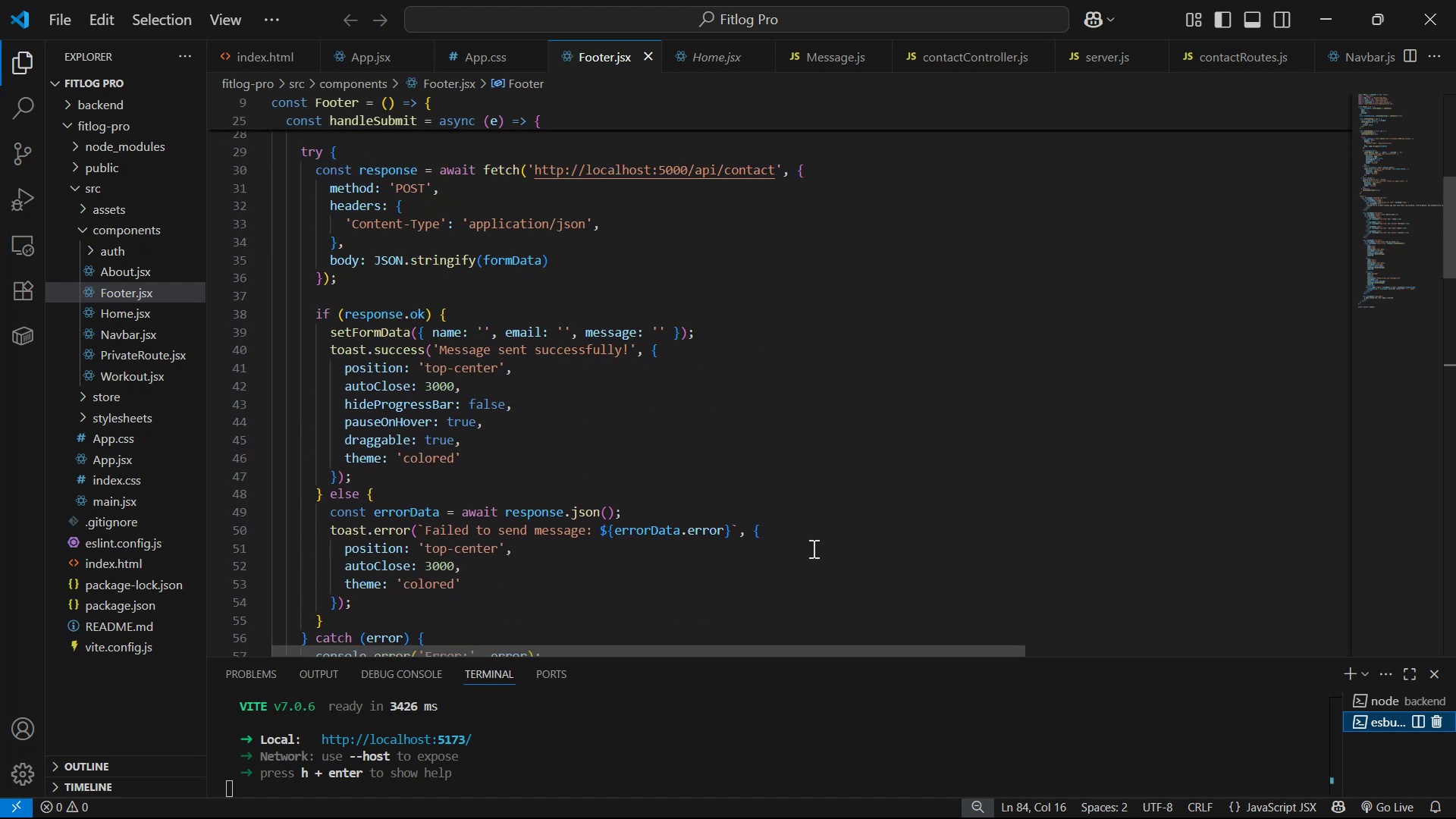 
scroll: coordinate [830, 244], scroll_direction: up, amount: 11.0
 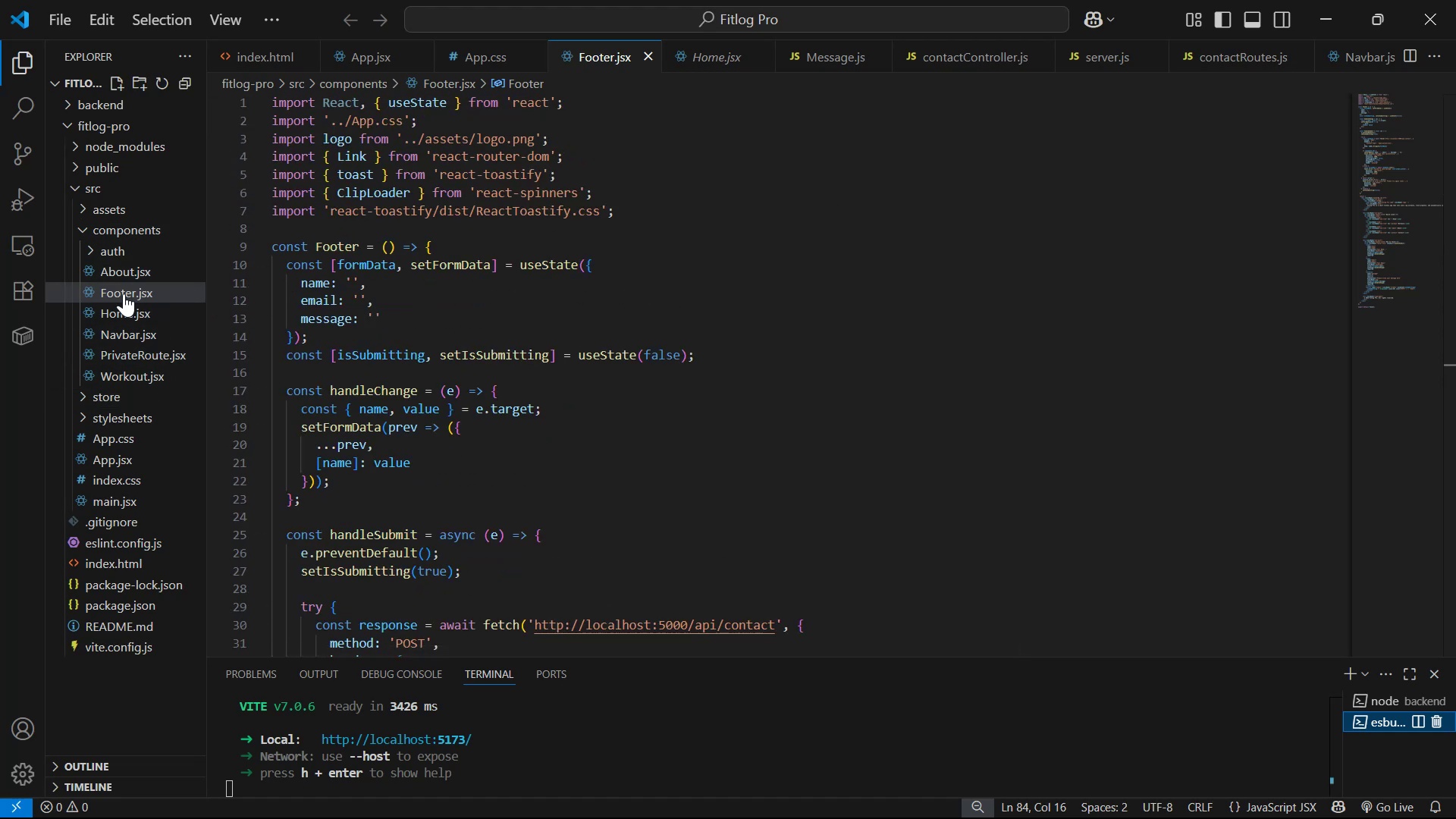 
wait(5.73)
 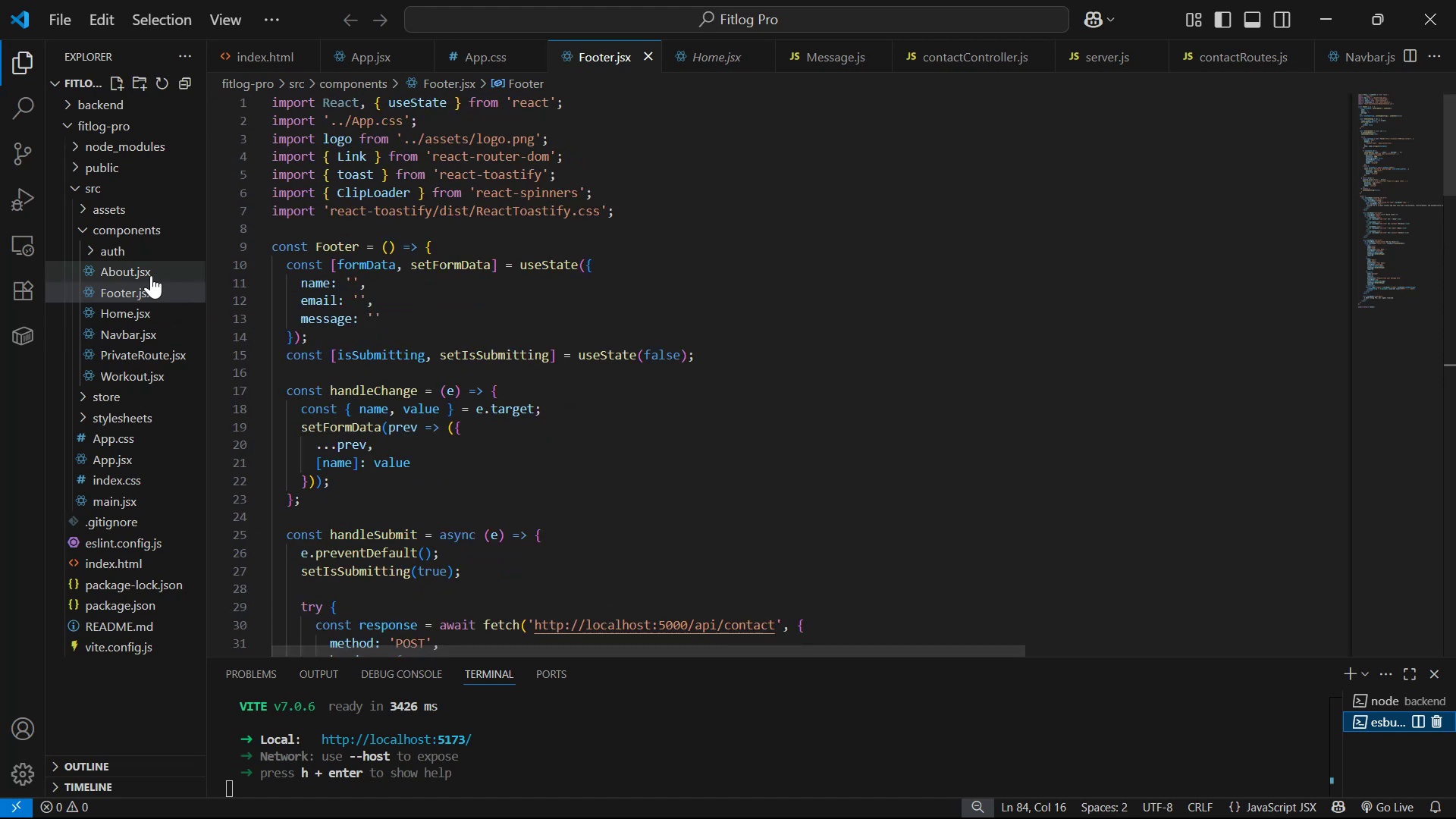 
left_click([155, 395])
 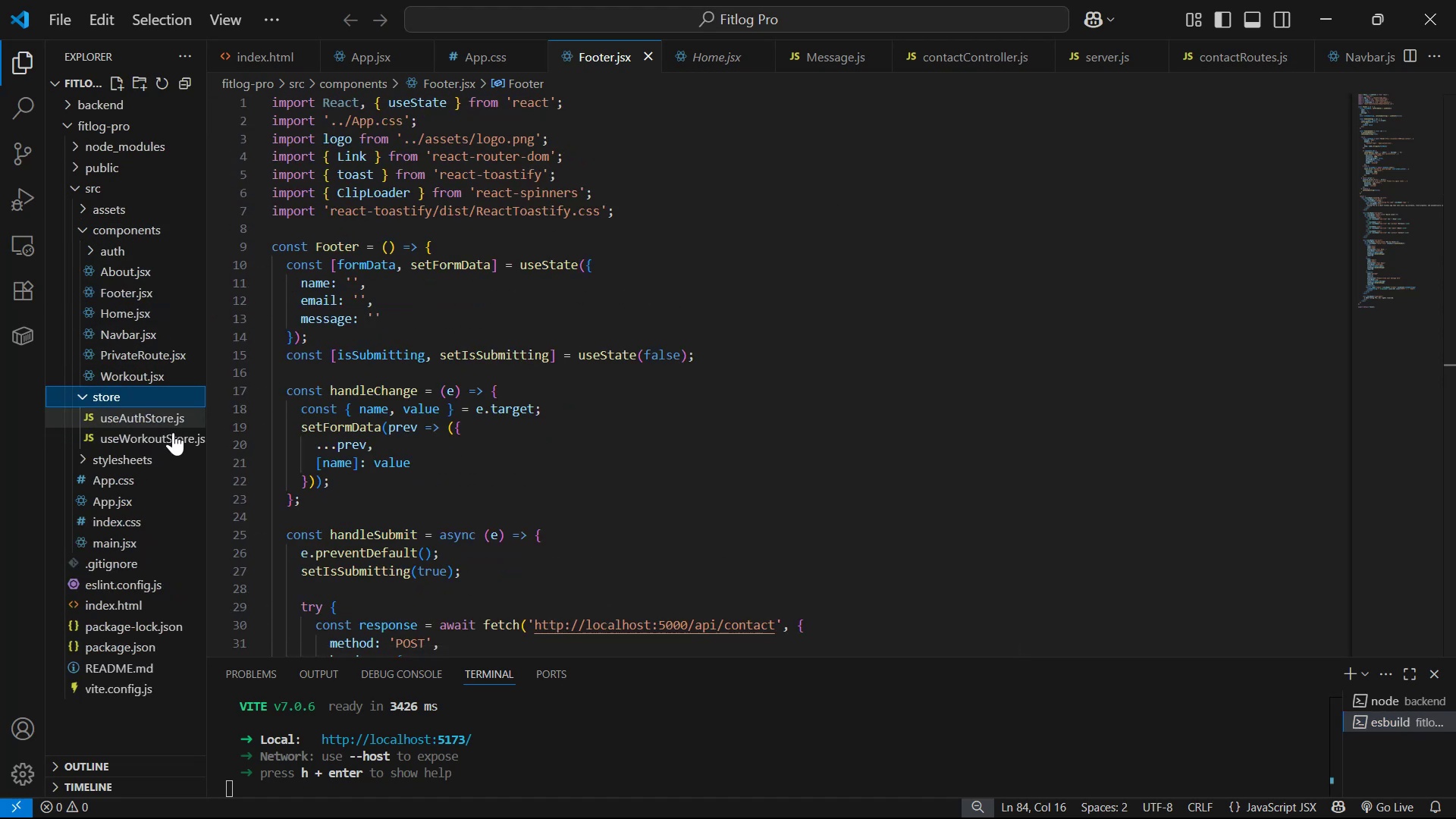 
left_click([175, 444])
 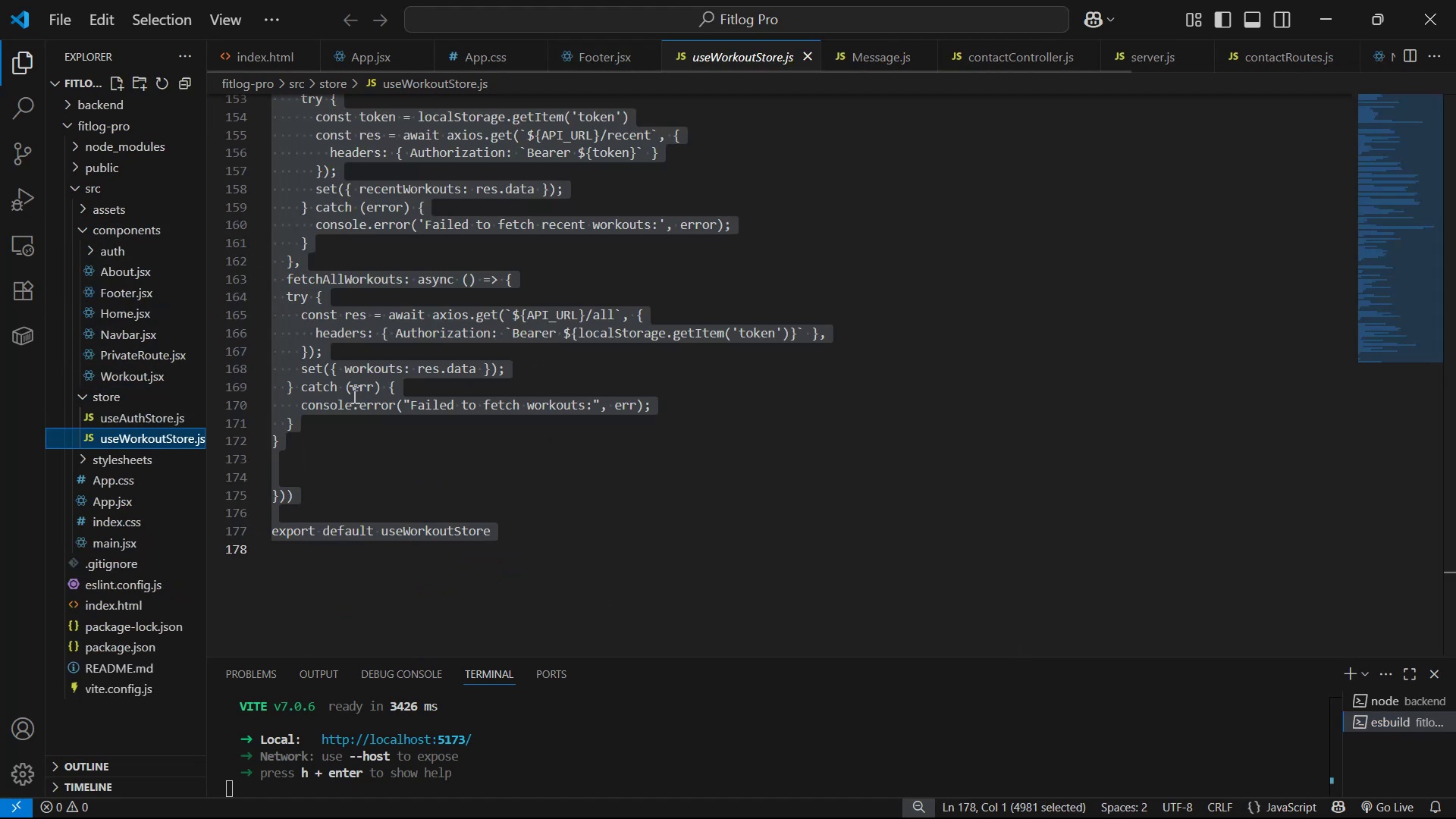 
scroll: coordinate [635, 461], scroll_direction: up, amount: 48.0
 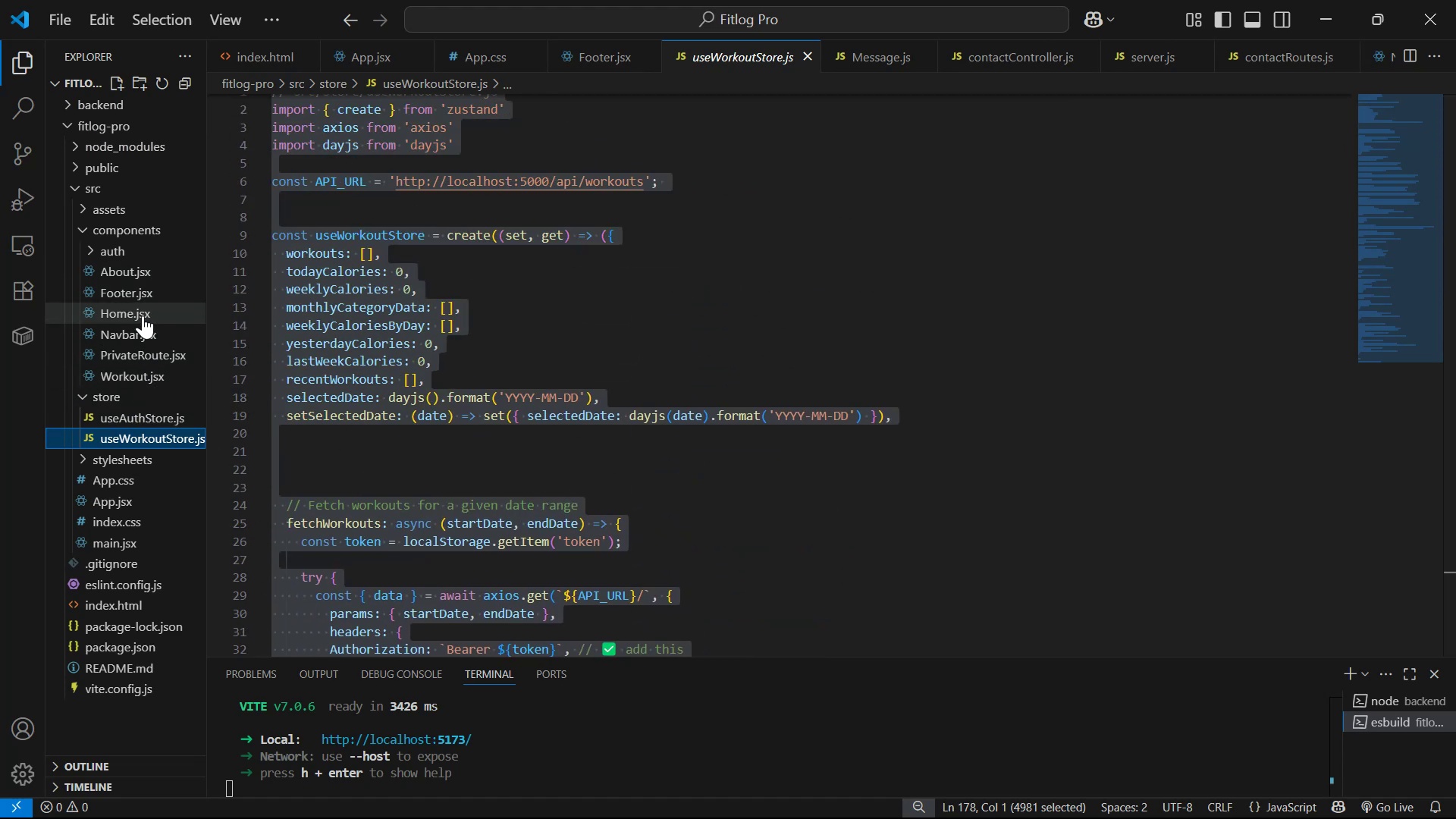 
wait(5.15)
 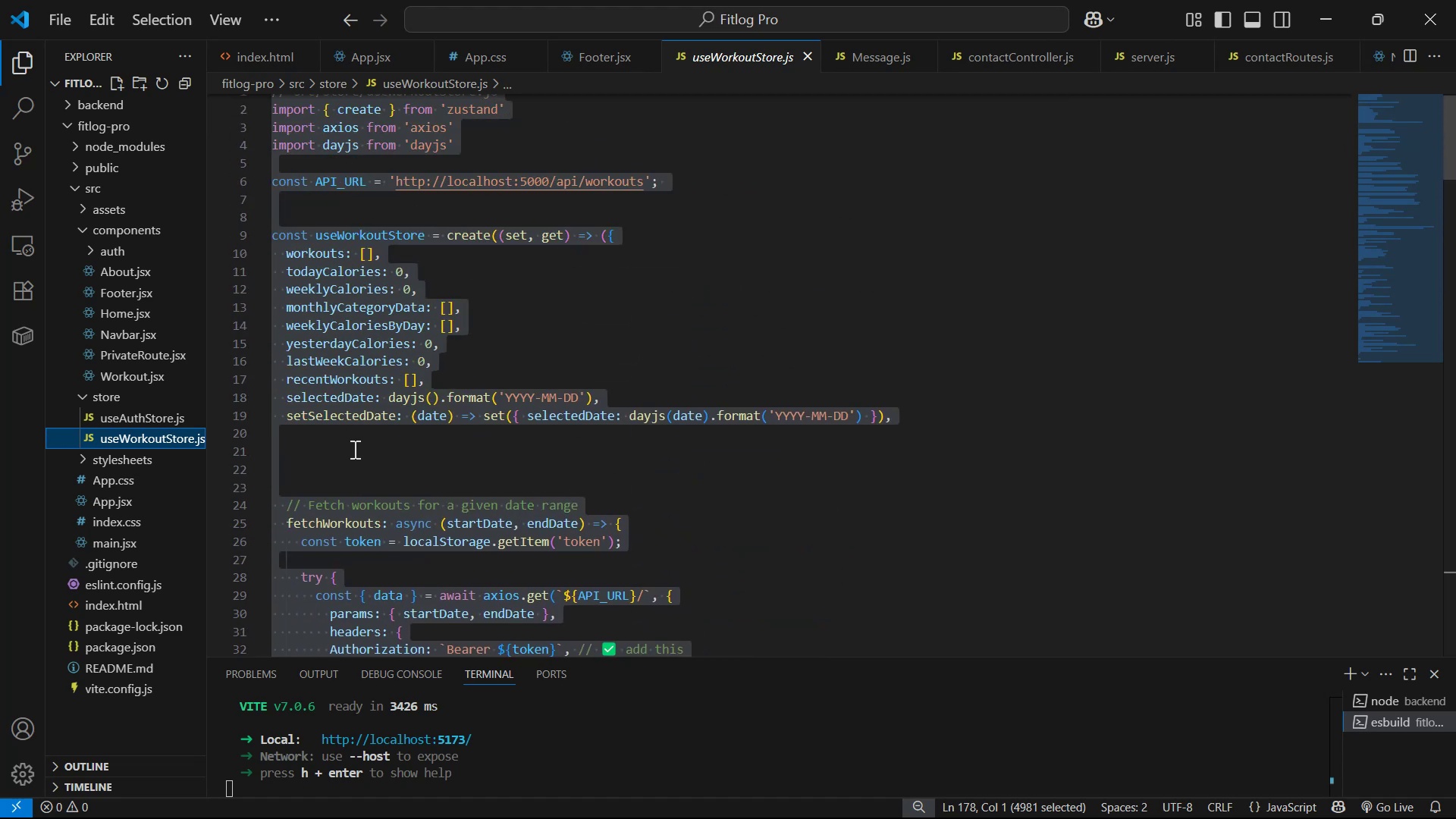 
left_click([150, 319])
 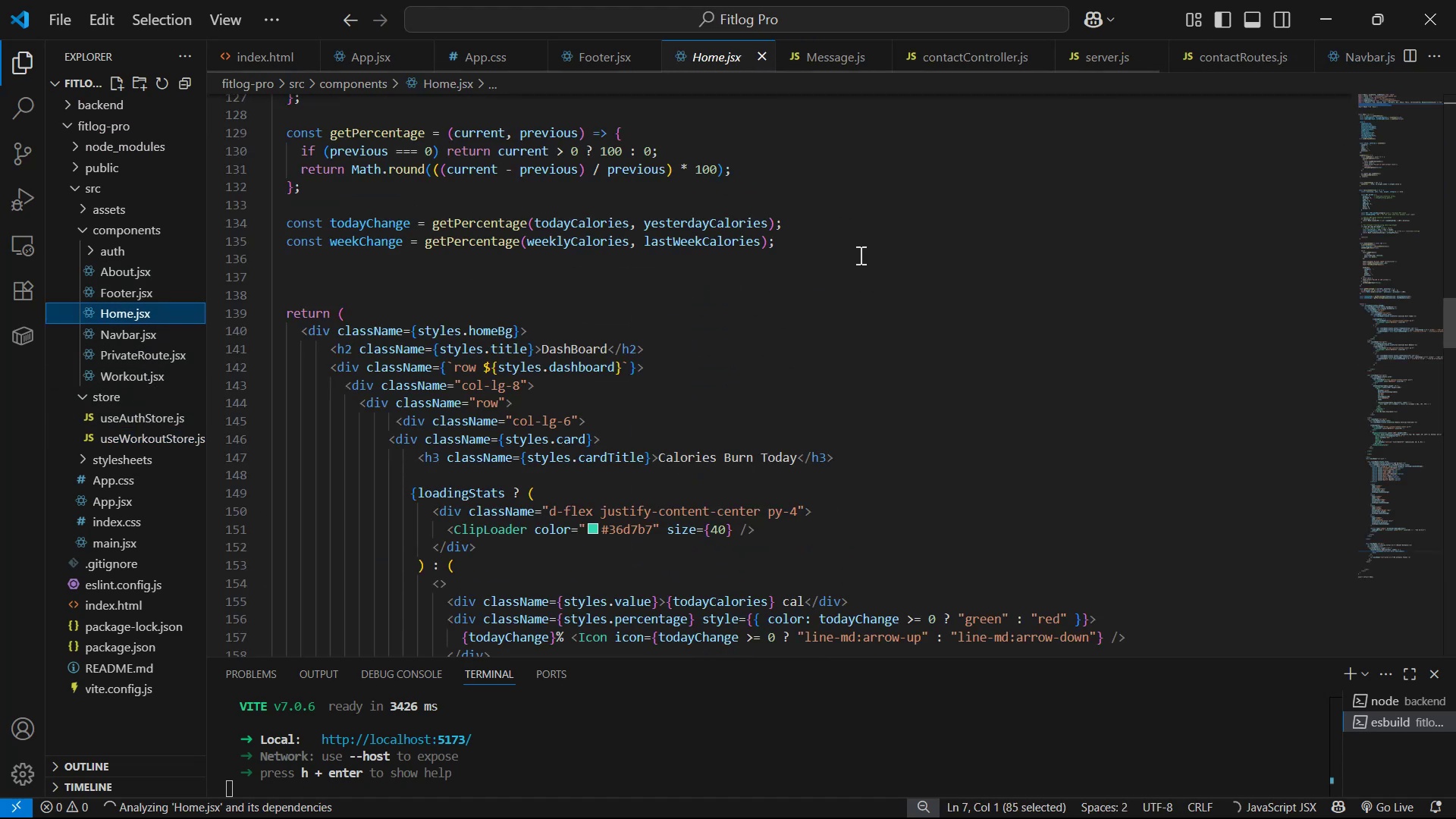 
scroll: coordinate [786, 514], scroll_direction: up, amount: 21.0
 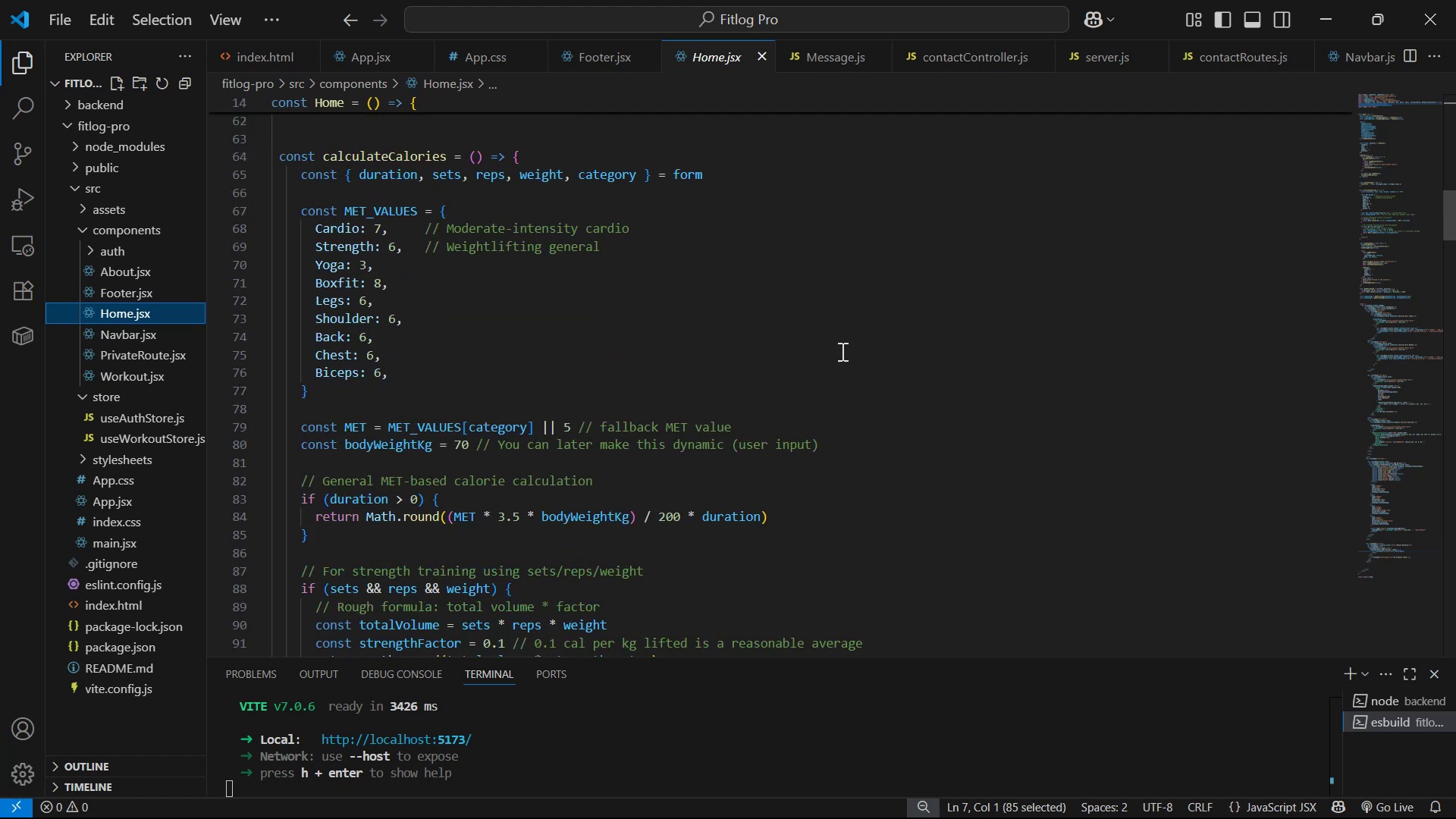 
left_click([842, 337])
 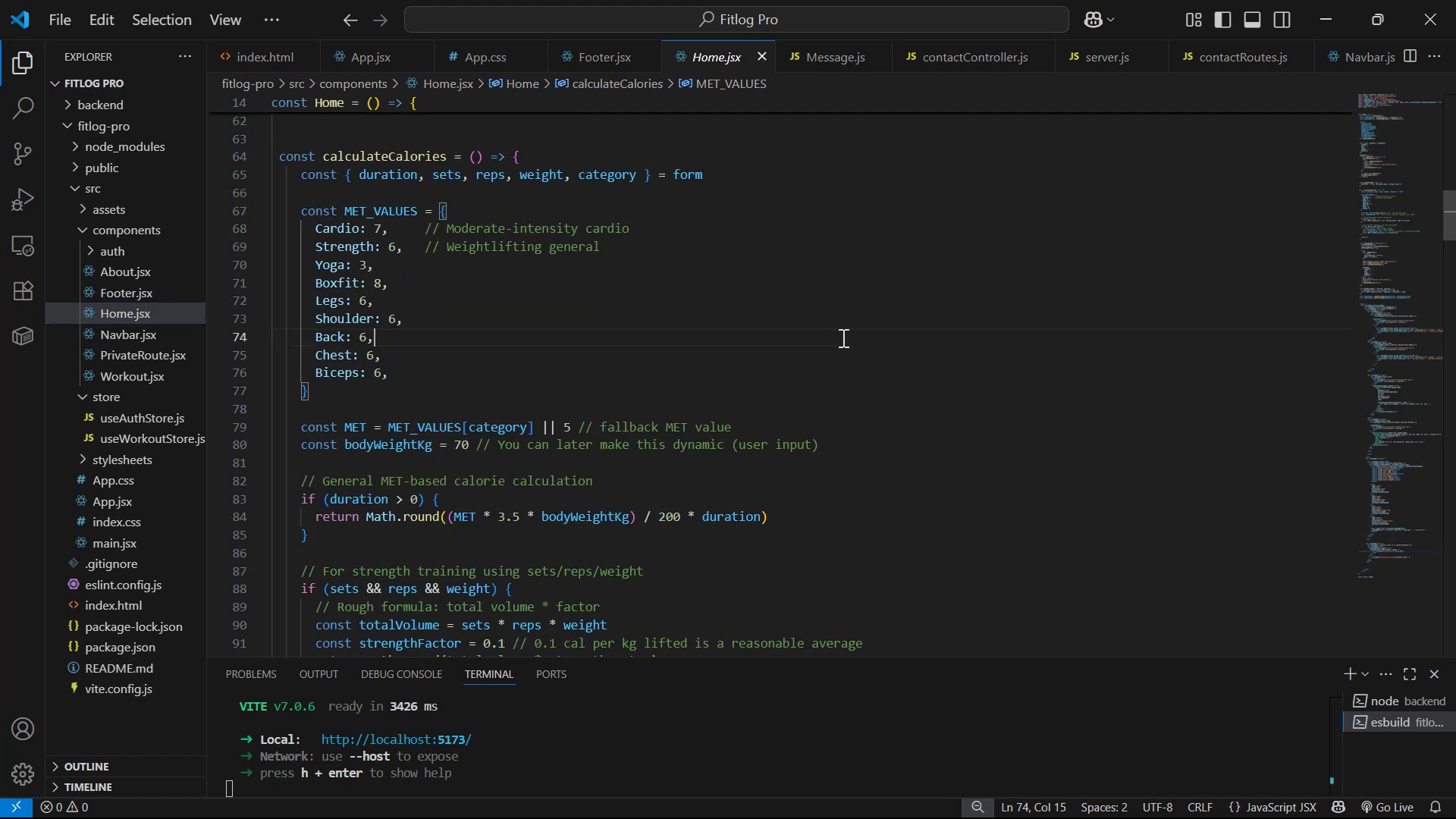 
key(Control+A)
 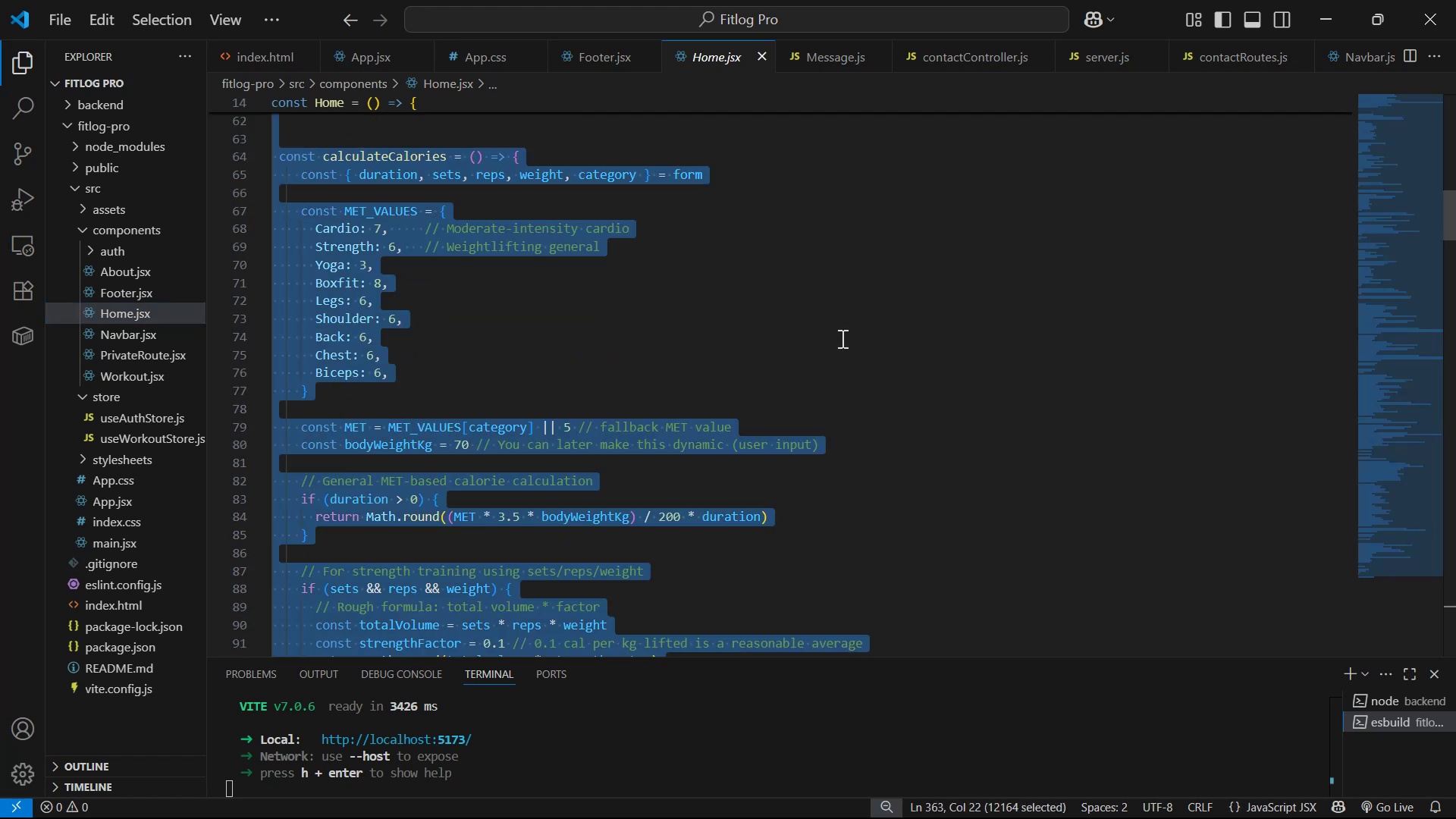 
key(Control+C)
 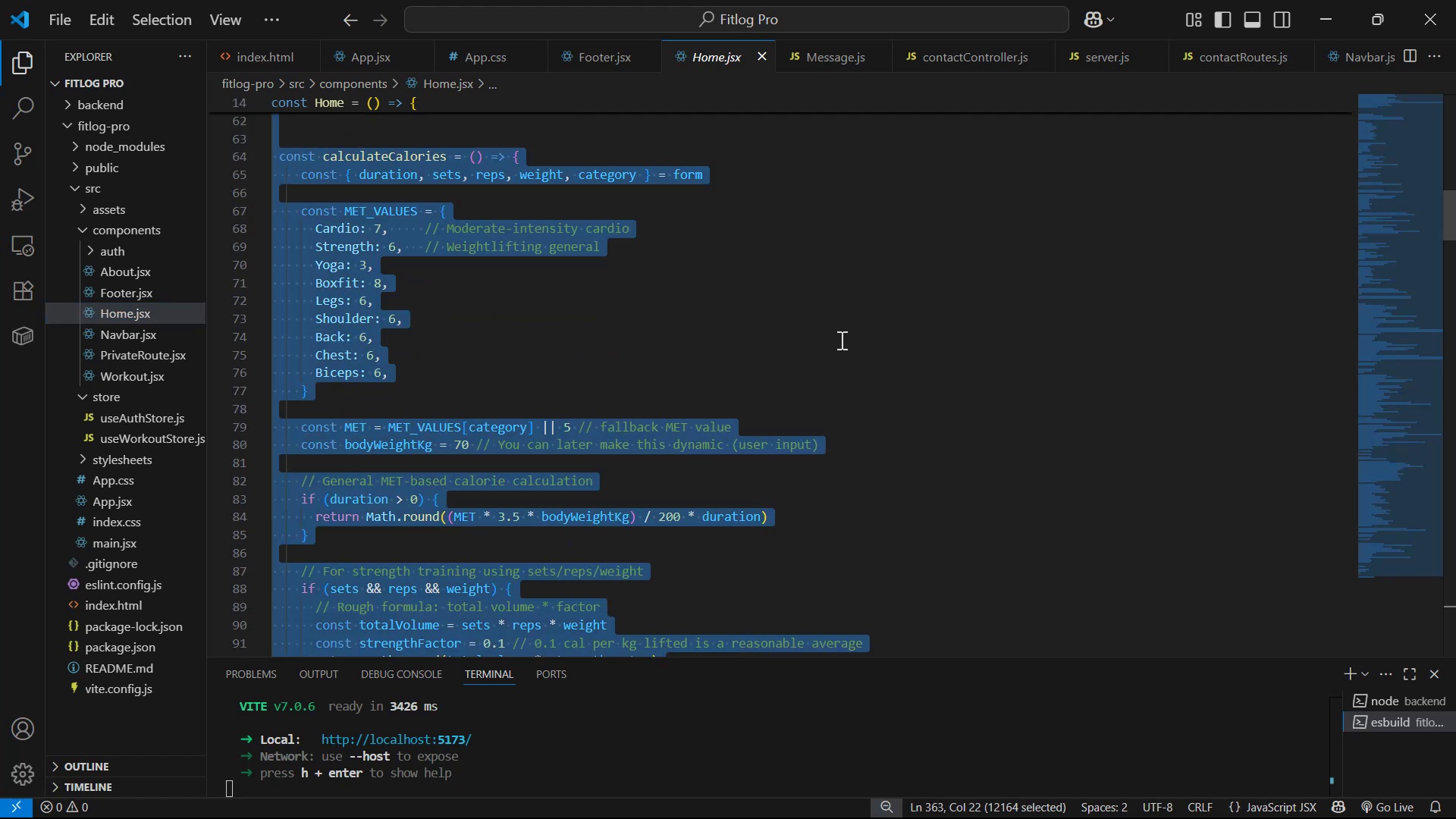 
key(Control+C)
 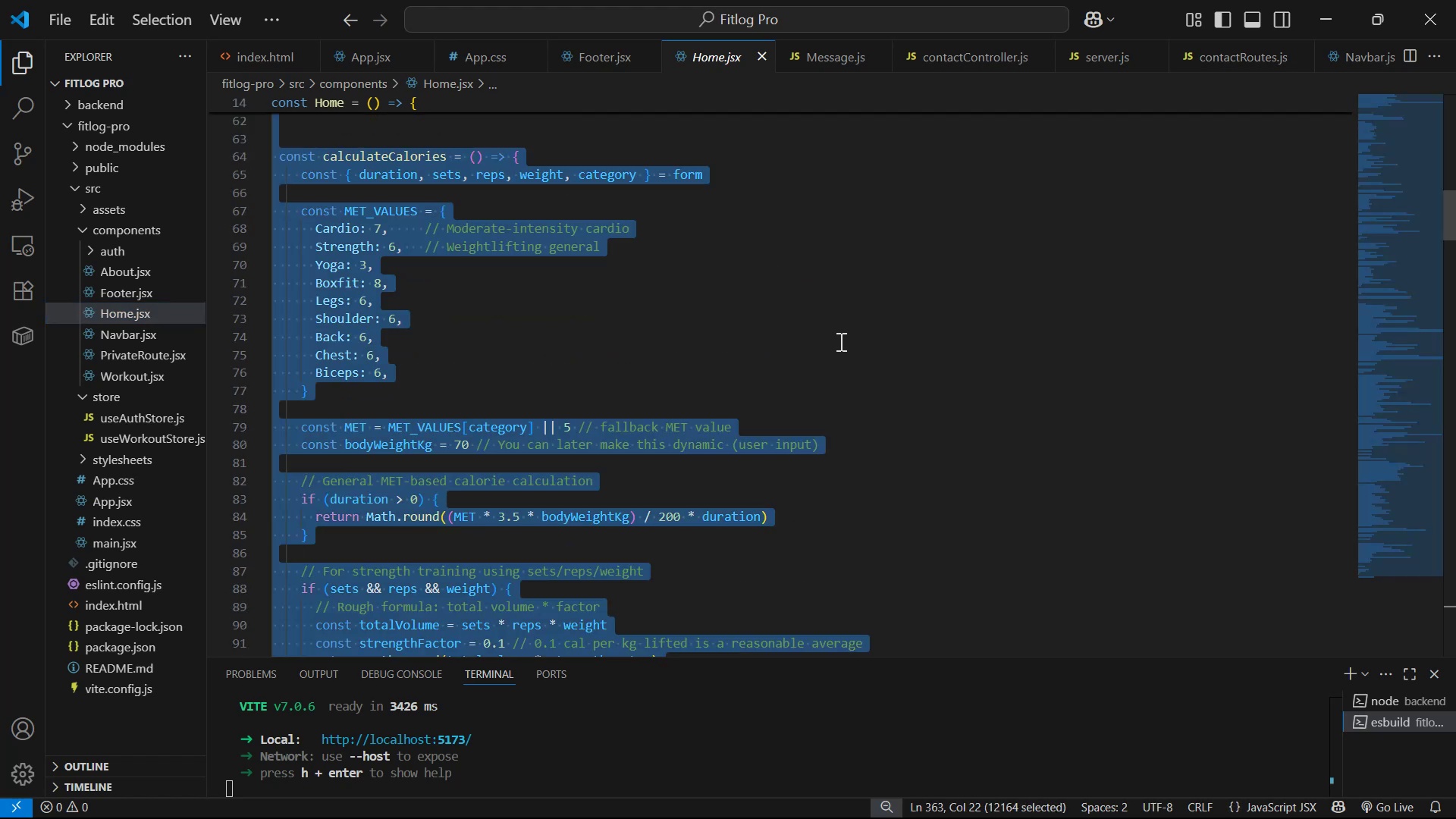 
key(Control+C)
 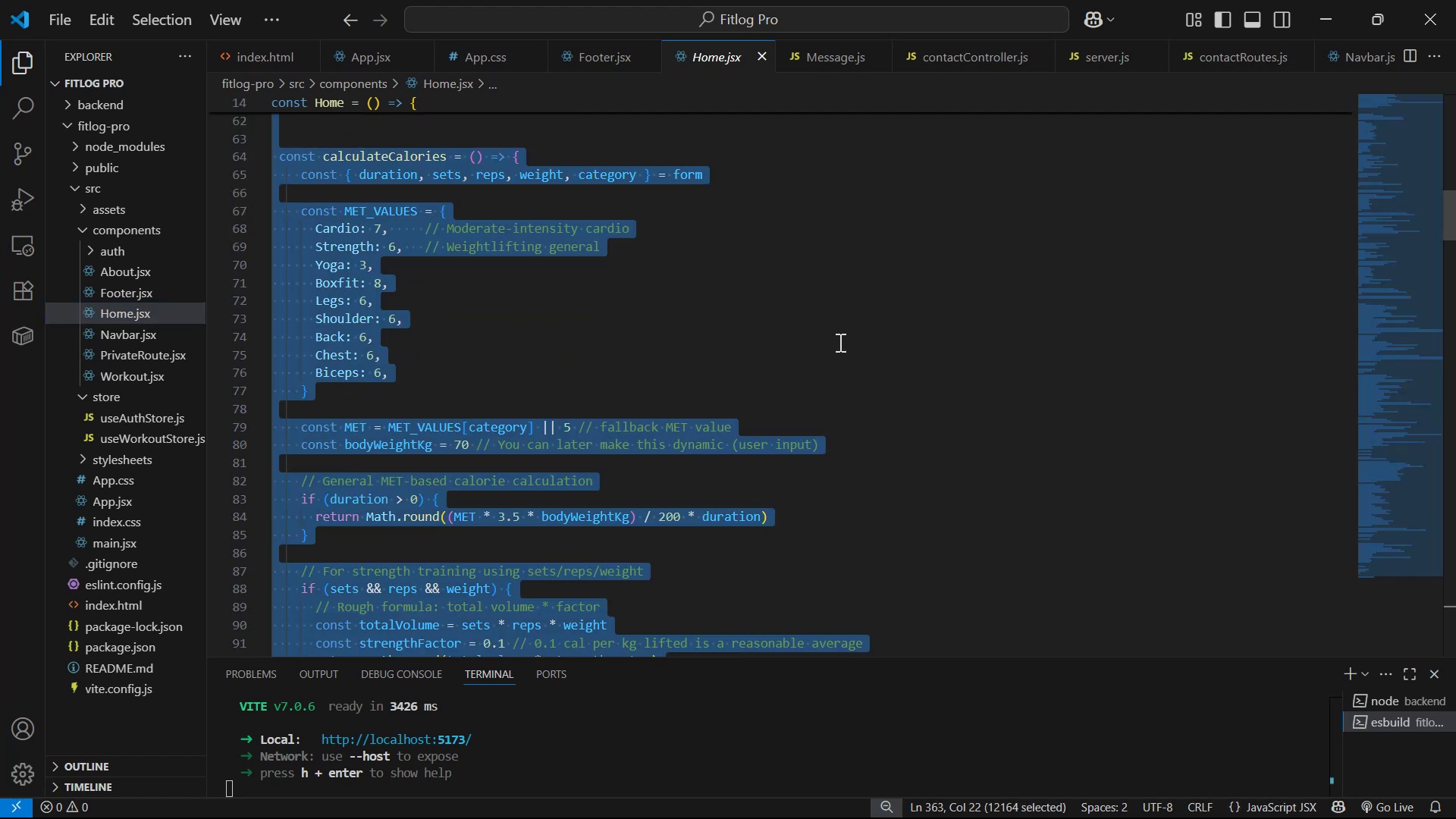 
key(Control+C)
 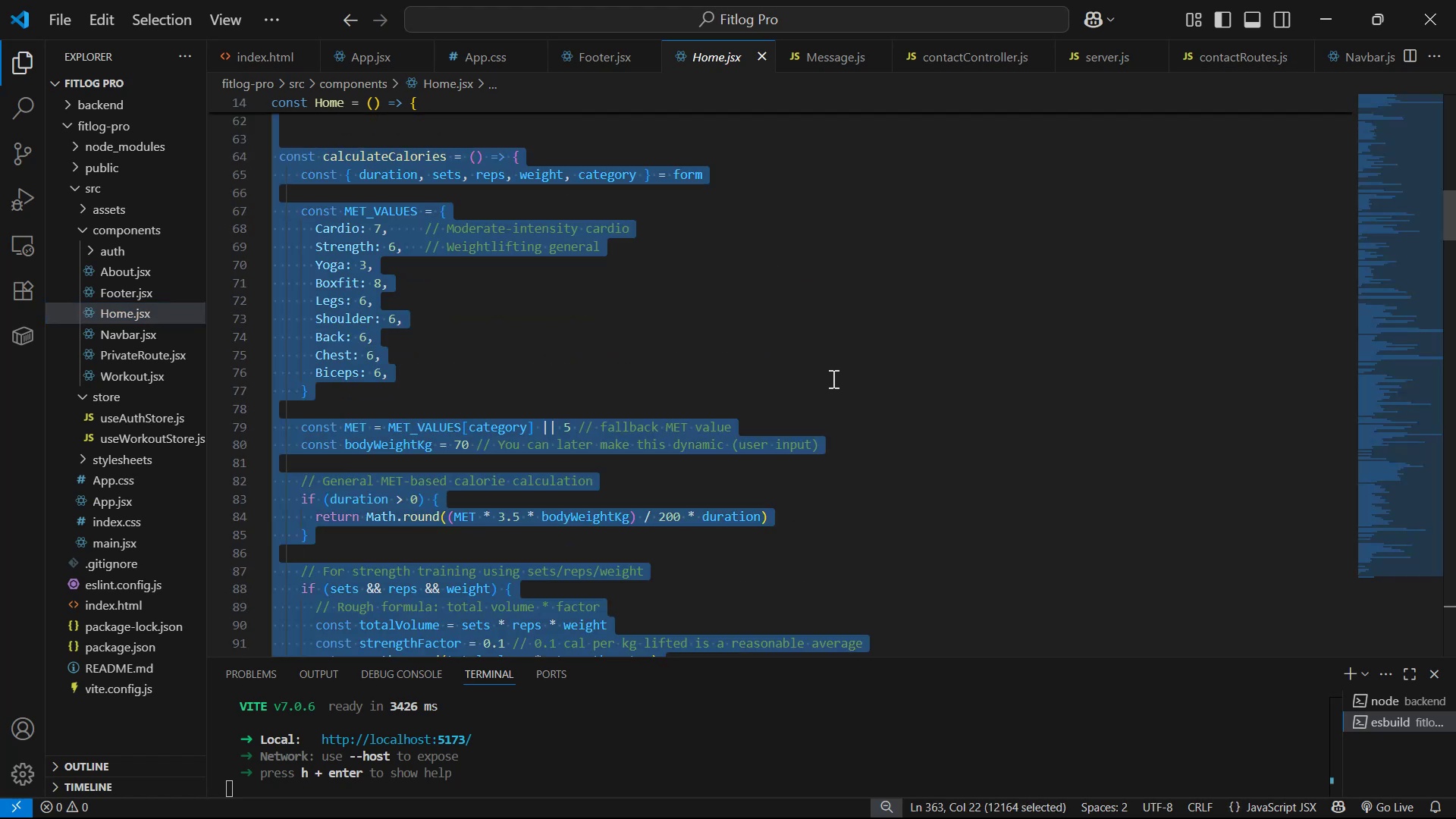 
scroll: coordinate [825, 397], scroll_direction: up, amount: 20.0
 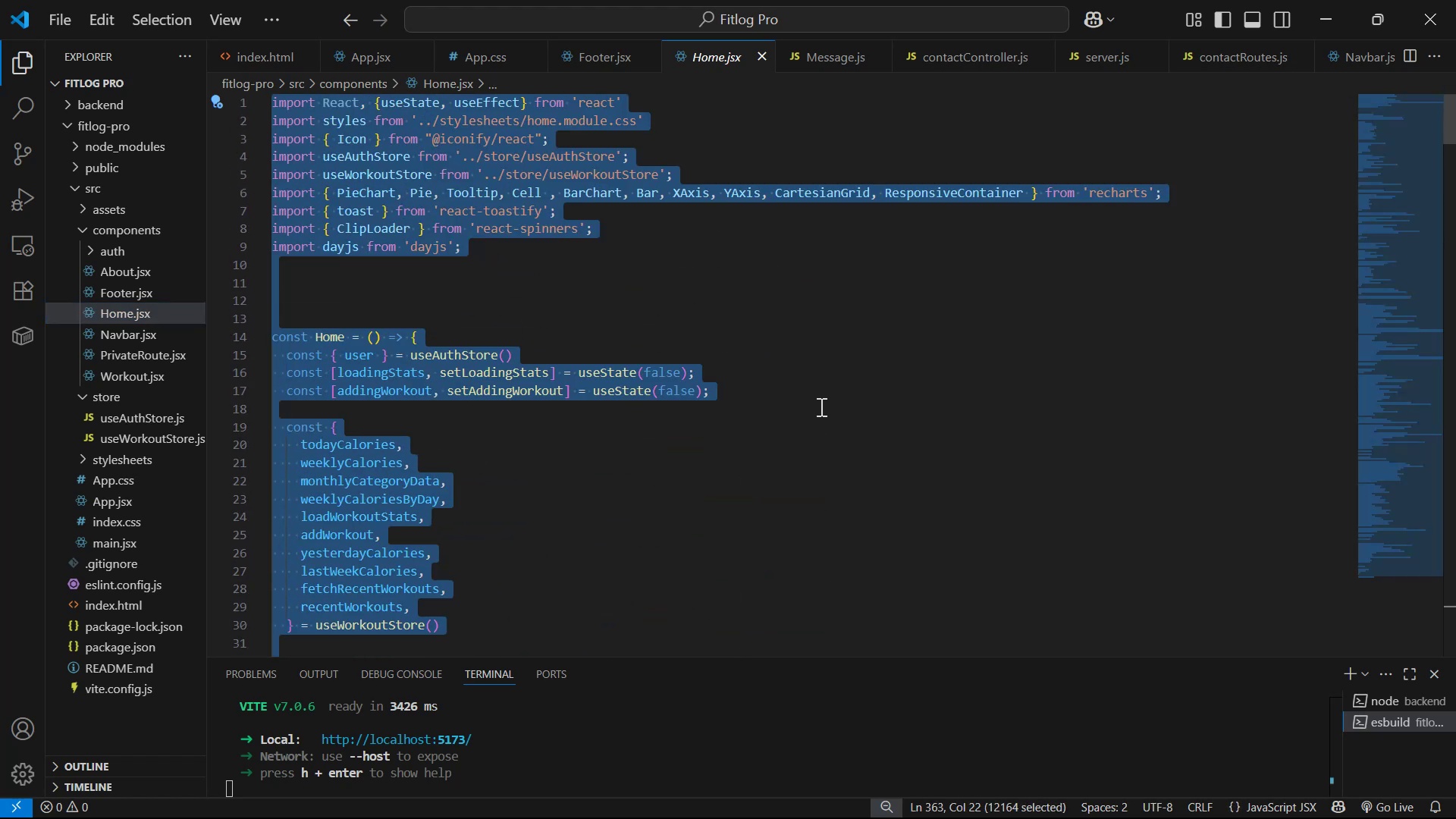 
key(Alt+AltLeft)
 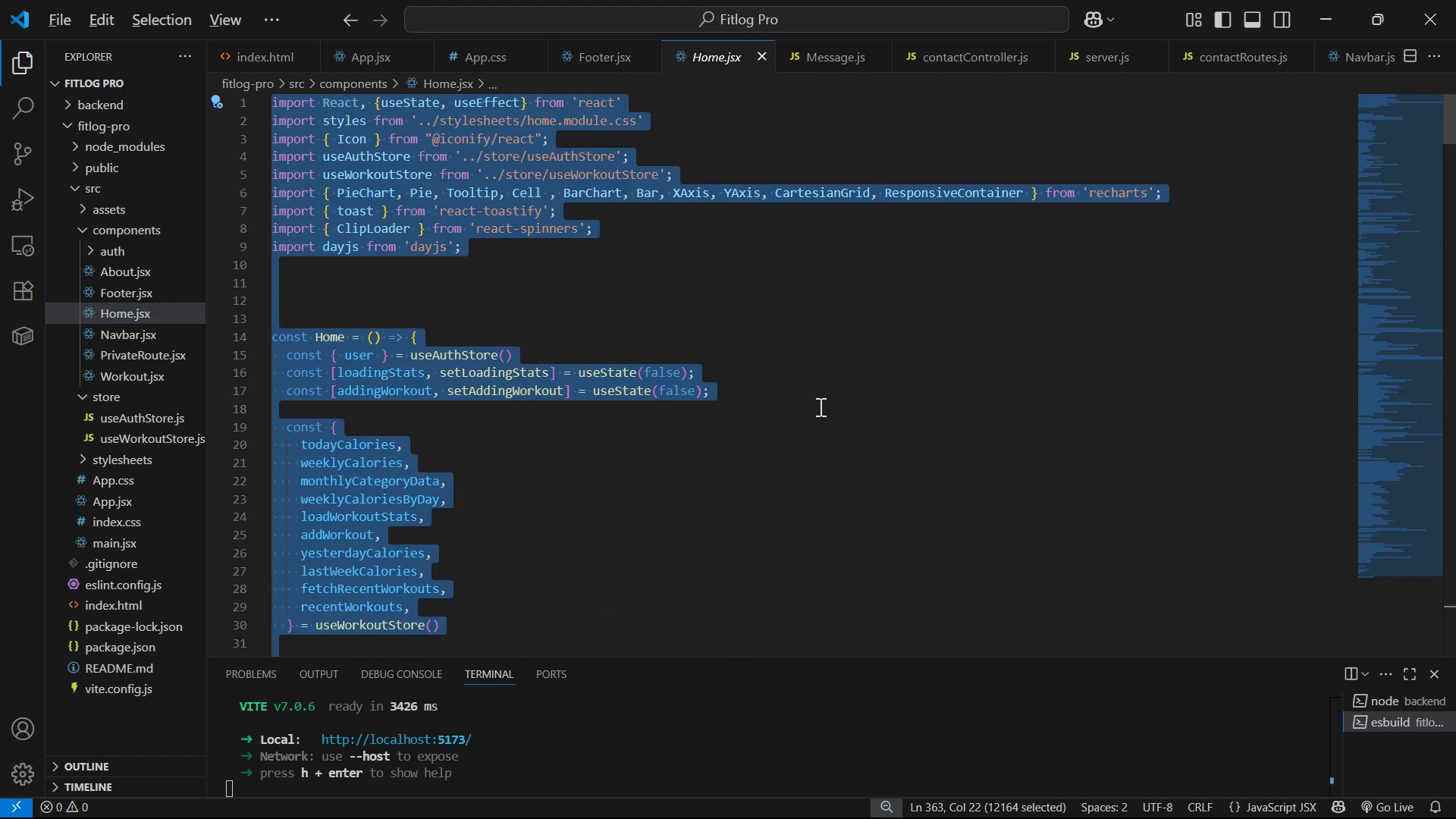 
key(Alt+Tab)
 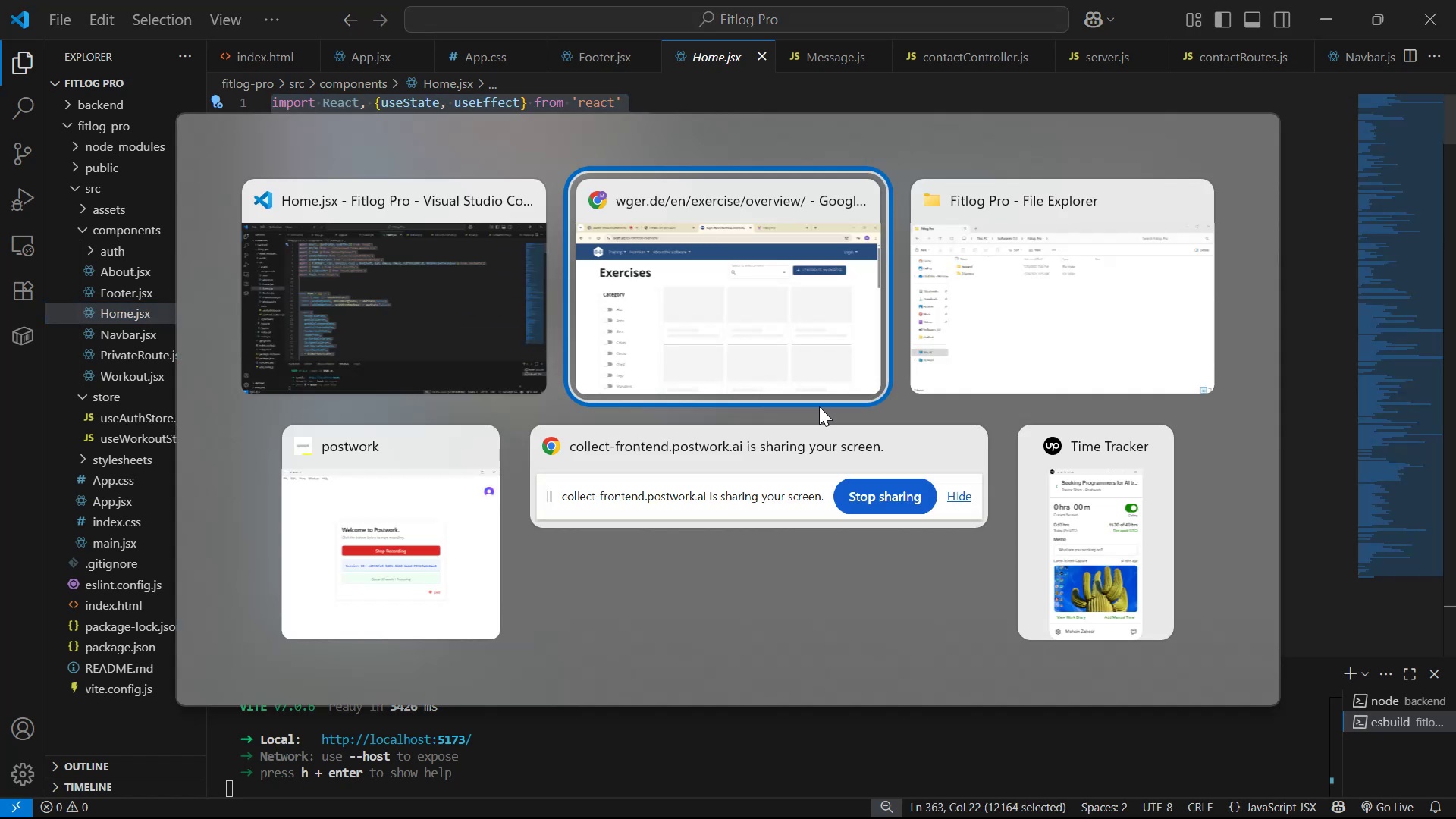 
key(Alt+AltLeft)
 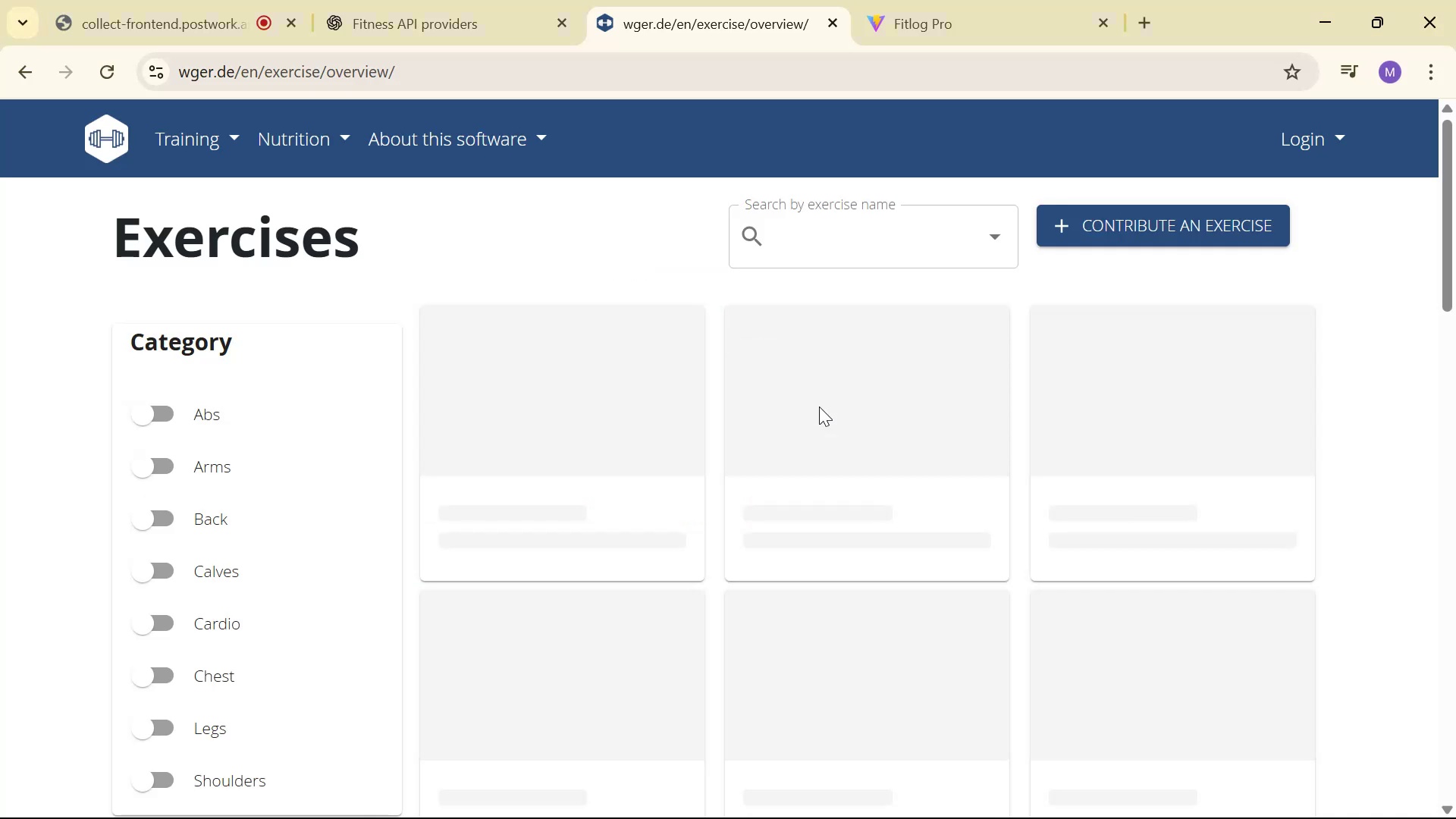 
key(Alt+Tab)
 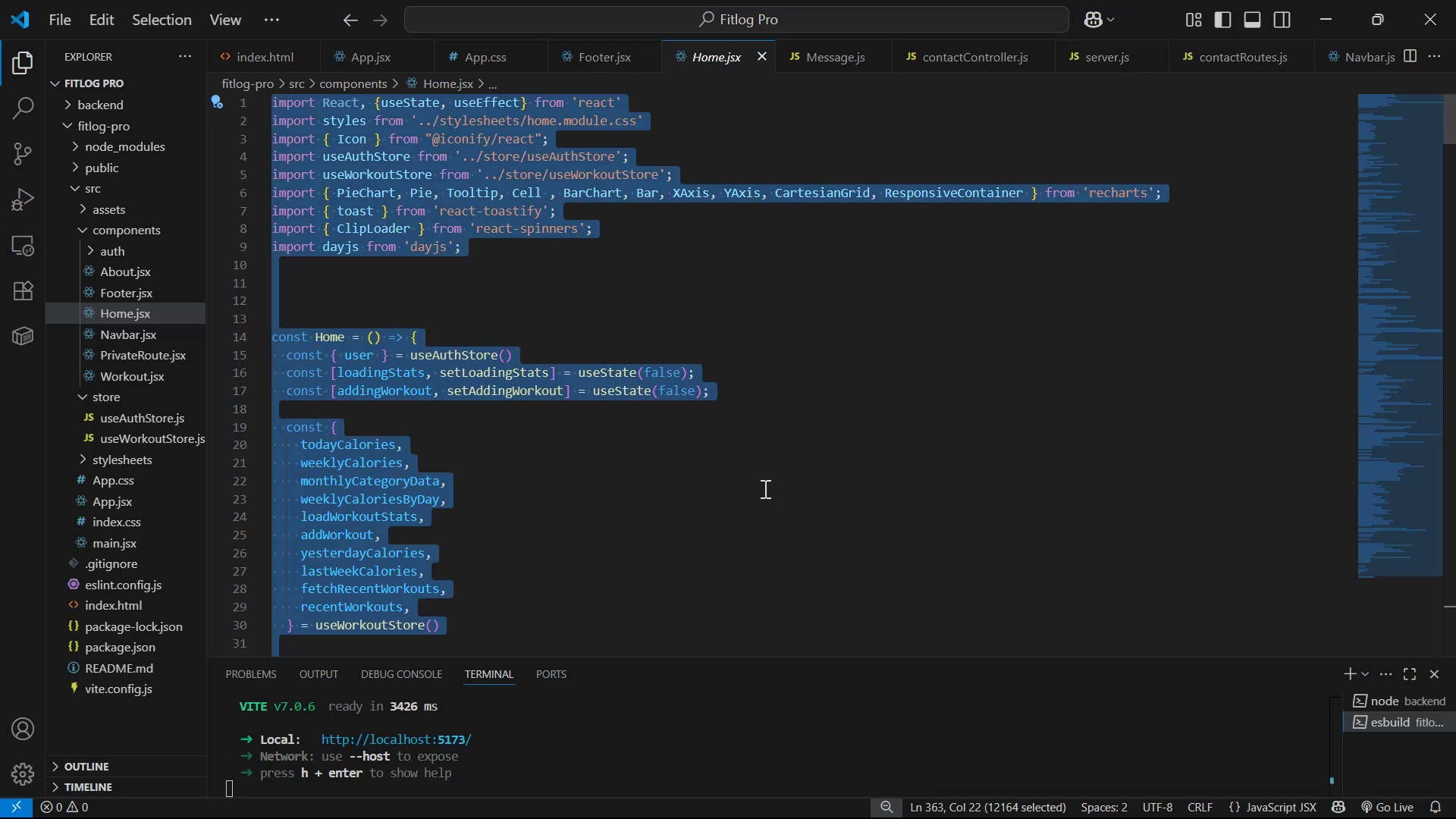 
key(Control+C)
 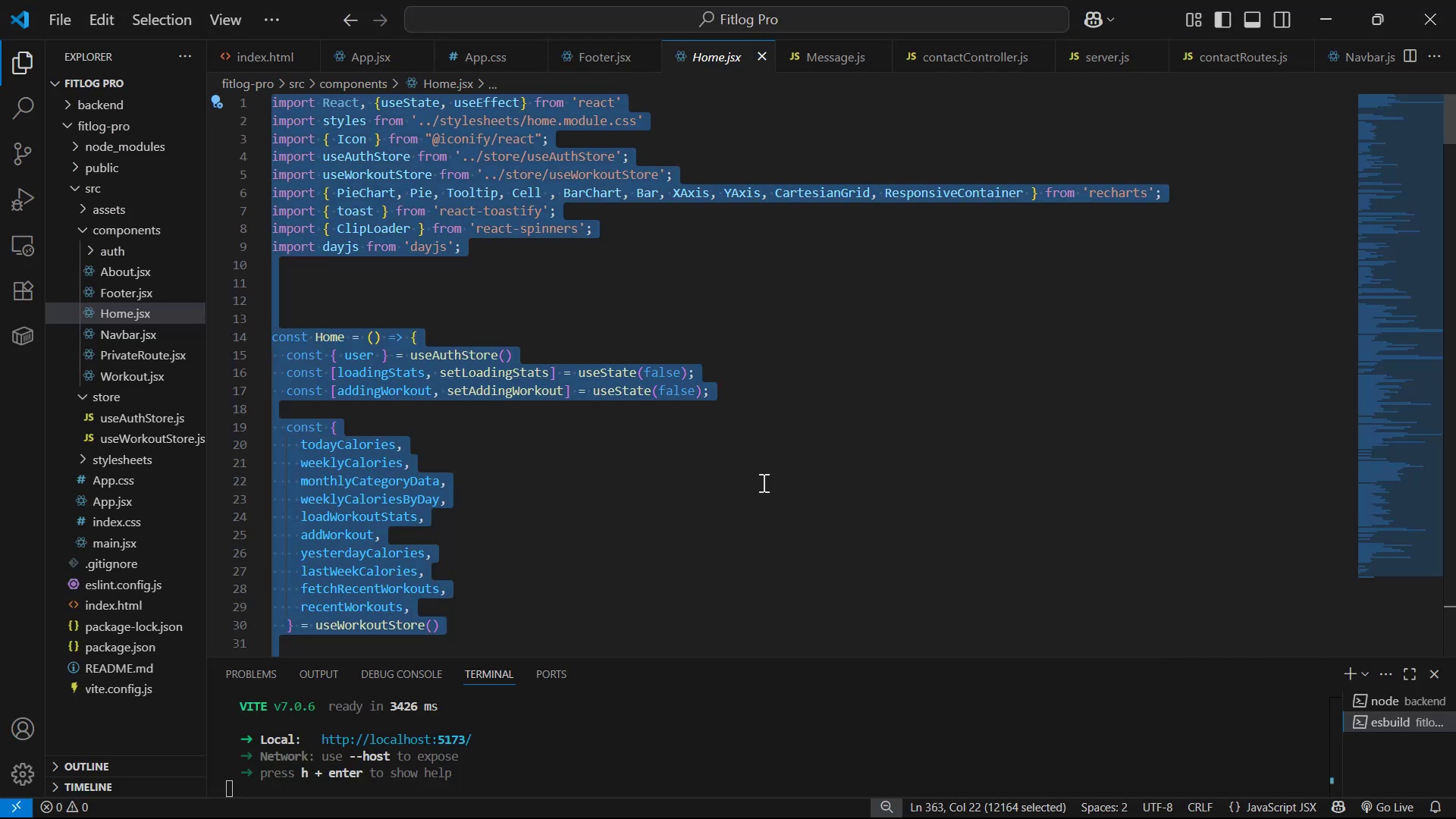 
scroll: coordinate [799, 477], scroll_direction: down, amount: 94.0
 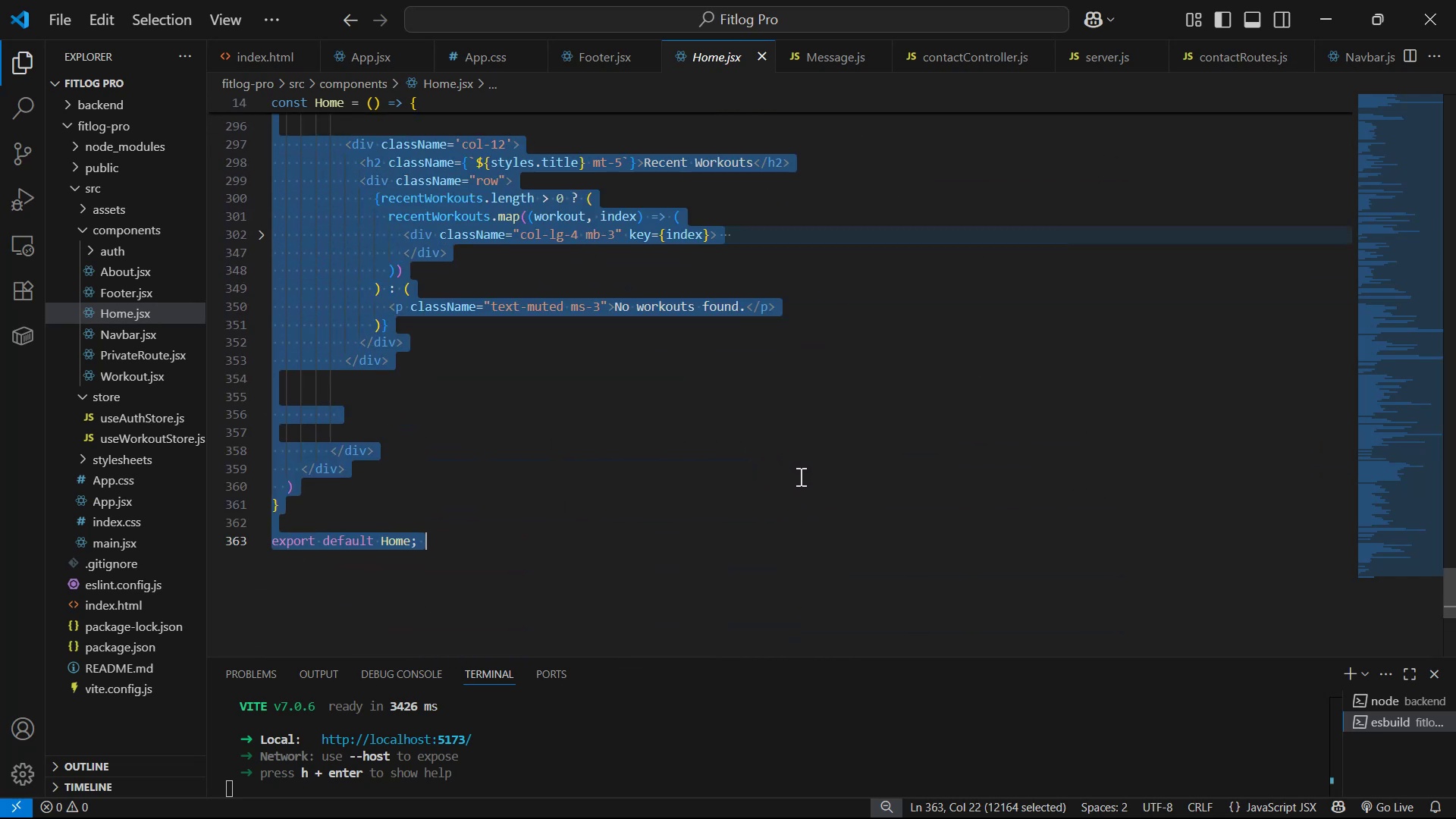 
key(Alt+Tab)
 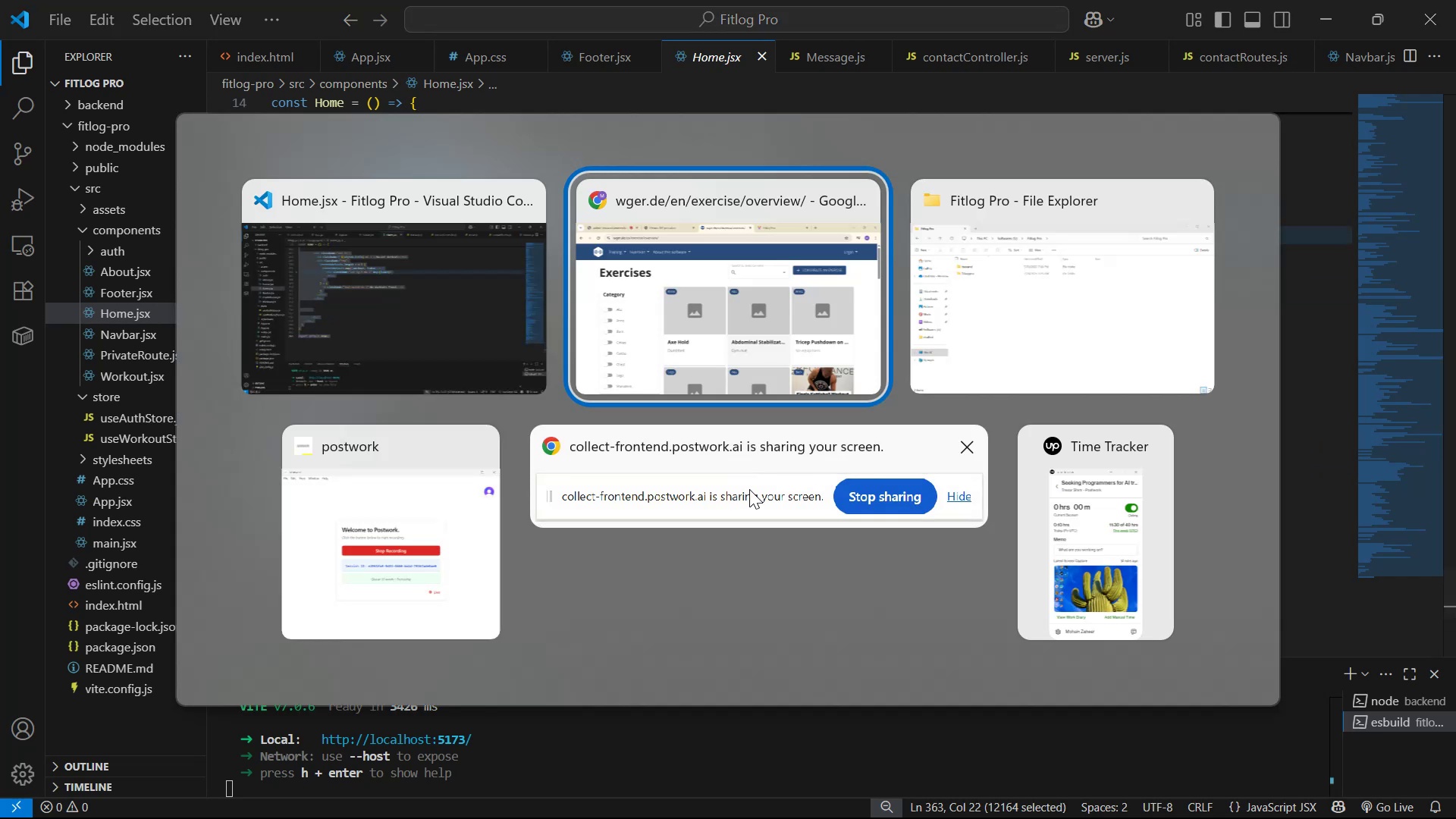 
scroll: coordinate [851, 502], scroll_direction: down, amount: 21.0
 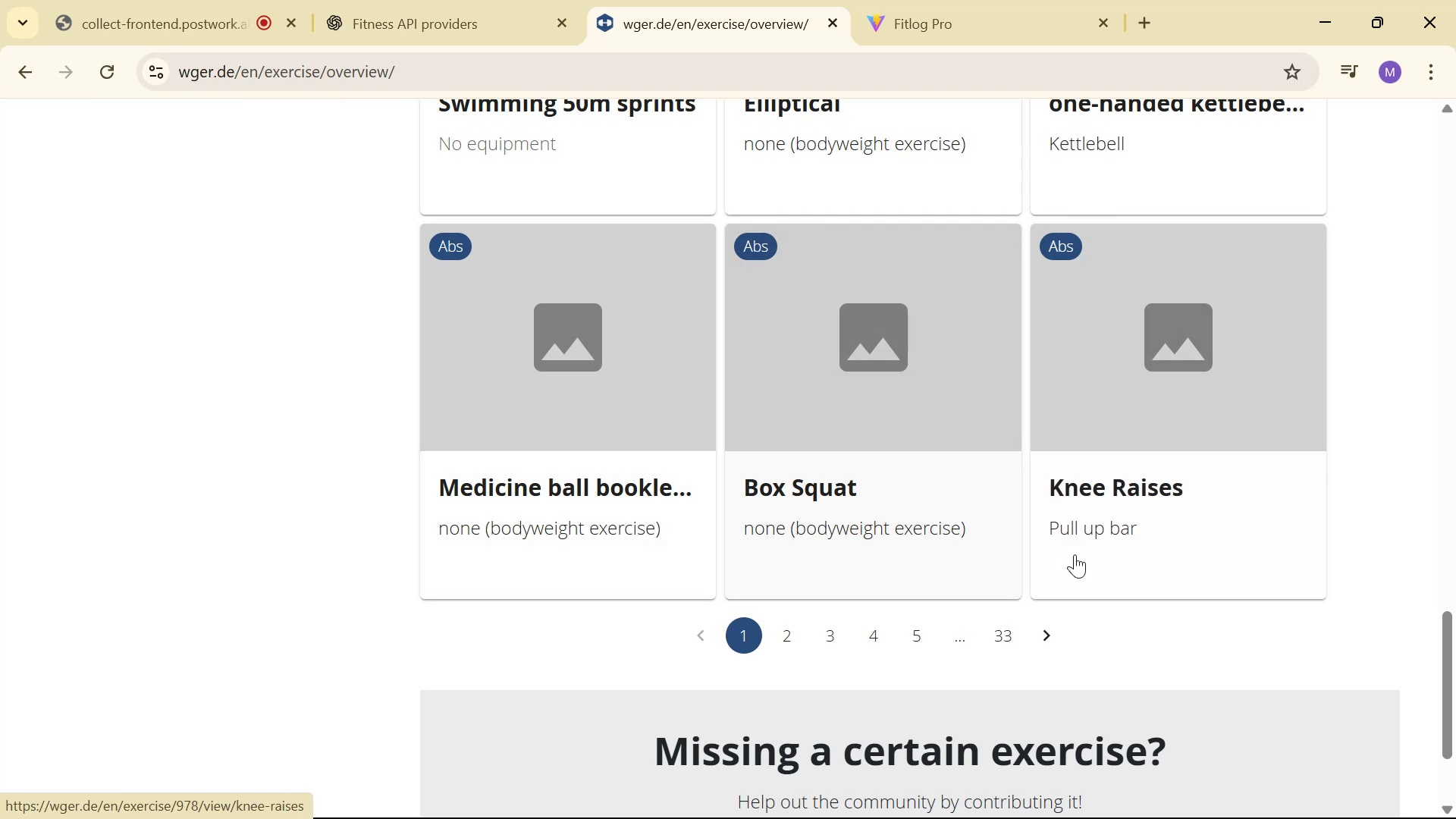 
scroll: coordinate [952, 558], scroll_direction: up, amount: 26.0
 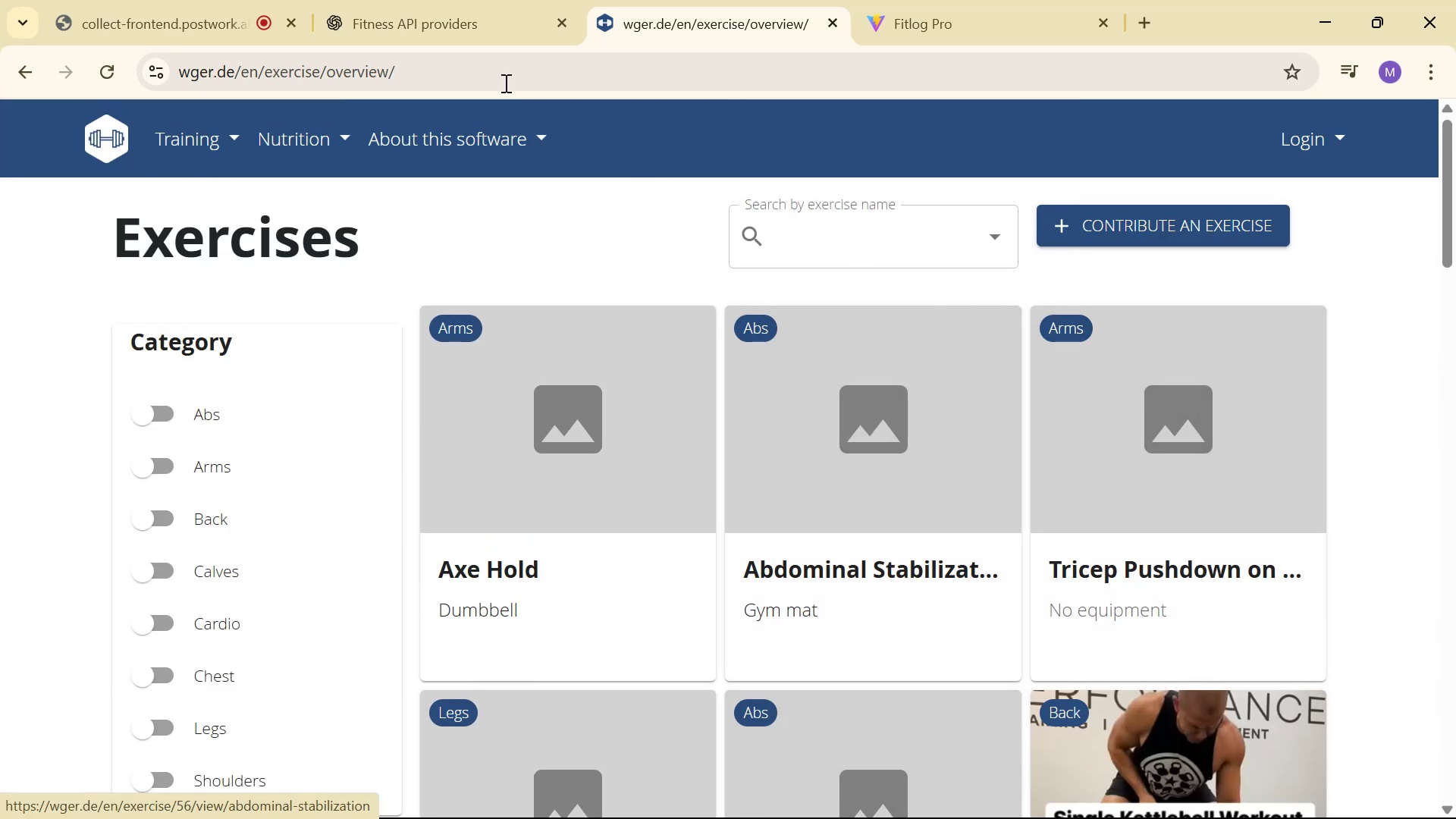 
left_click([447, 24])
 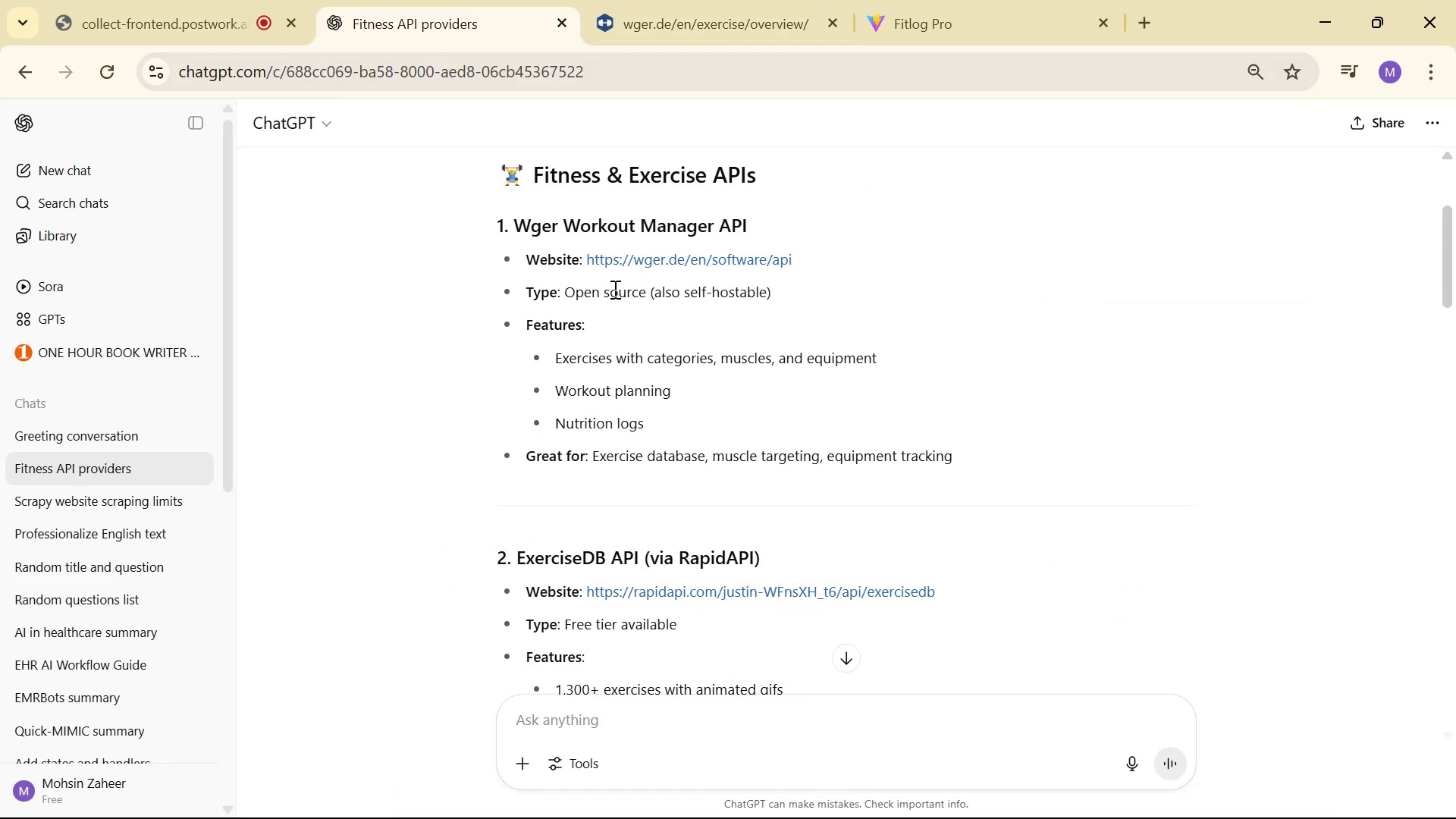 
left_click([748, 714])
 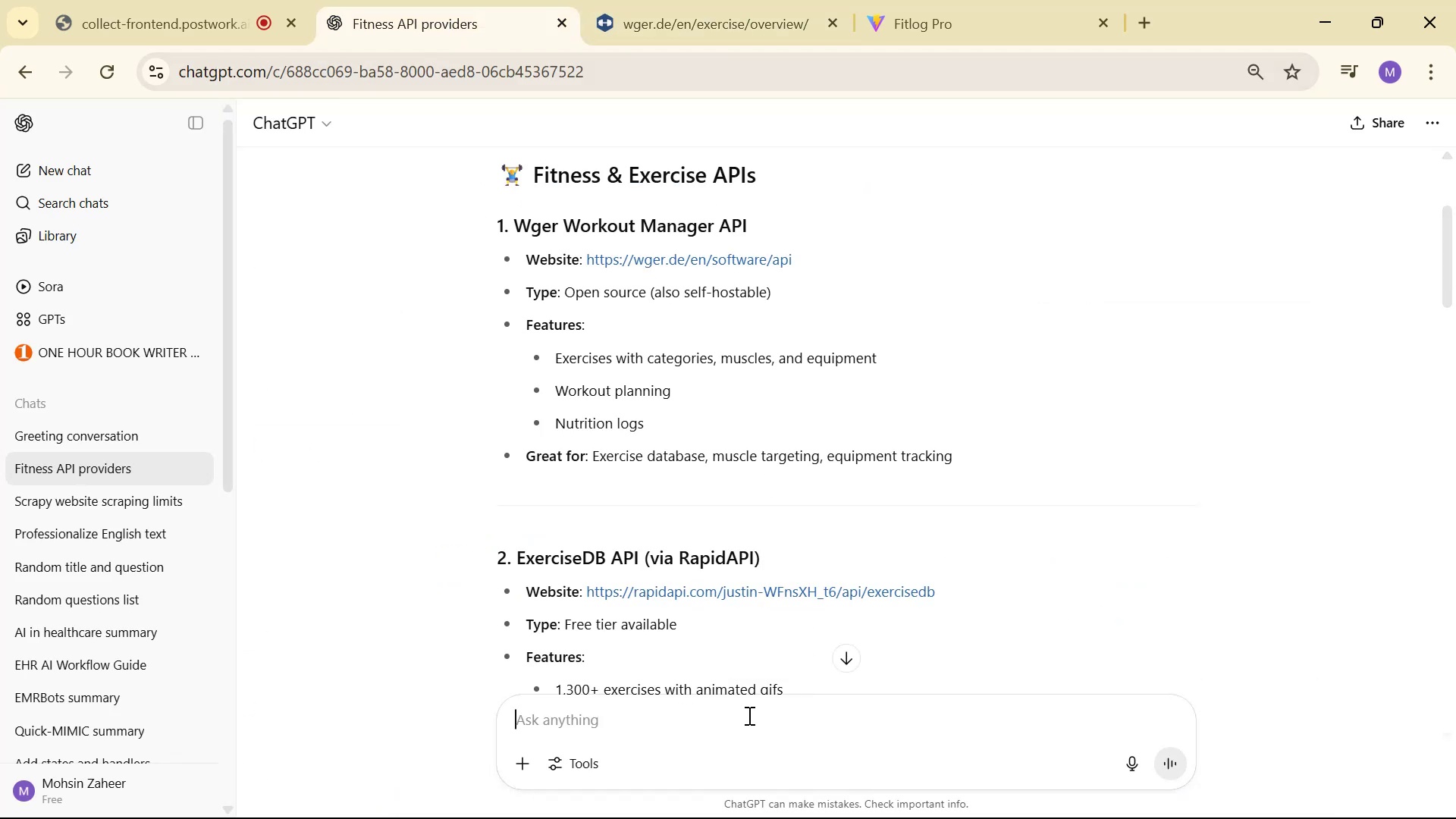 
type(I want to user )
key(Backspace)
key(Backspace)
type( )
 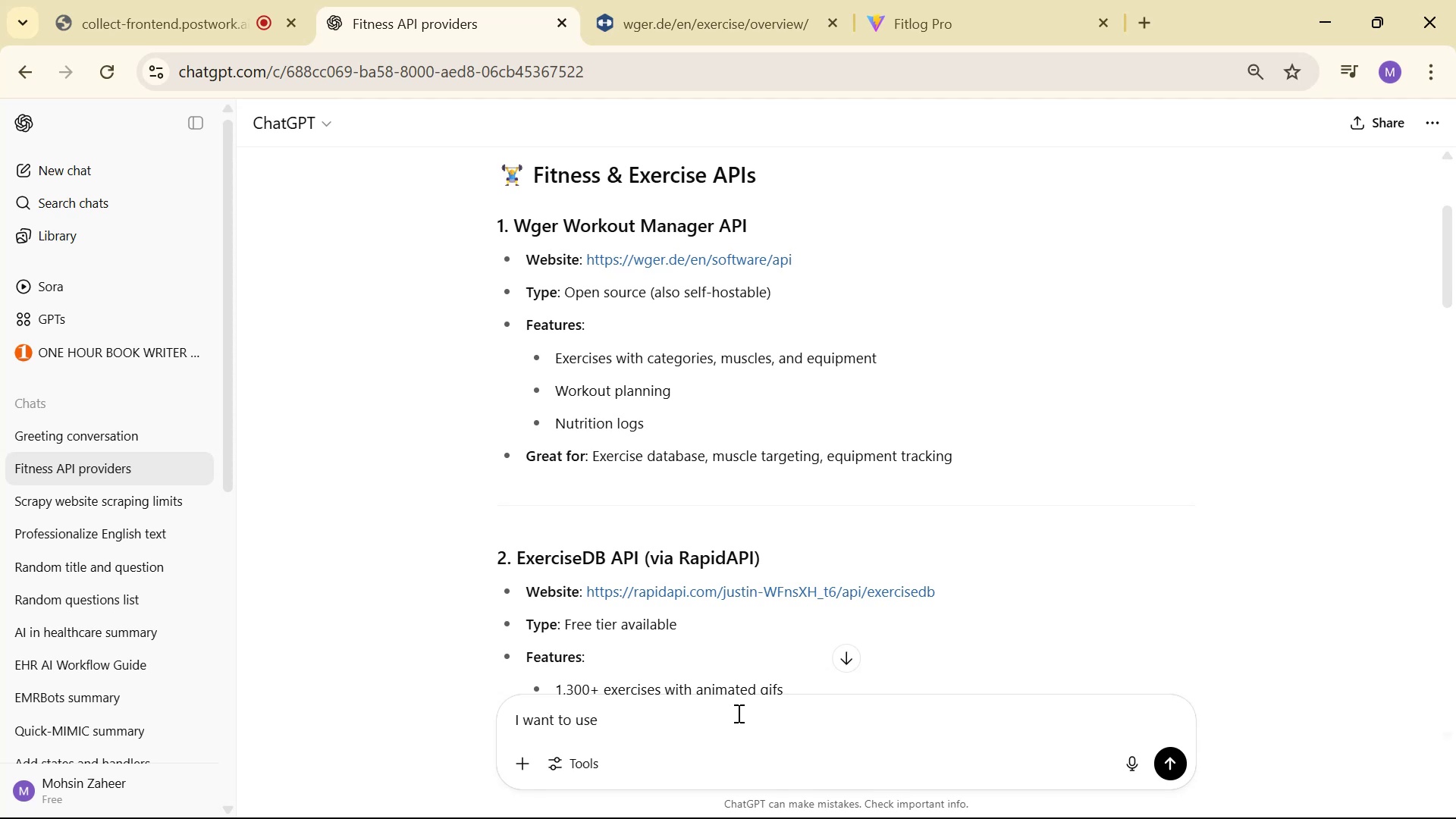 
scroll: coordinate [769, 544], scroll_direction: down, amount: 2.0
 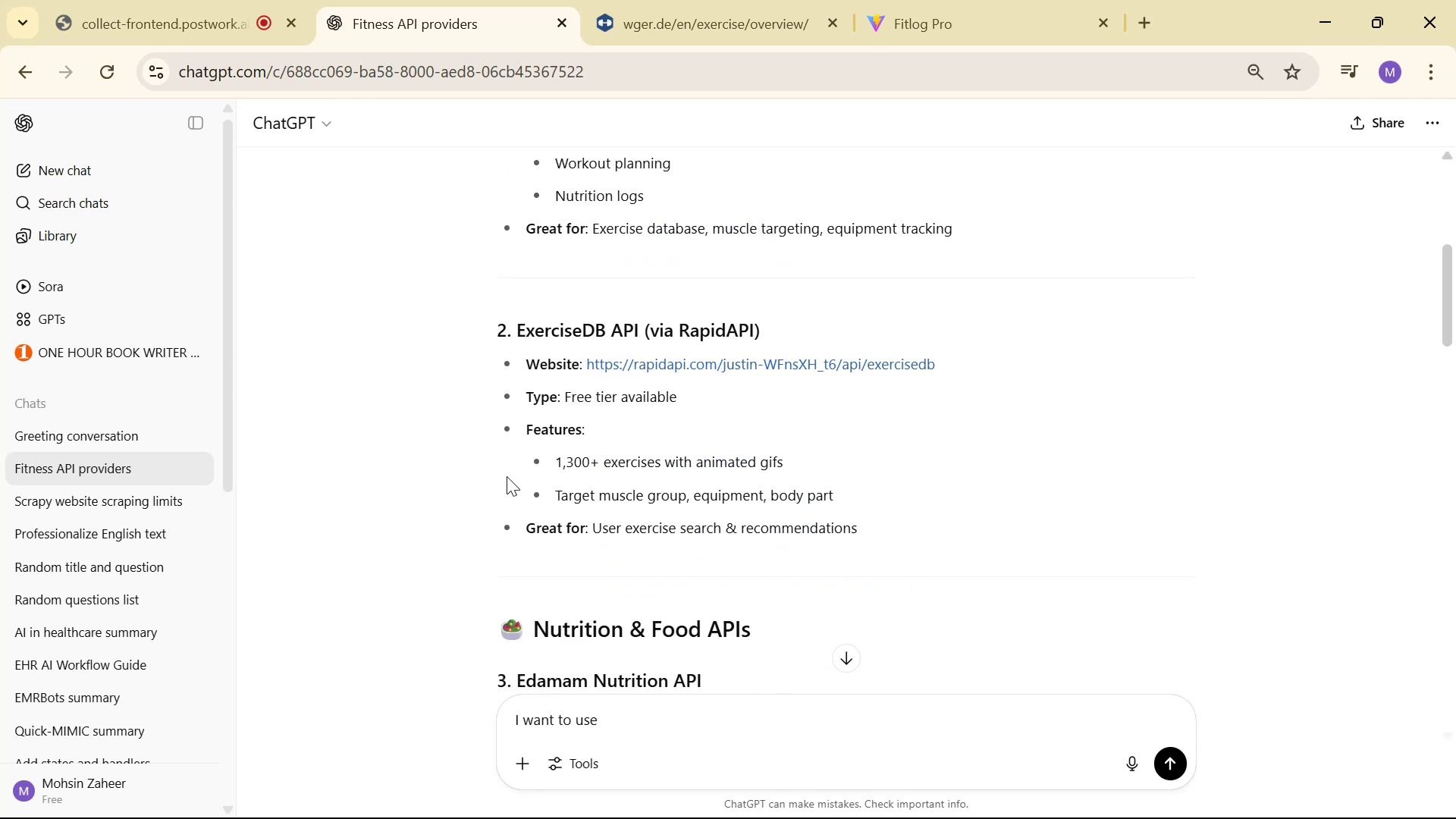 
left_click_drag(start_coordinate=[526, 459], to_coordinate=[806, 467])
 